 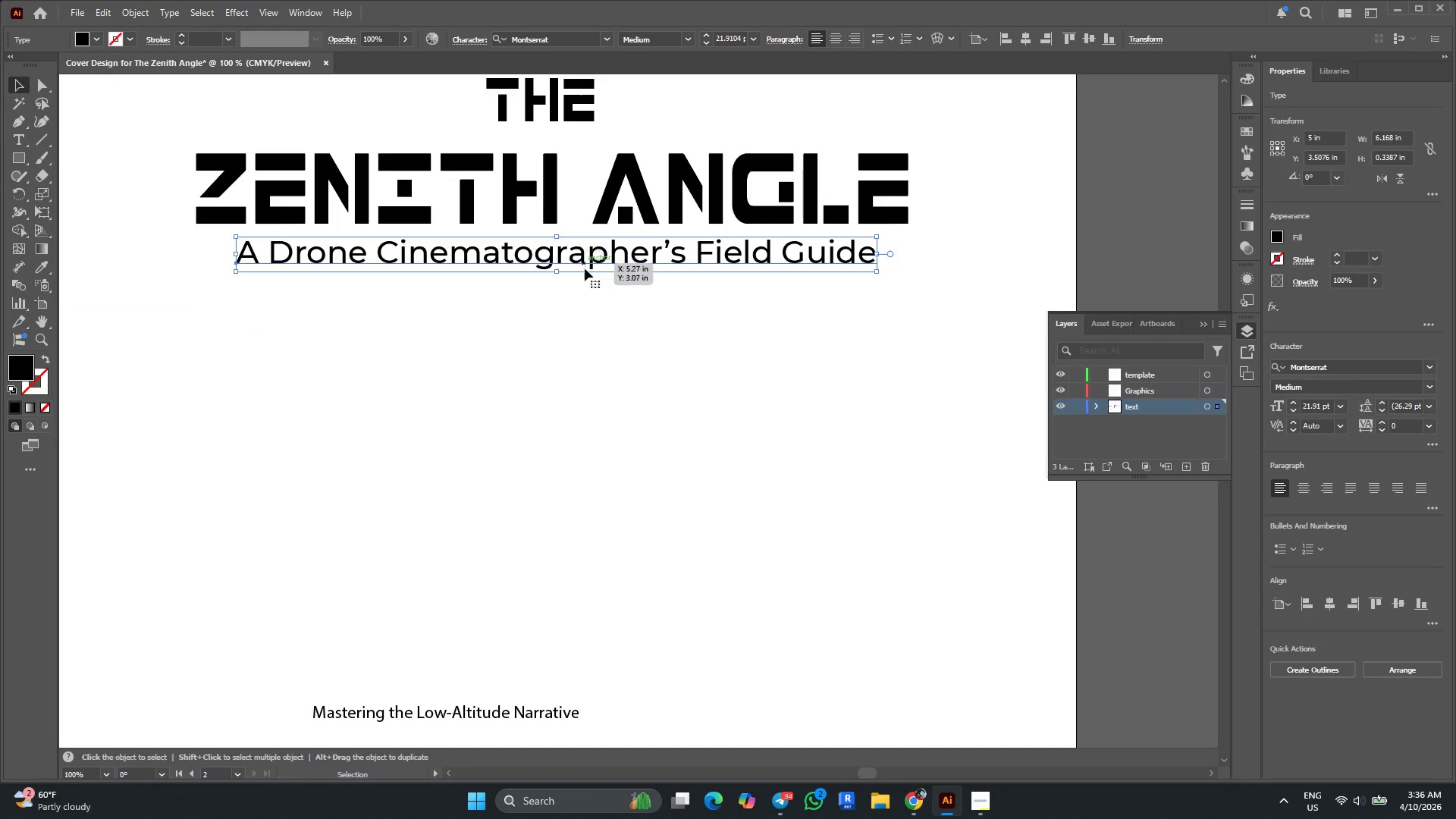 
hold_key(key=ShiftLeft, duration=3.0)
 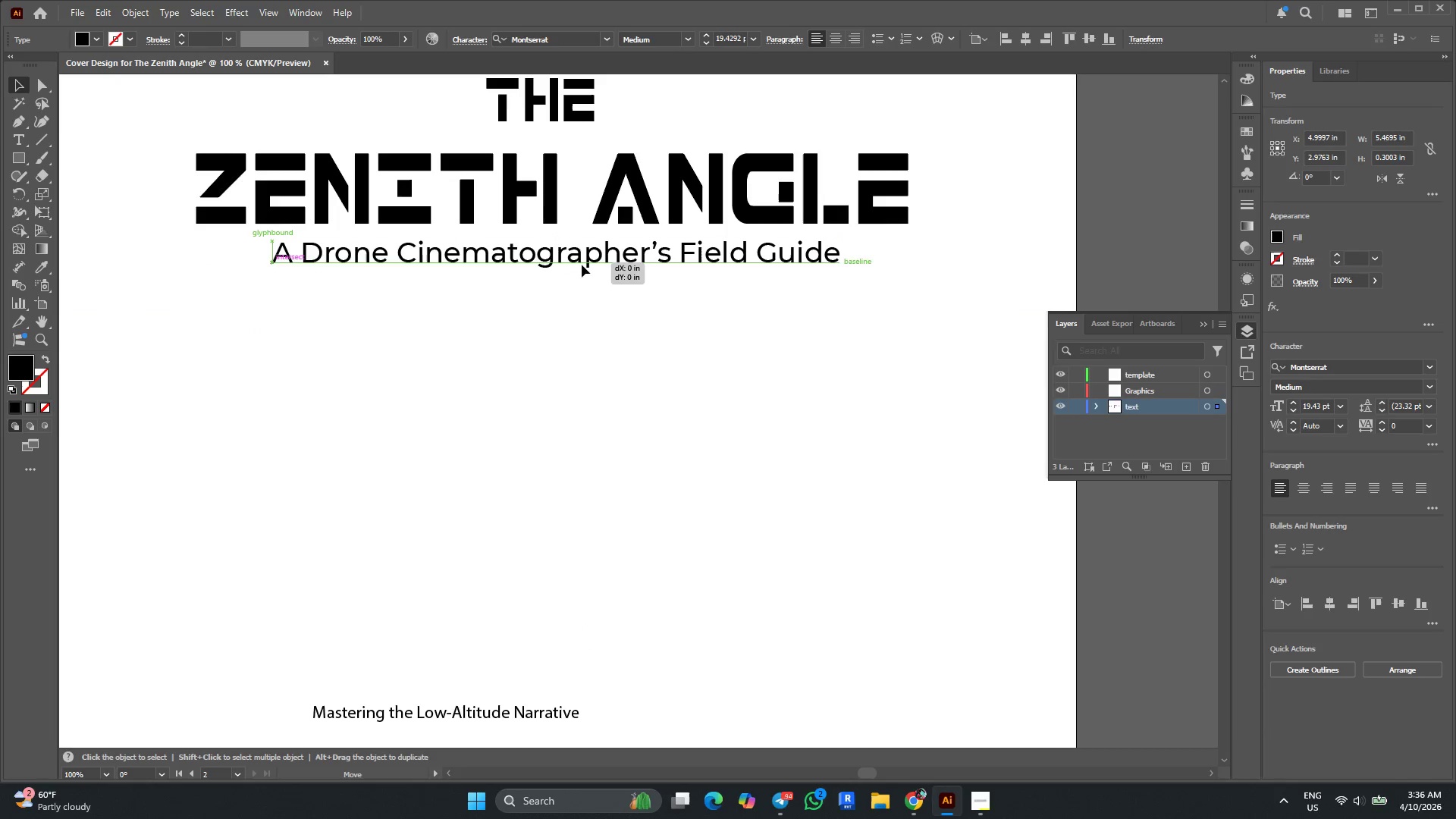 
hold_key(key=AltLeft, duration=2.8)
 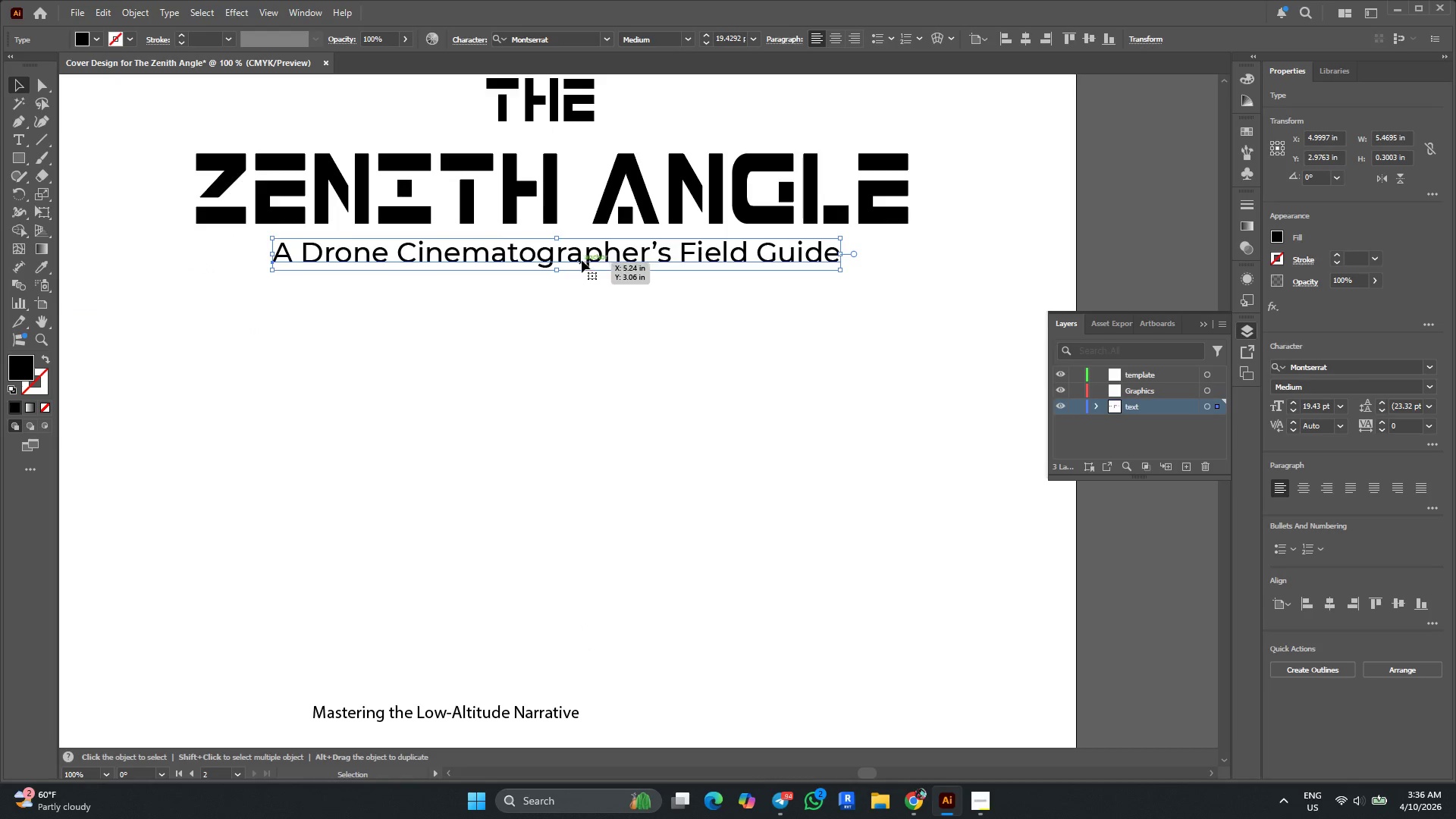 
left_click_drag(start_coordinate=[582, 260], to_coordinate=[580, 274])
 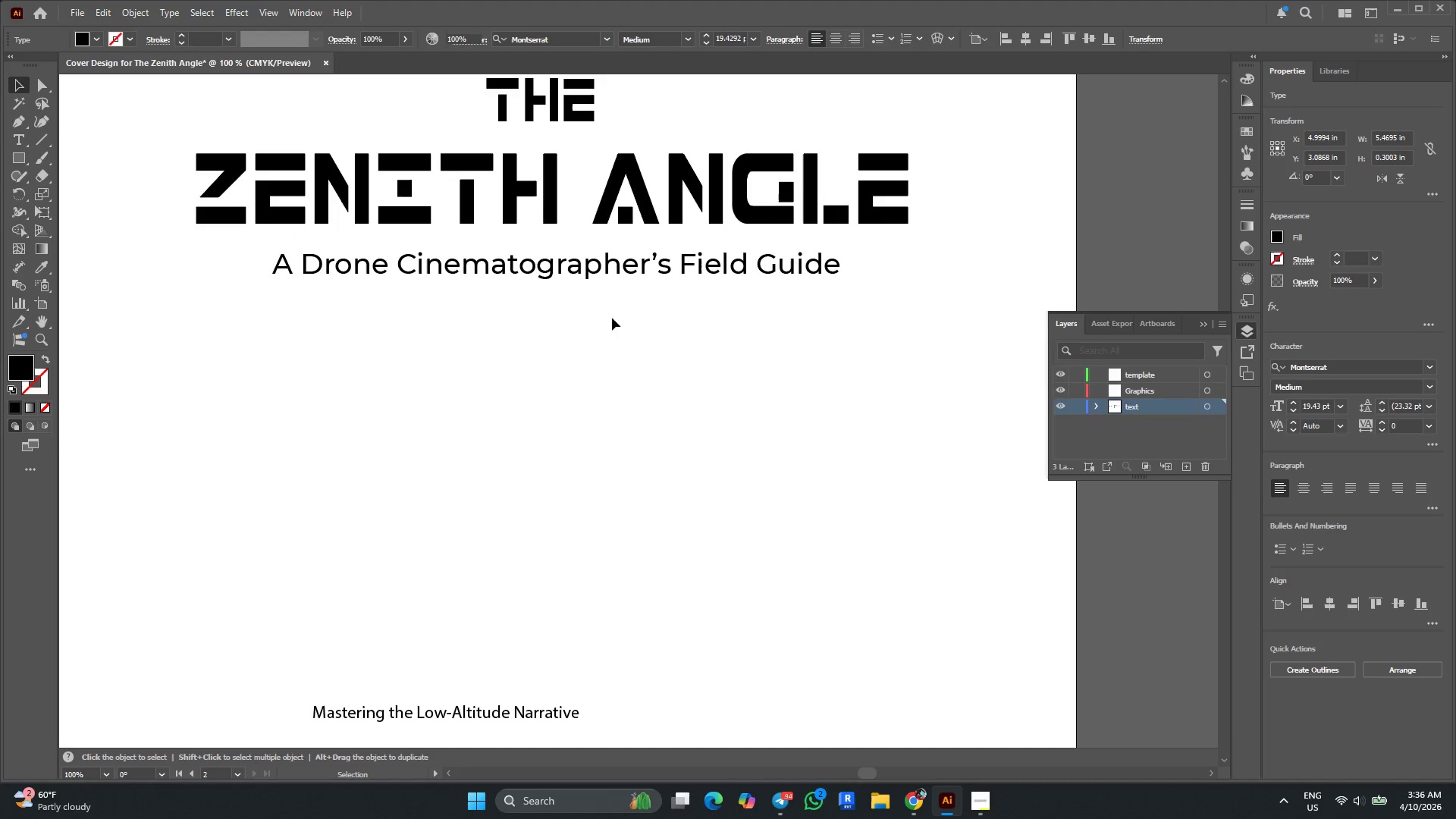 
key(Alt+AltLeft)
 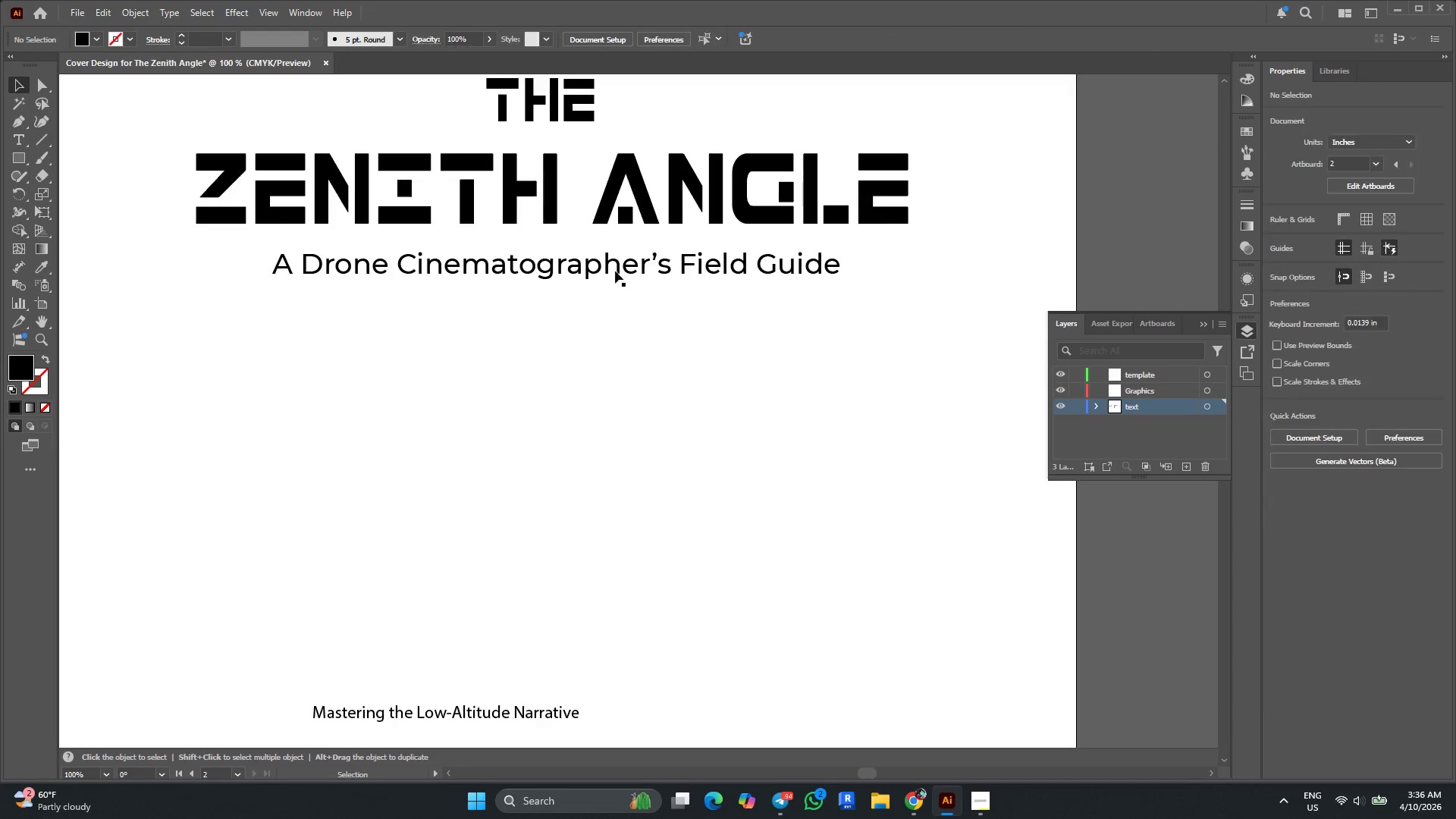 
scroll: coordinate [727, 232], scroll_direction: down, amount: 10.0
 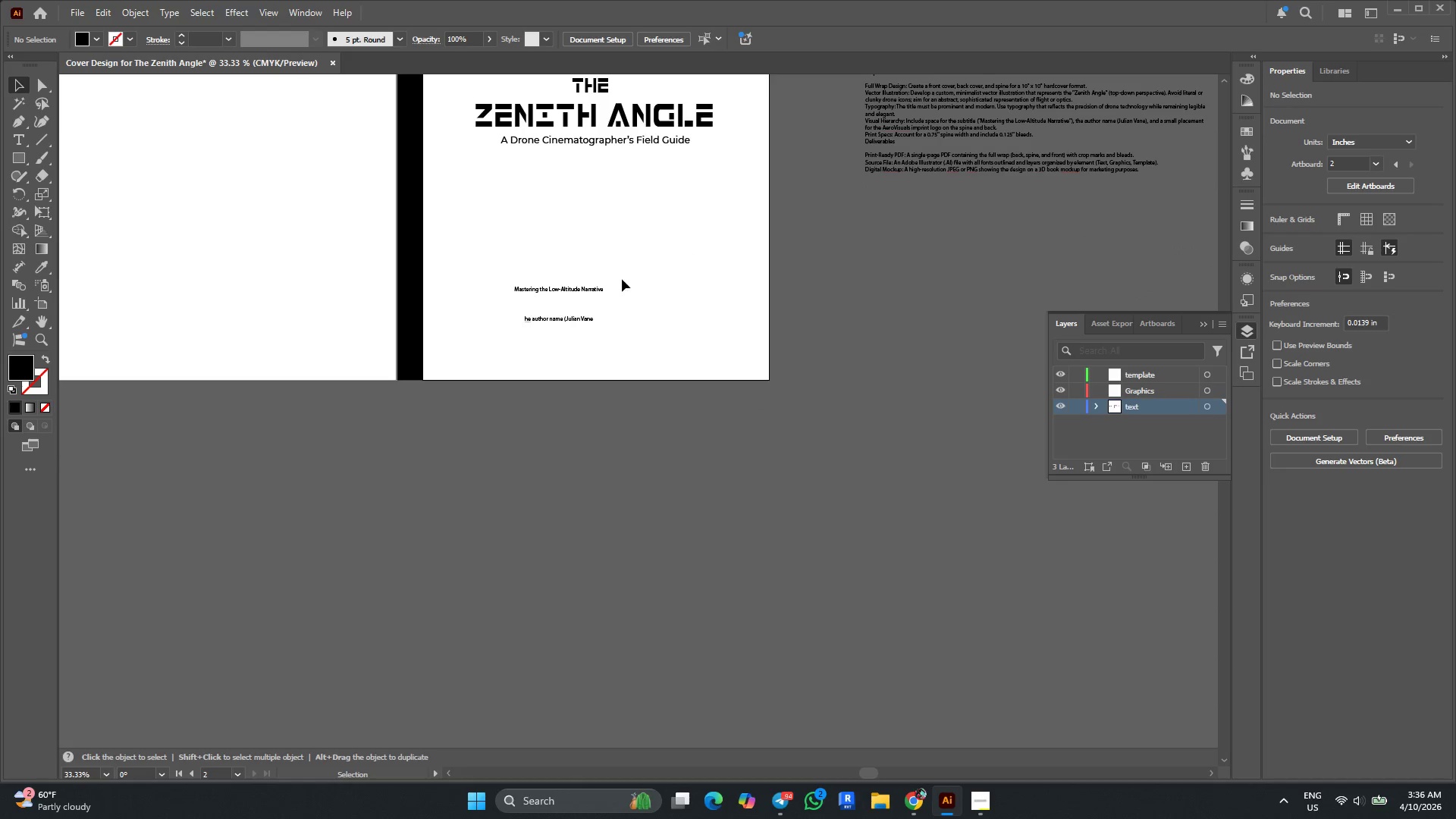 
hold_key(key=AltLeft, duration=0.52)
scroll: coordinate [607, 284], scroll_direction: up, amount: 1.0
 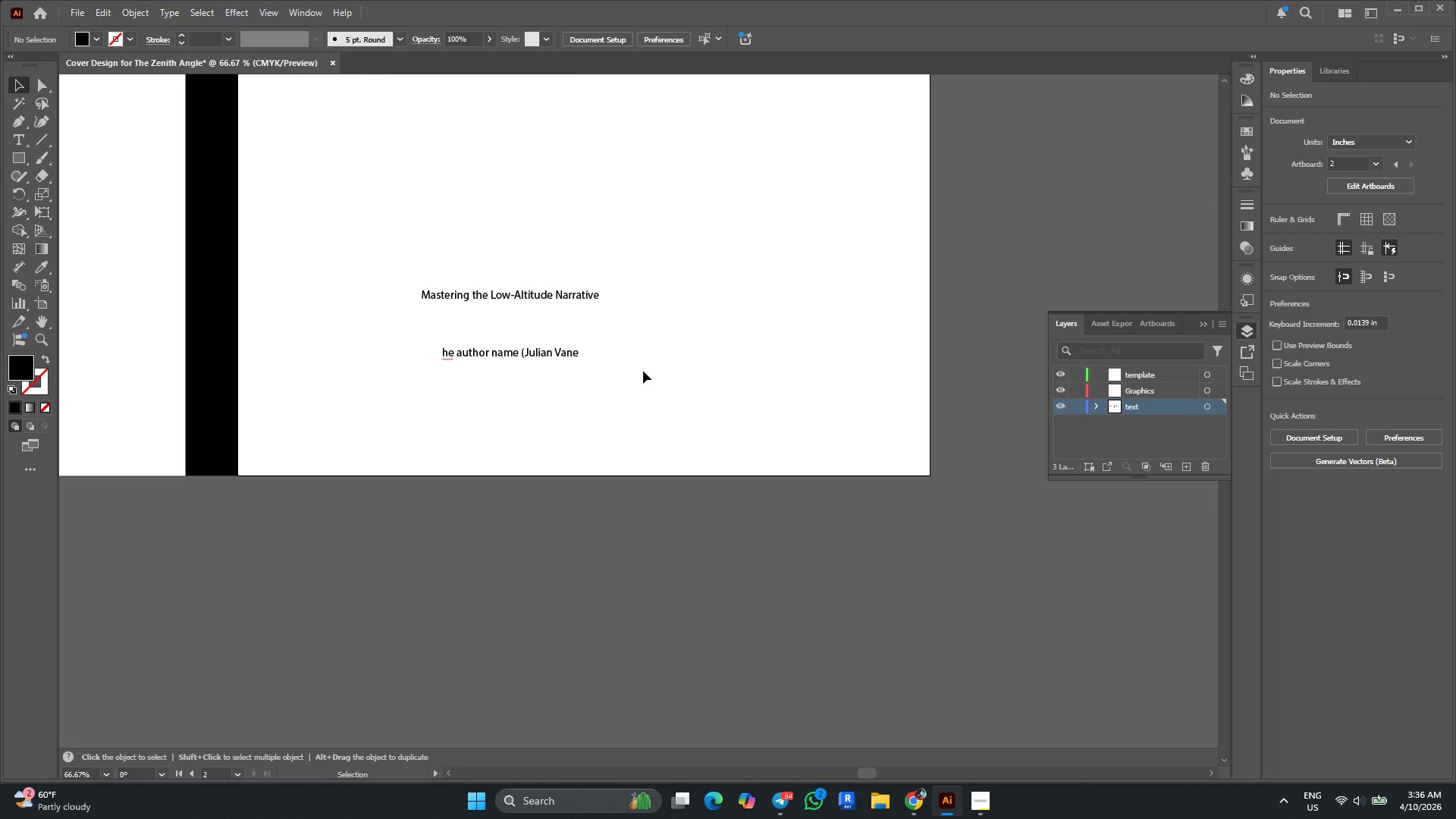 
left_click_drag(start_coordinate=[686, 408], to_coordinate=[491, 281])
 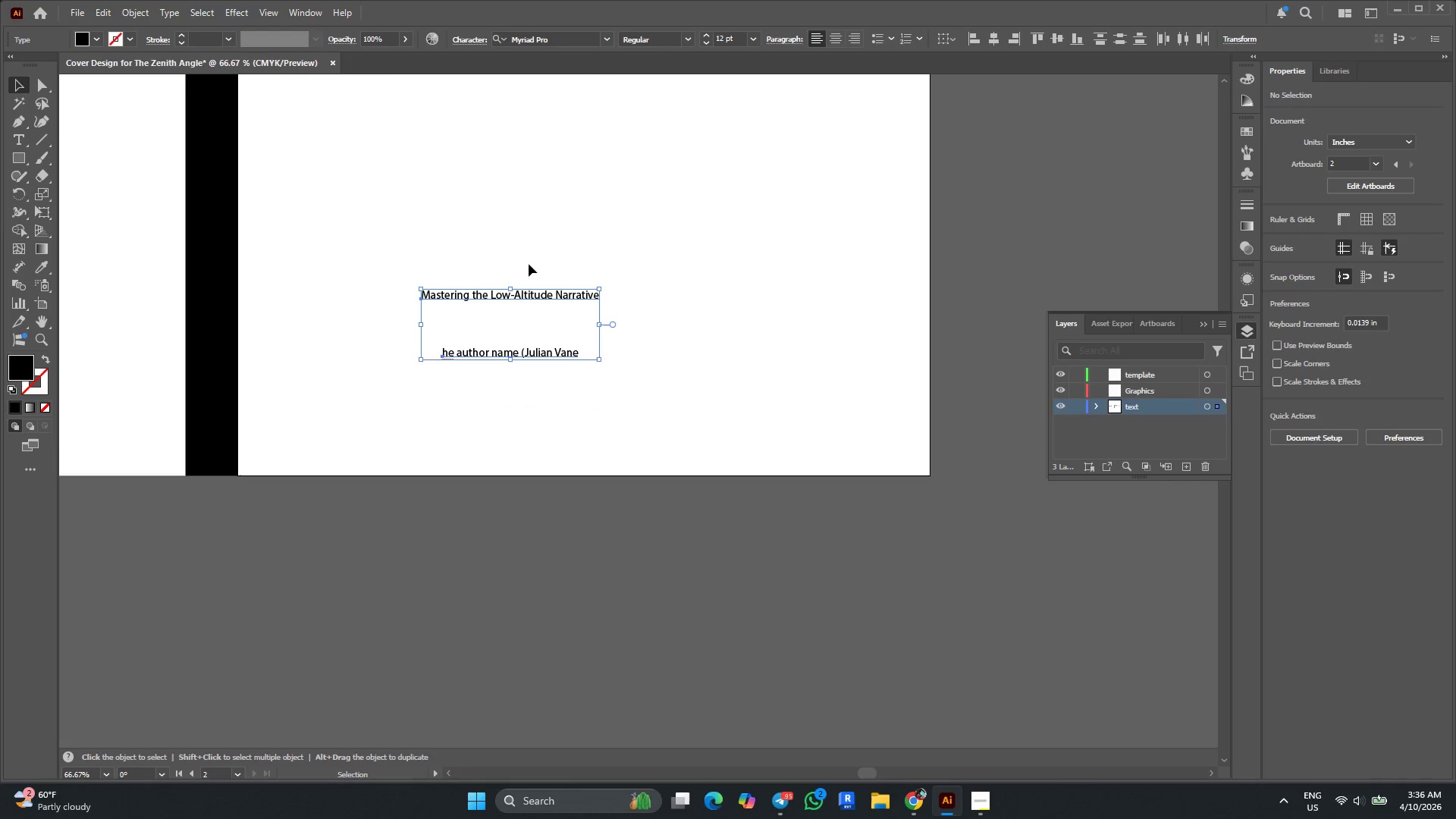 
key(Alt+AltLeft)
 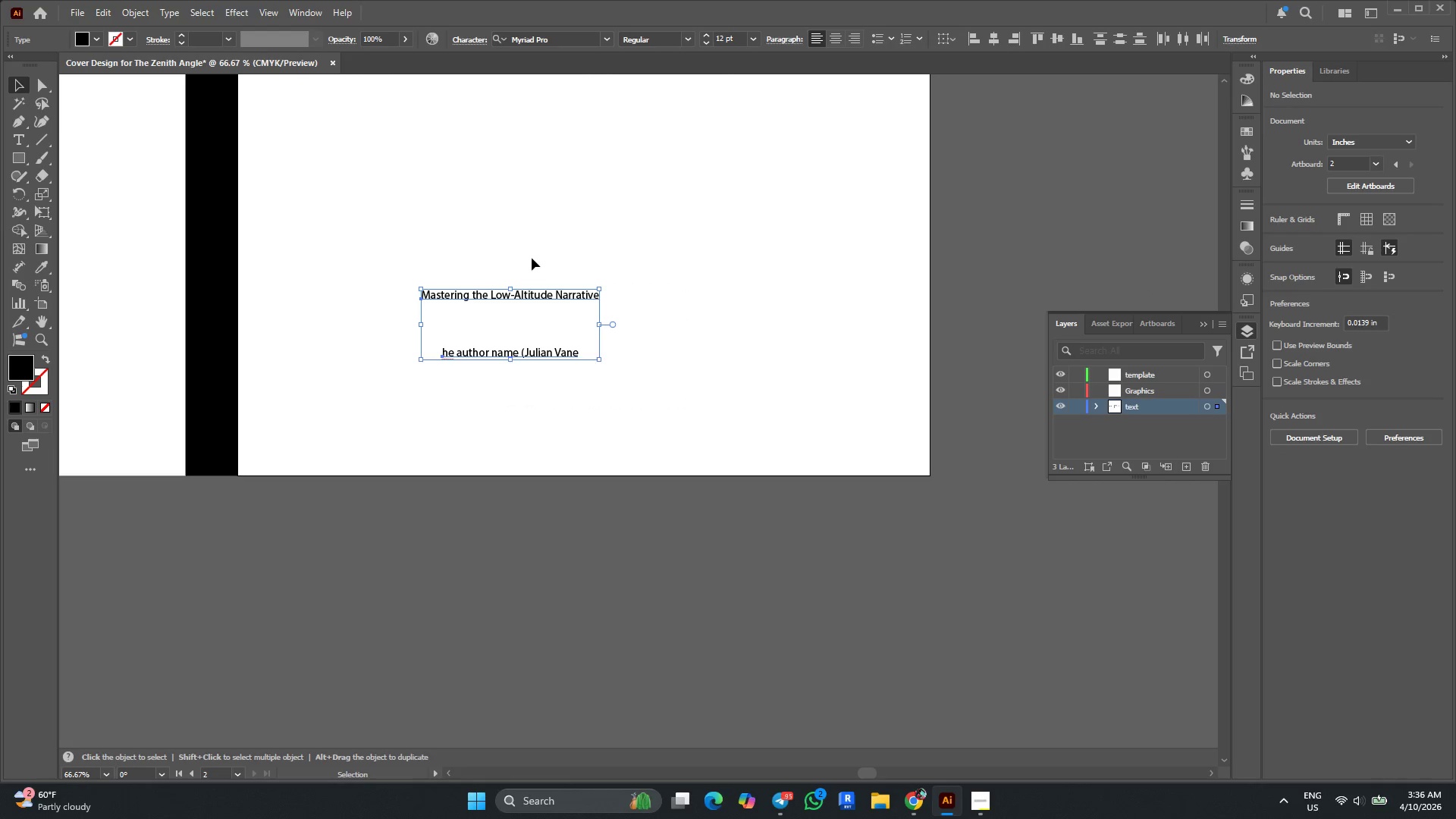 
scroll: coordinate [532, 257], scroll_direction: down, amount: 1.0
 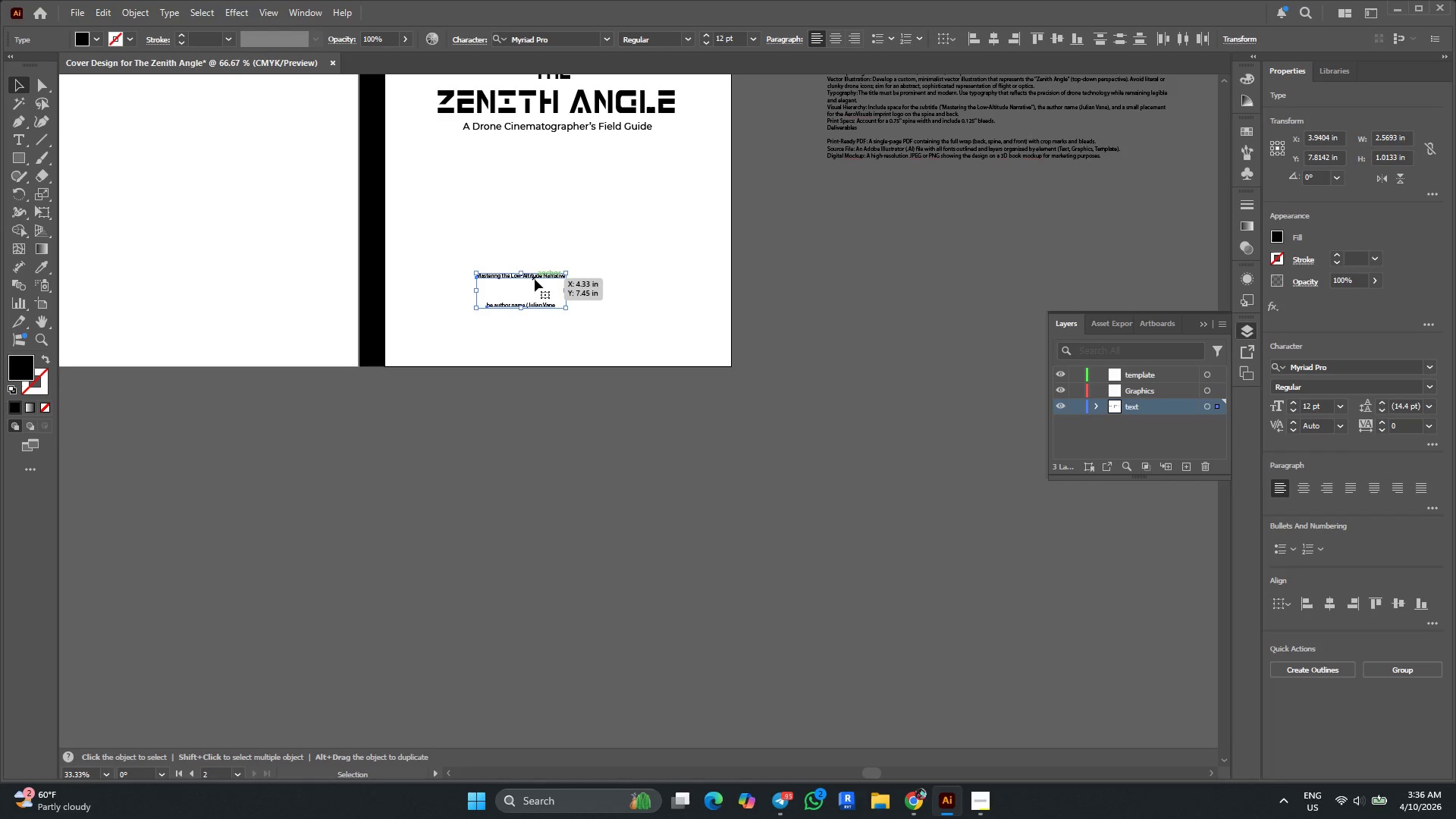 
left_click_drag(start_coordinate=[535, 278], to_coordinate=[573, 313])
 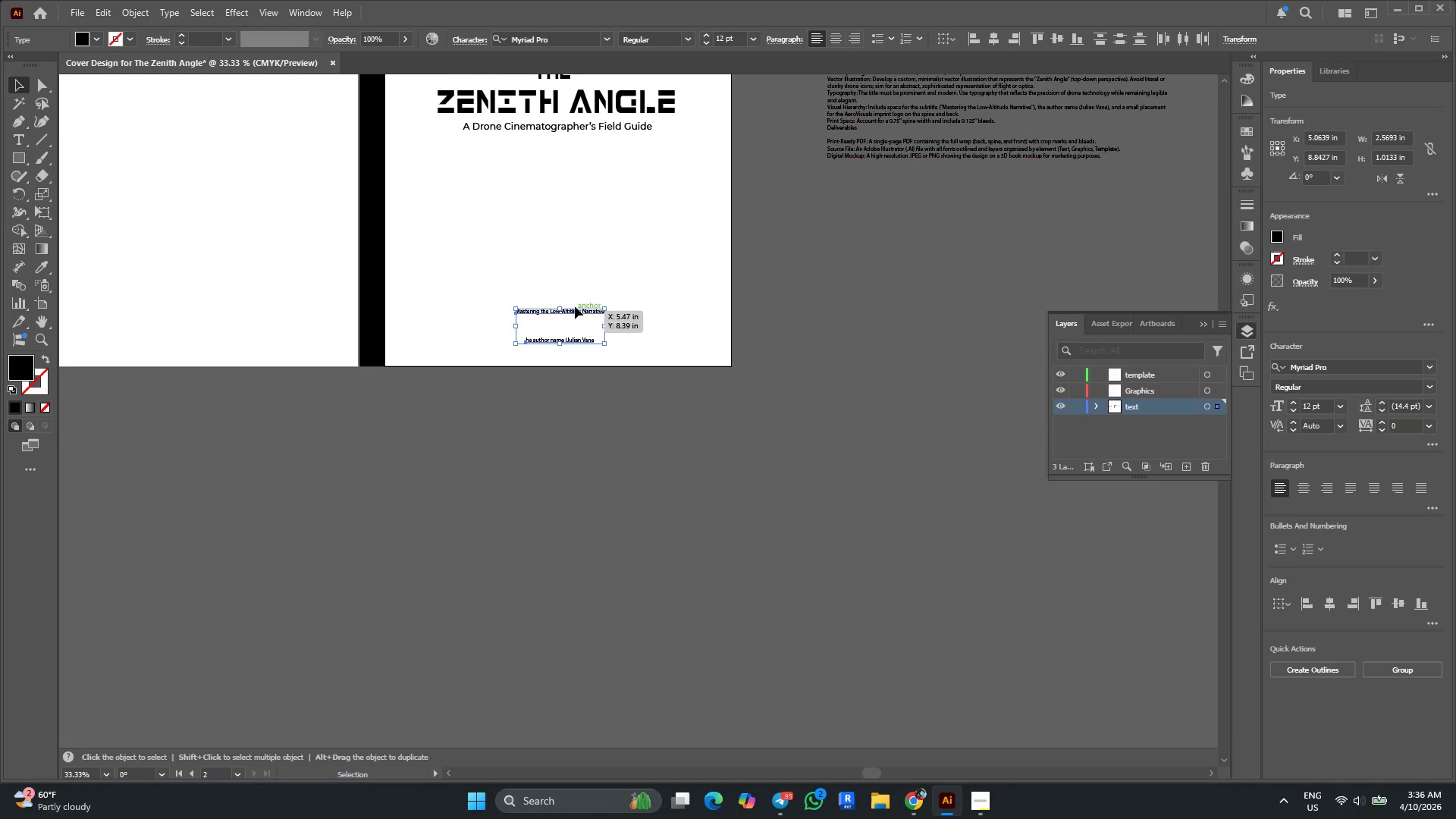 
scroll: coordinate [579, 300], scroll_direction: up, amount: 1.0
 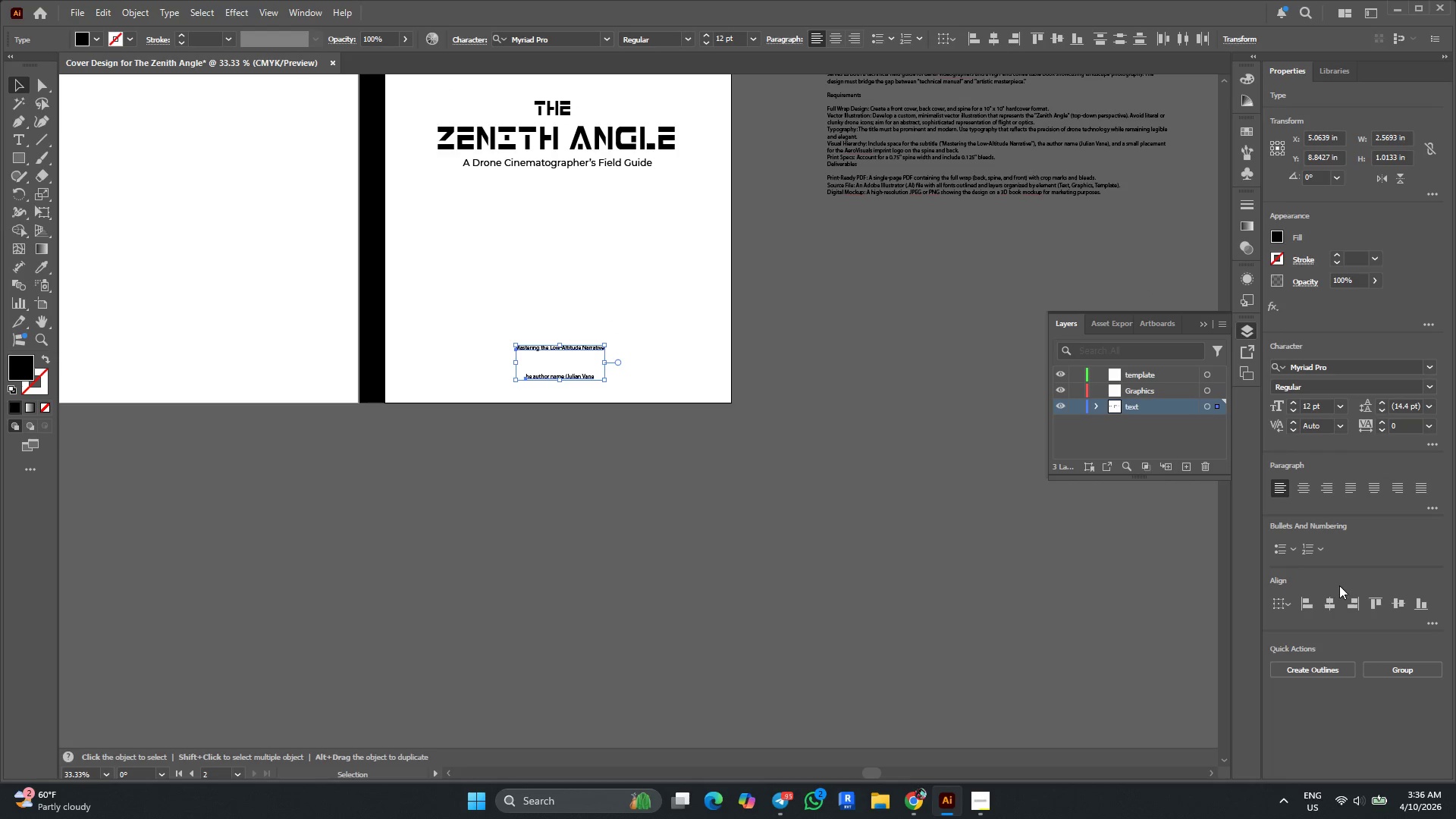 
left_click([1329, 607])
 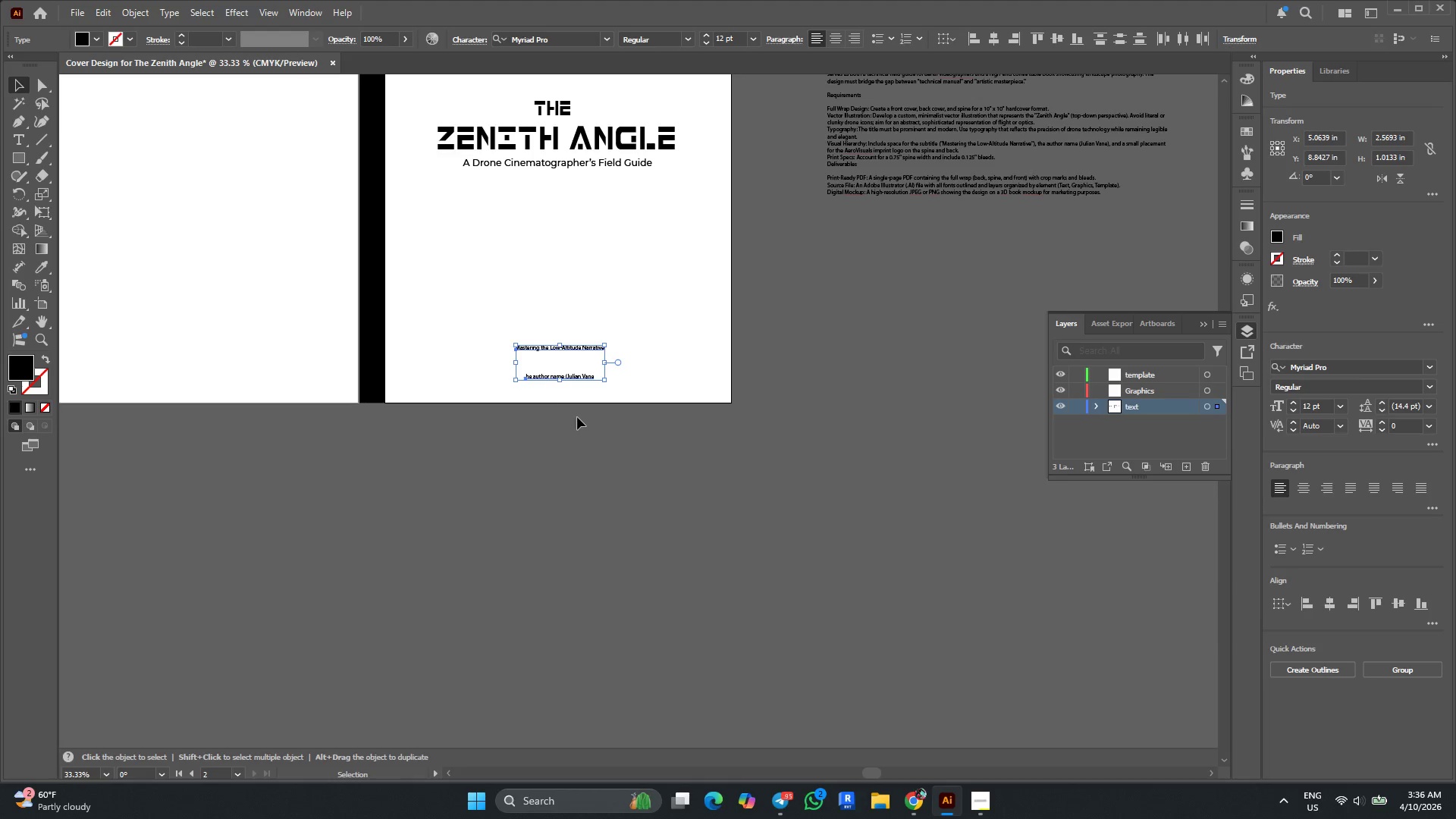 
key(Alt+AltLeft)
 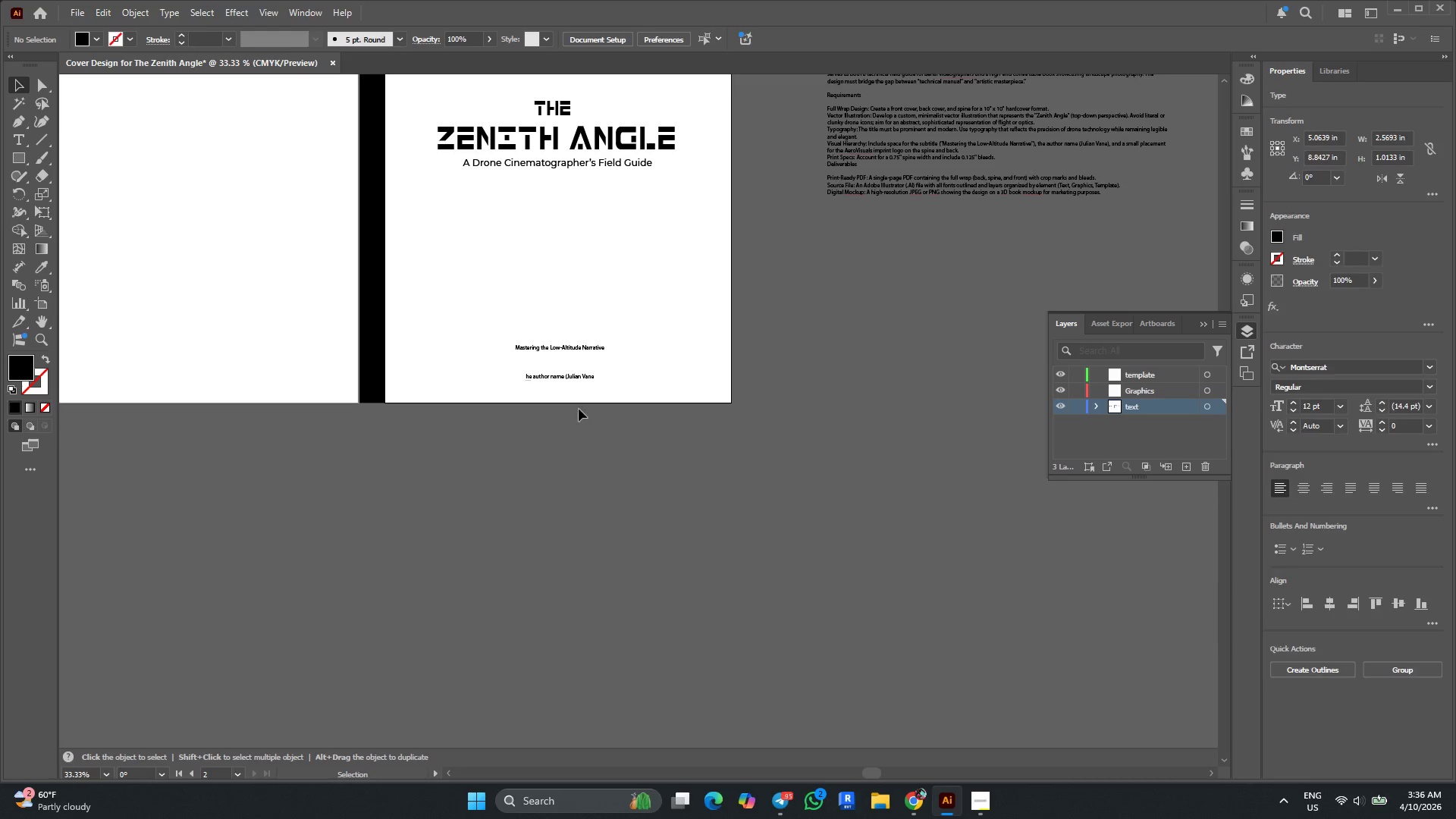 
scroll: coordinate [592, 440], scroll_direction: up, amount: 8.0
 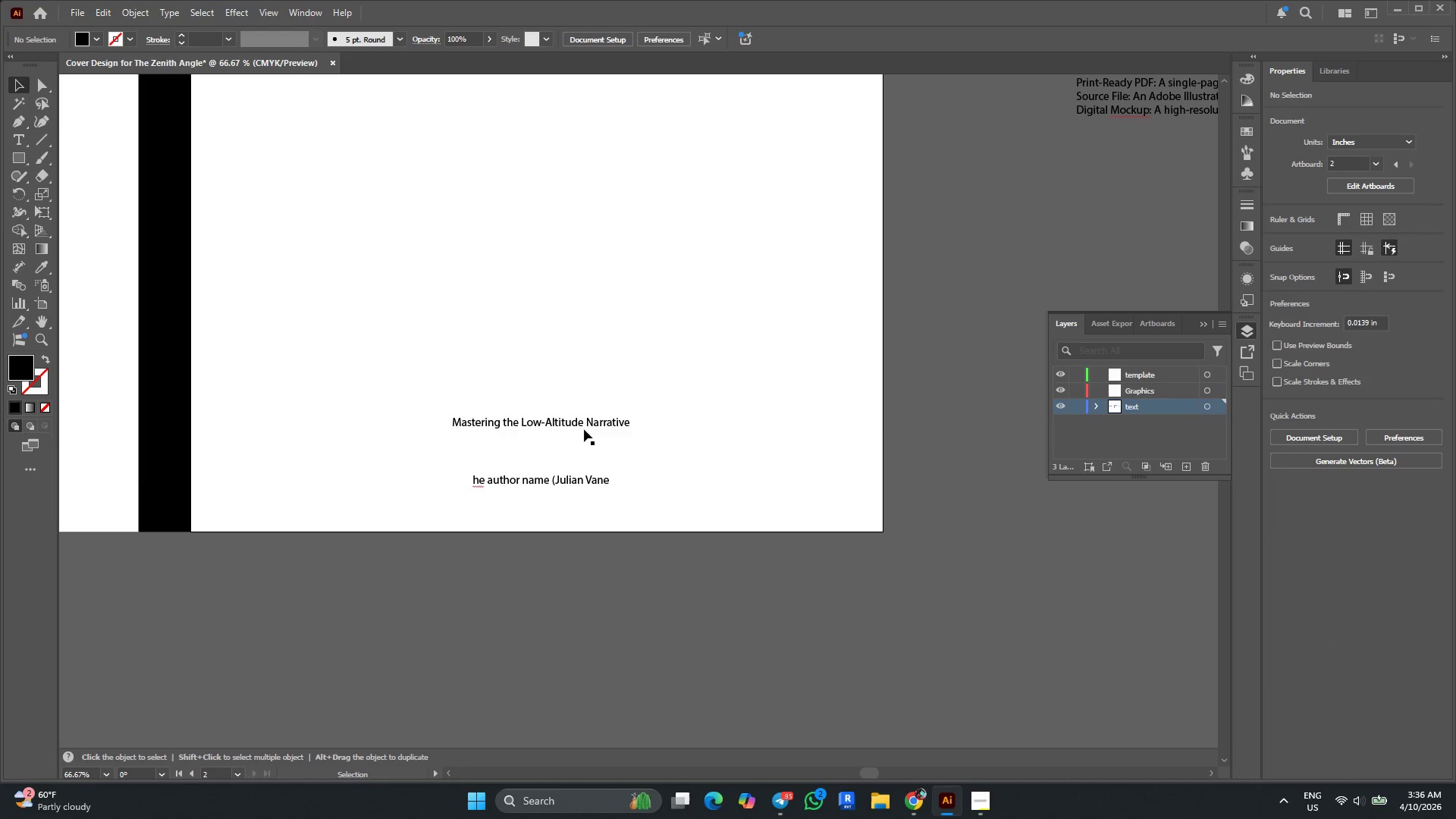 
left_click([584, 428])
 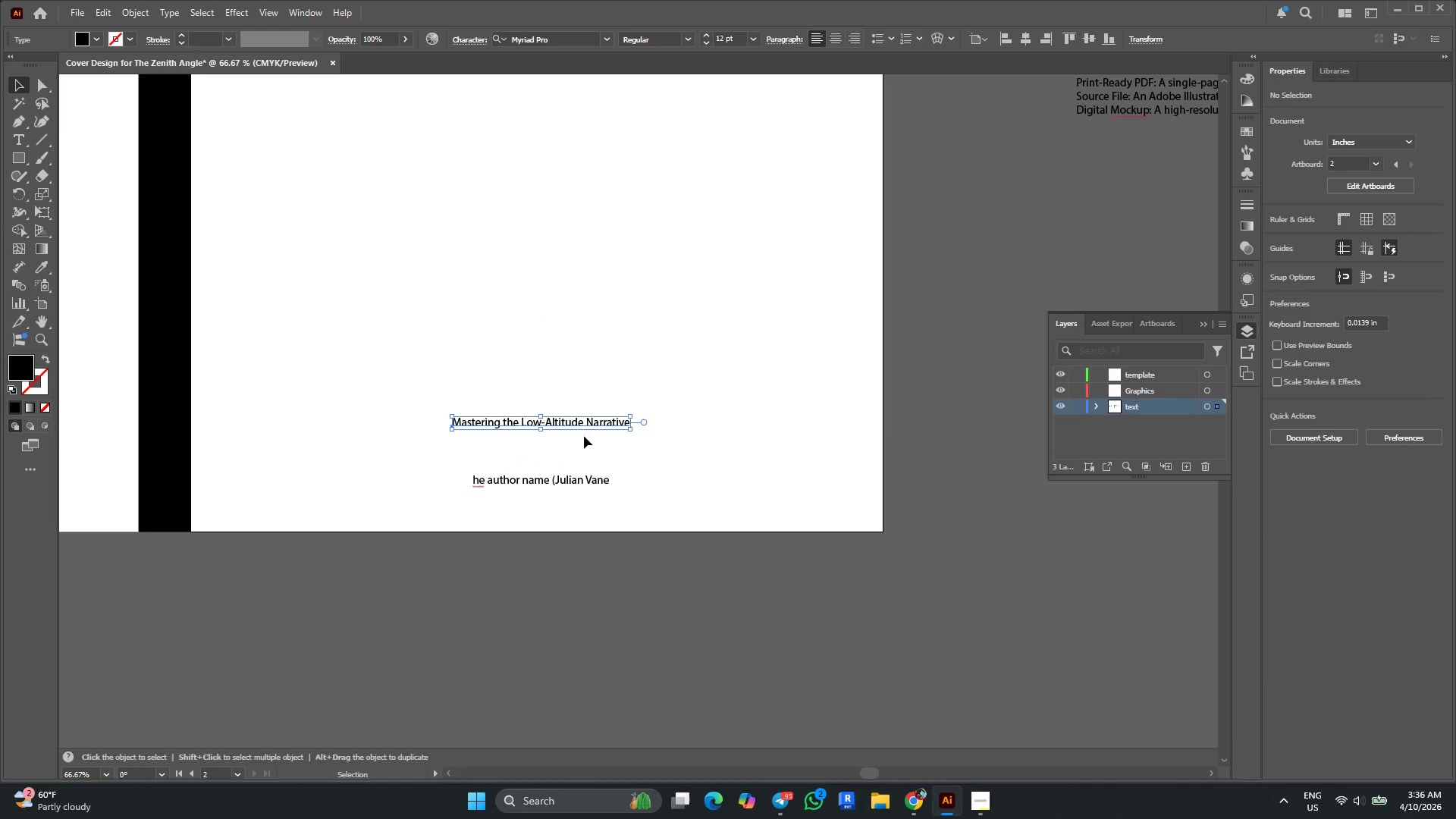 
key(Alt+AltLeft)
 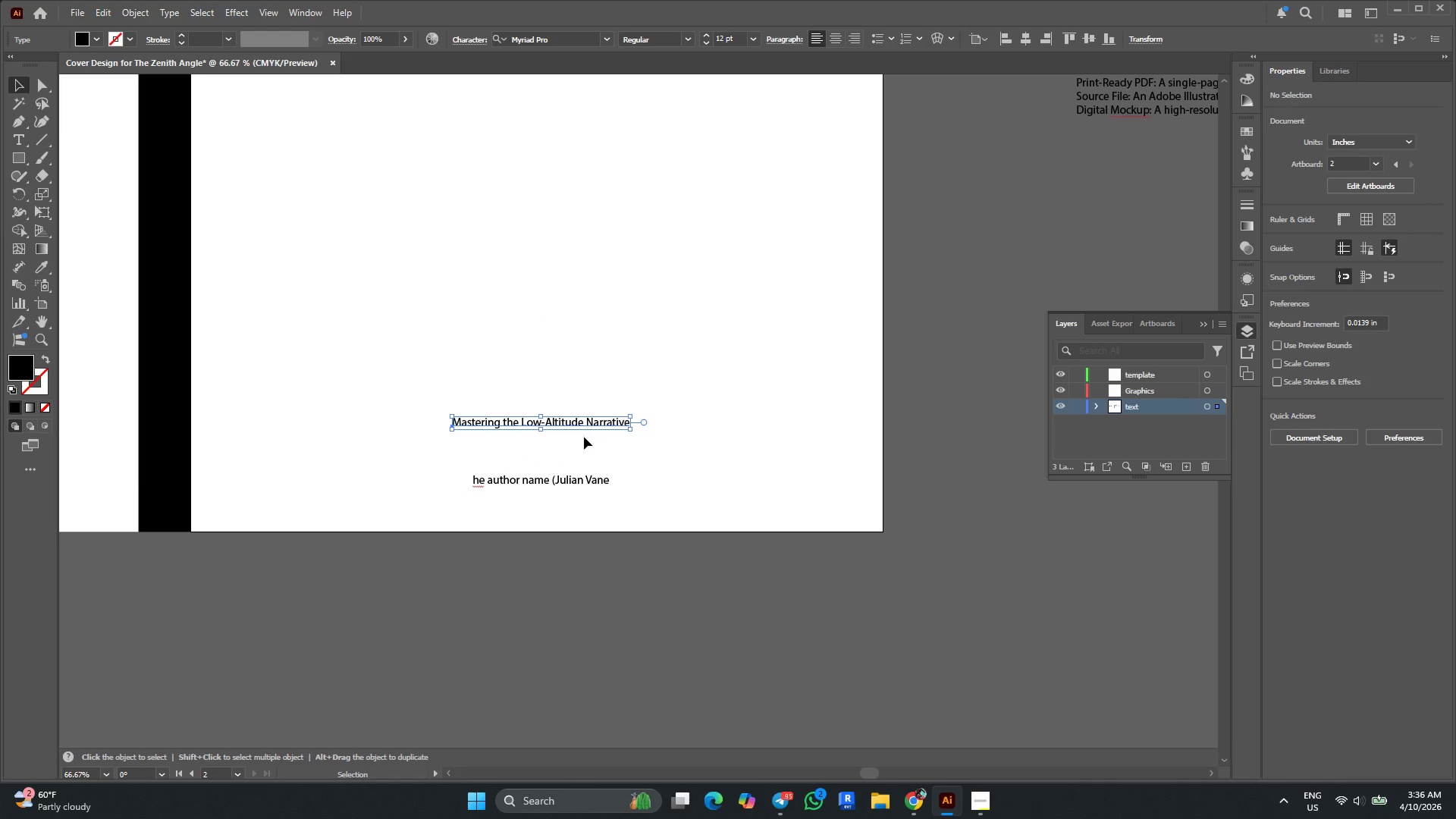 
scroll: coordinate [585, 438], scroll_direction: up, amount: 3.0
 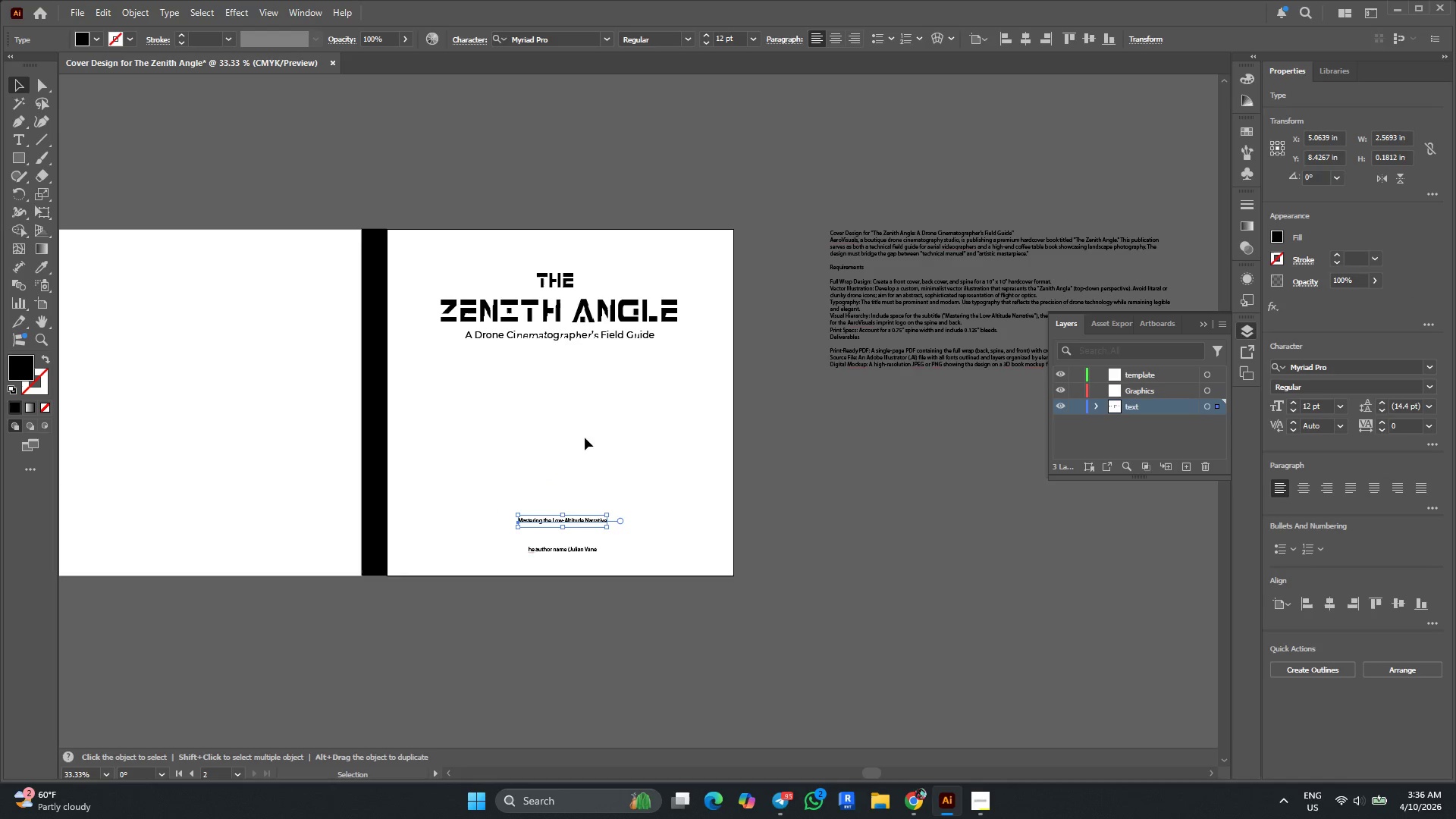 
key(I)
 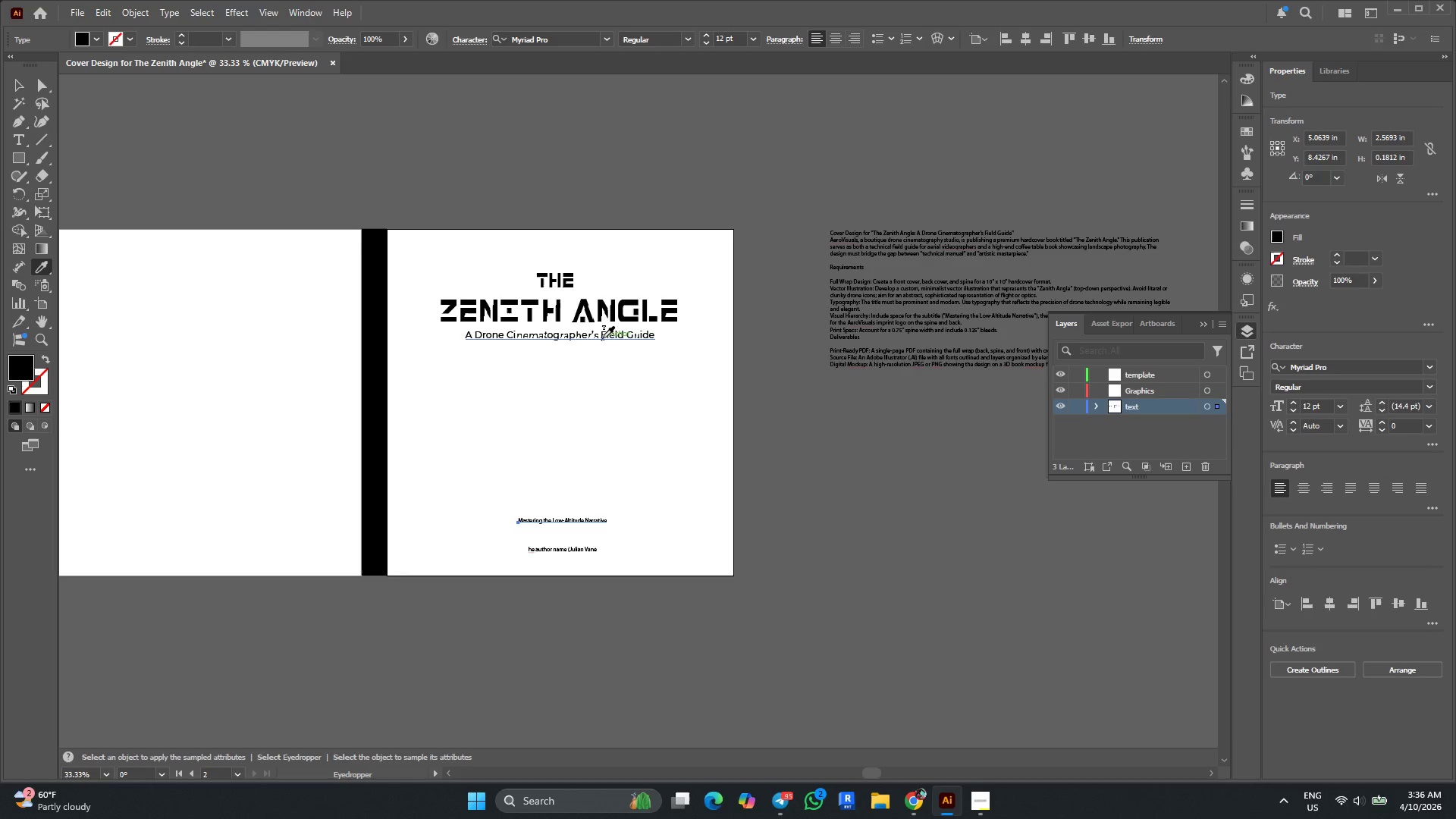 
left_click([603, 337])
 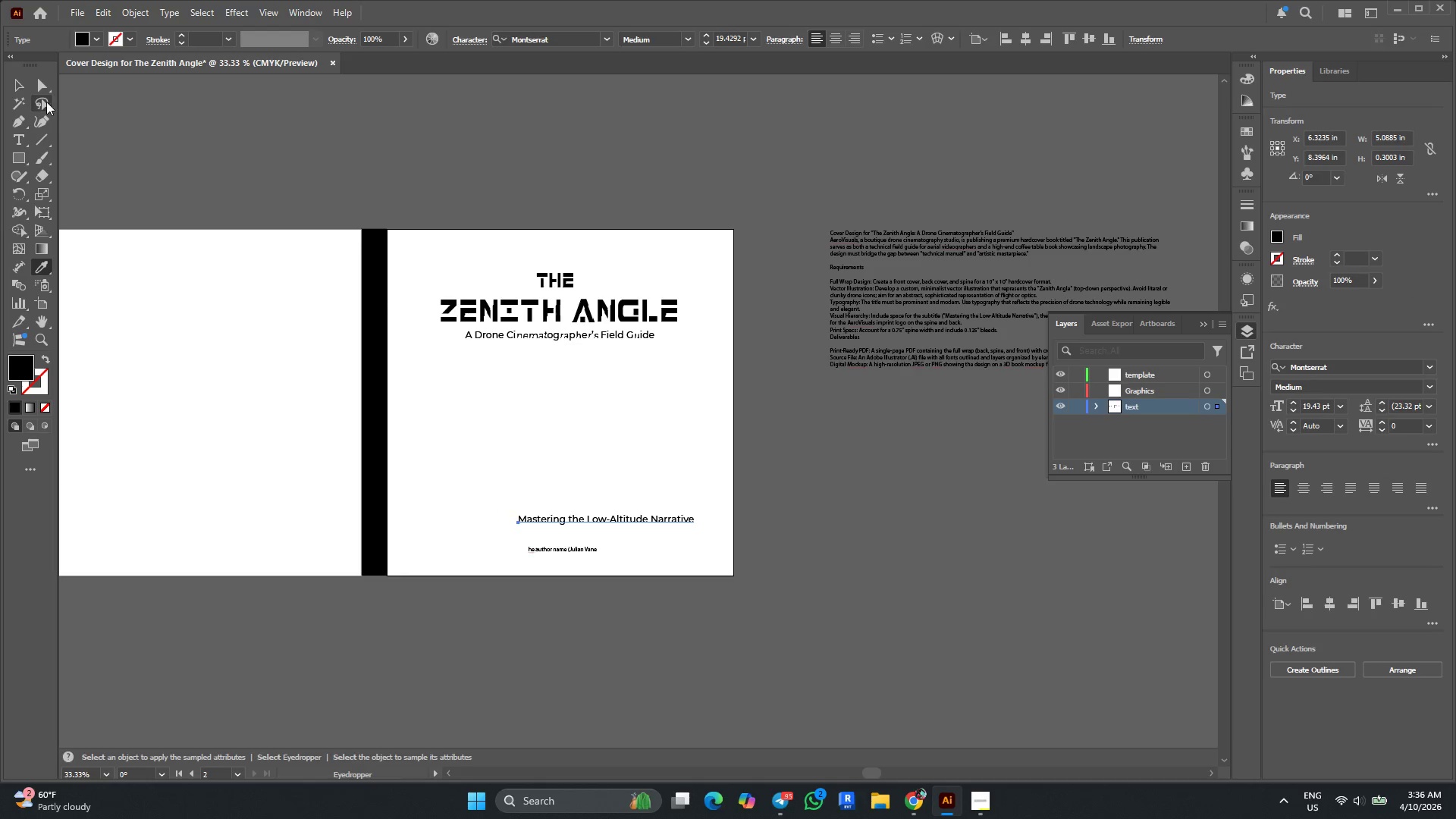 
left_click([24, 86])
 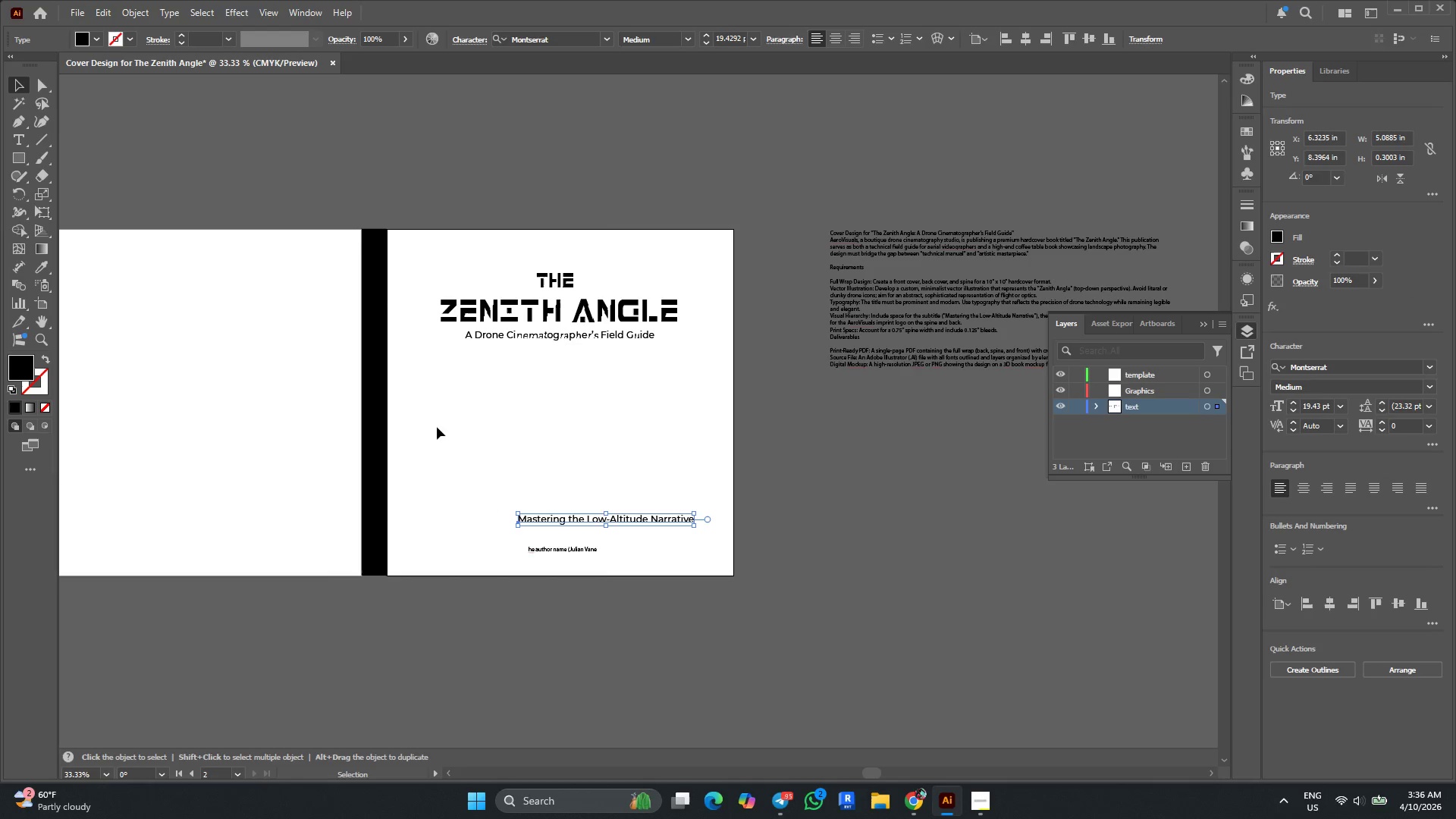 
hold_key(key=AltLeft, duration=0.38)
scroll: coordinate [541, 516], scroll_direction: up, amount: 3.0
 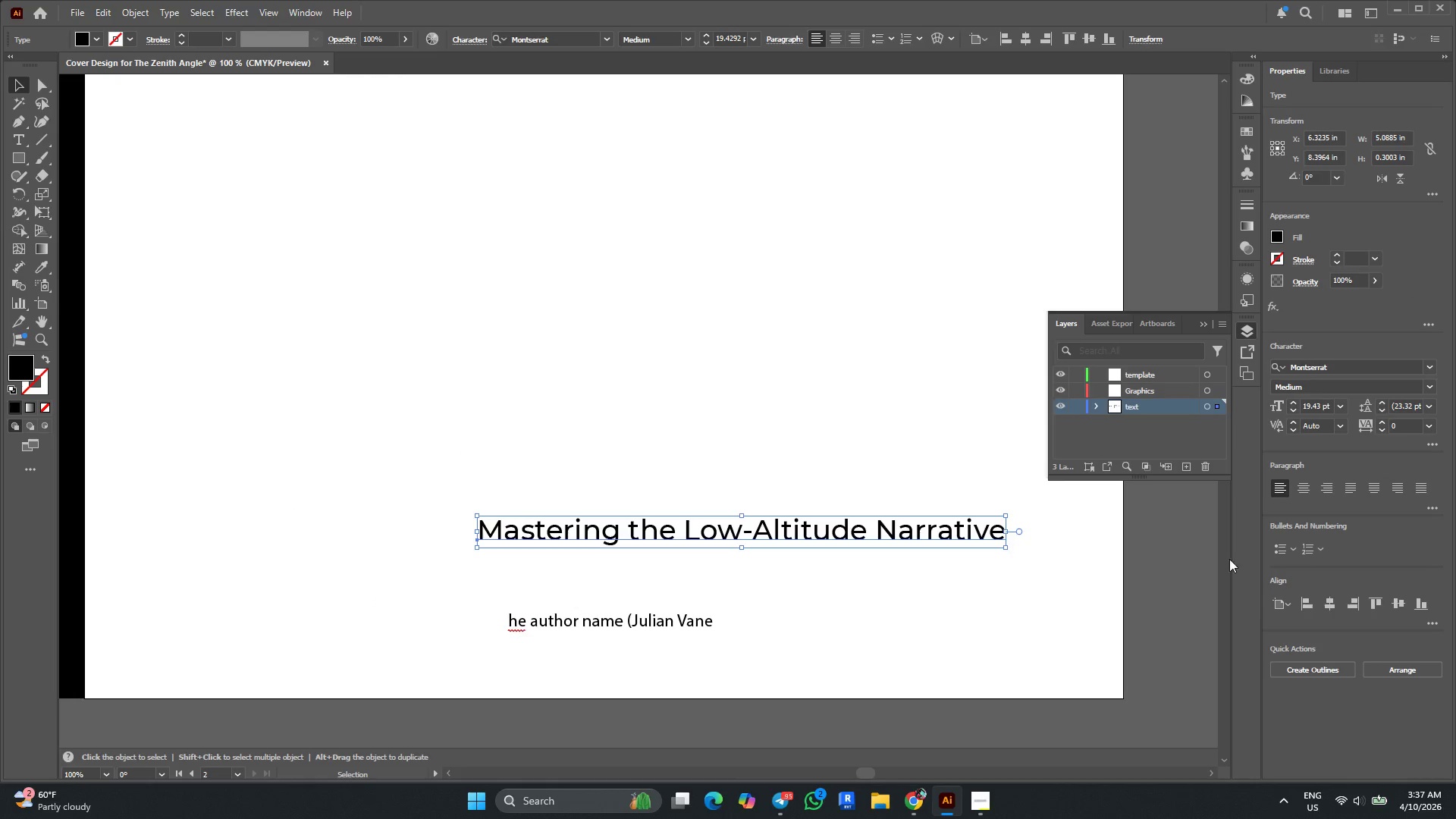 
left_click([1334, 601])
 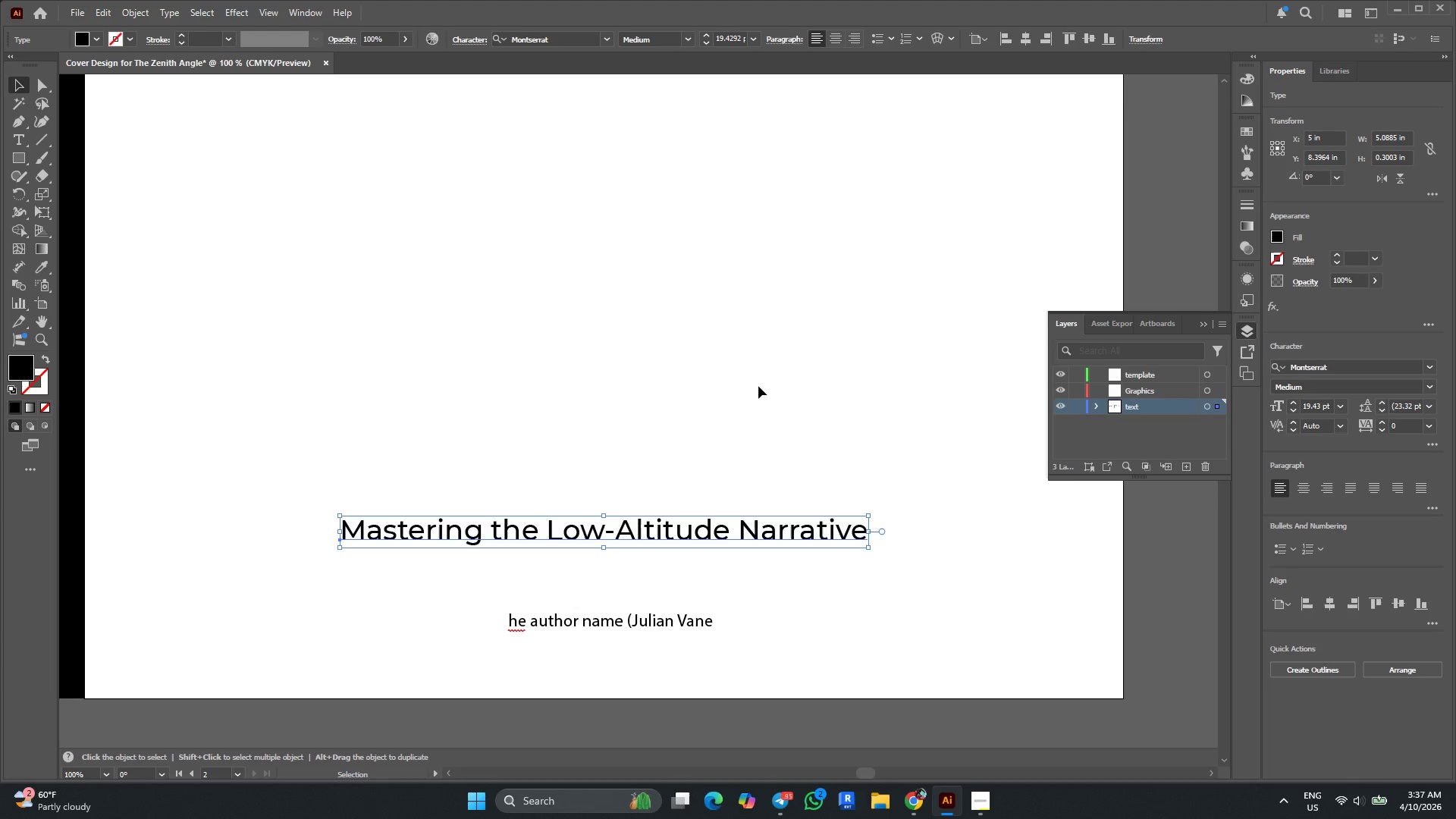 
scroll: coordinate [756, 377], scroll_direction: down, amount: 3.0
 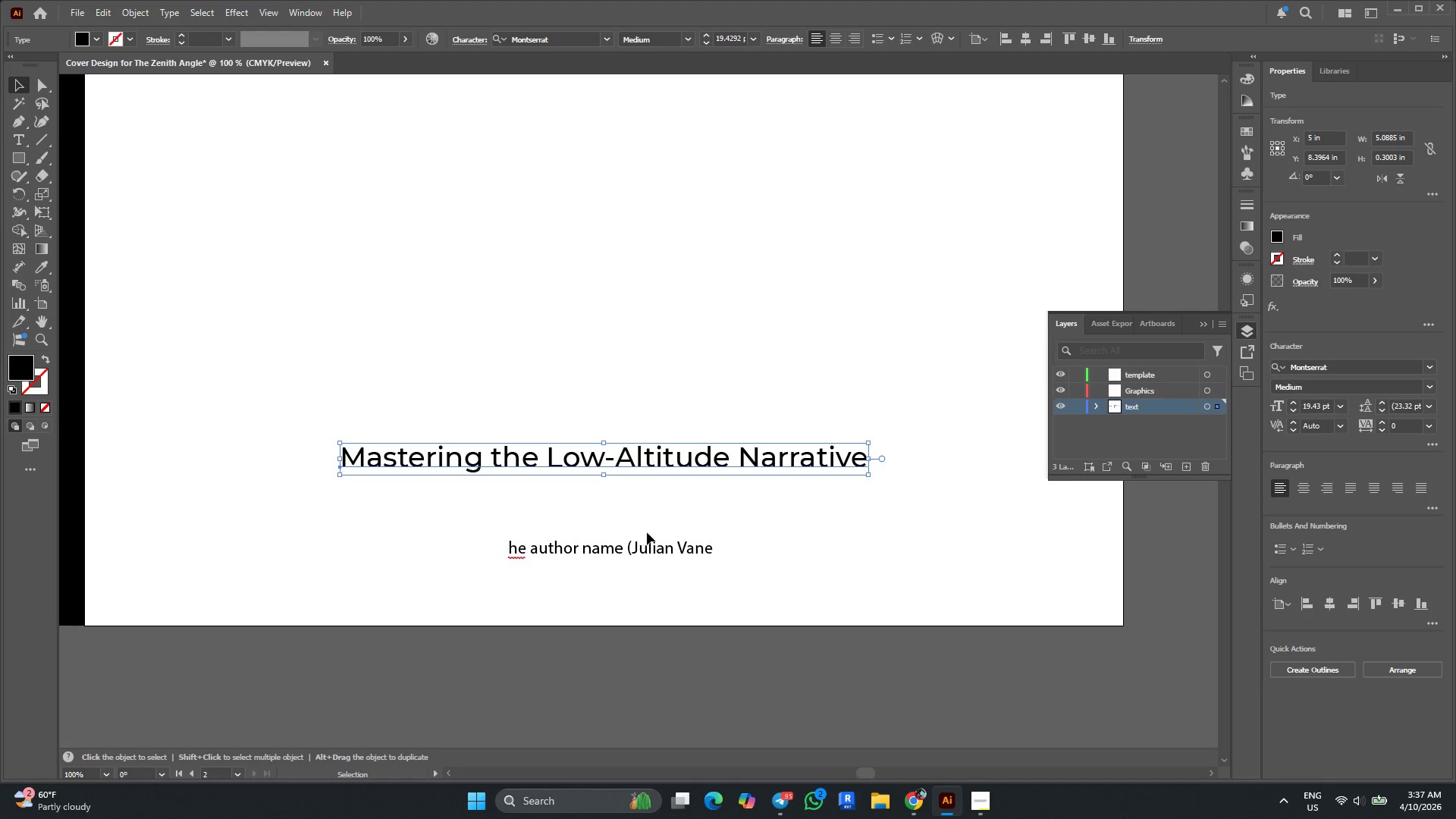 
key(T)
 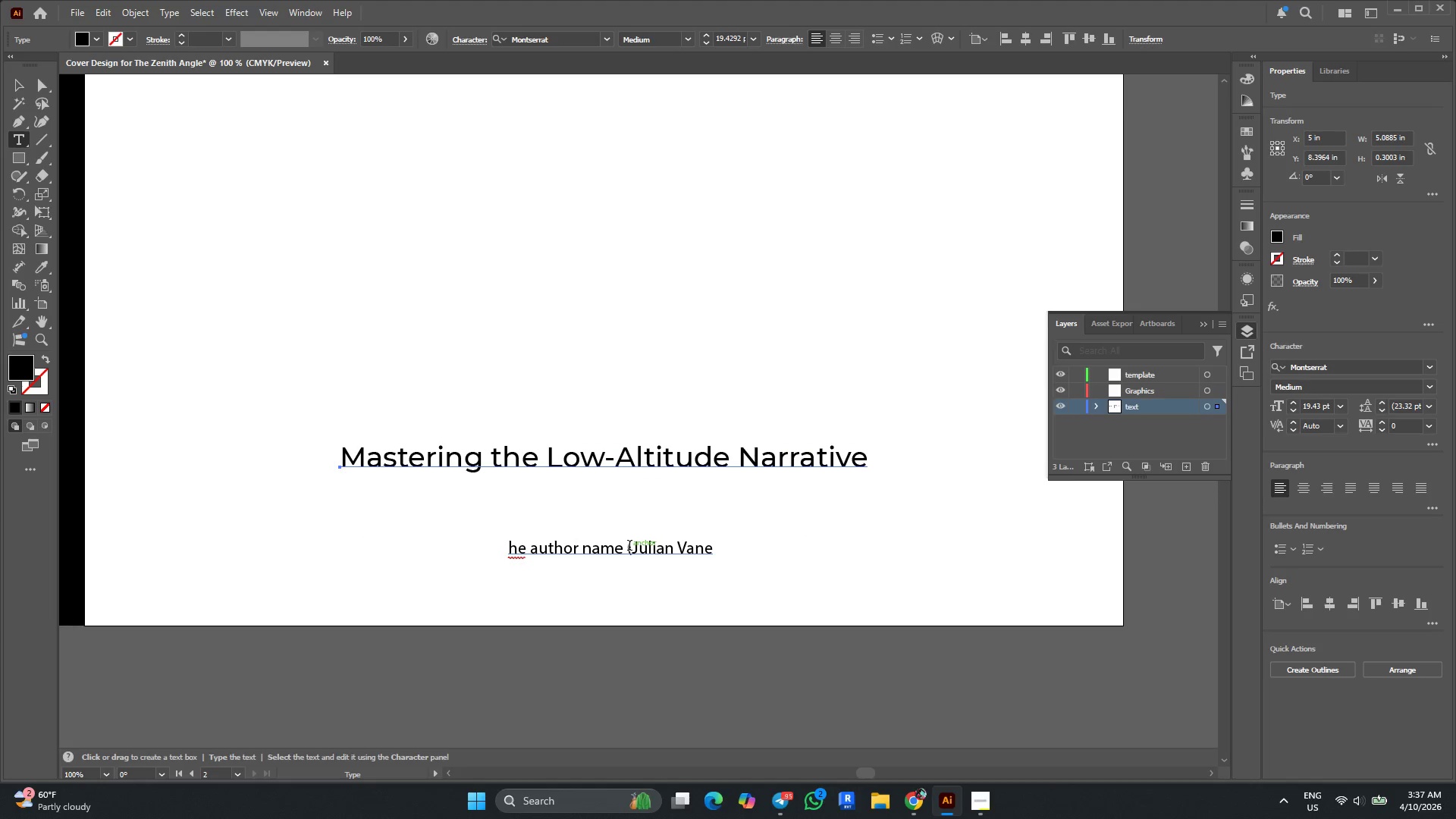 
left_click_drag(start_coordinate=[633, 547], to_coordinate=[440, 551])
 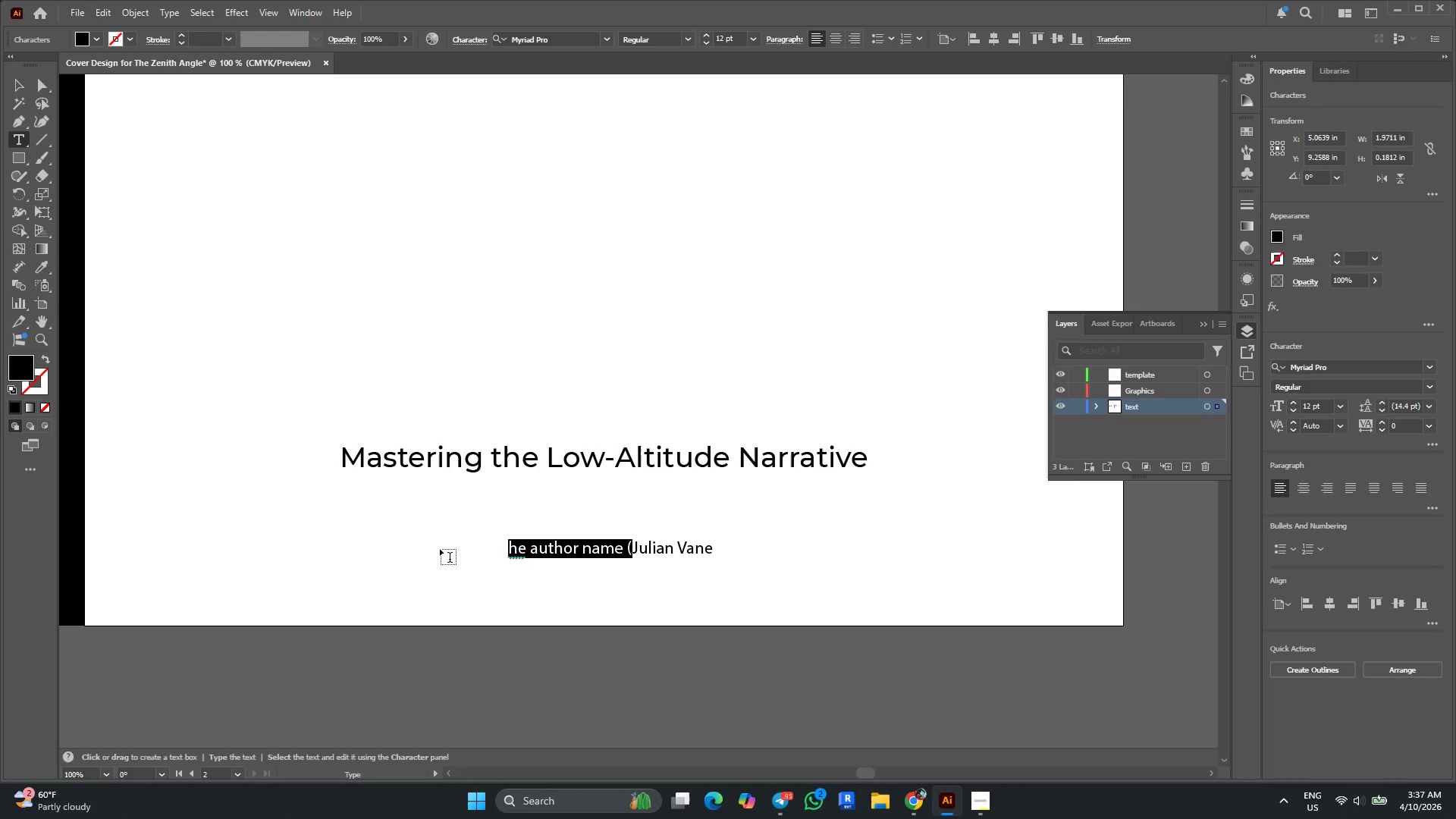 
key(Backspace)
 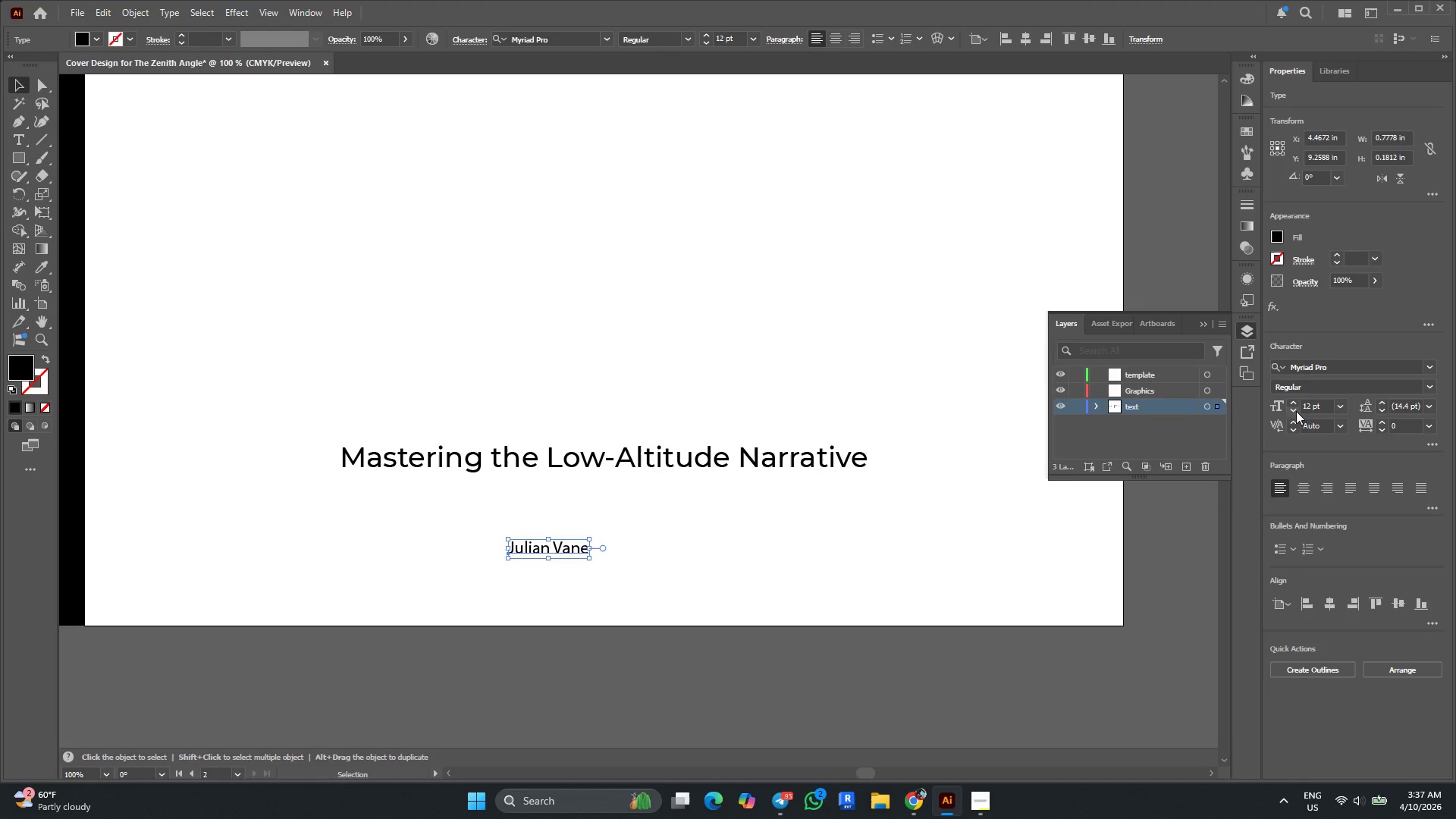 
left_click([1432, 386])
 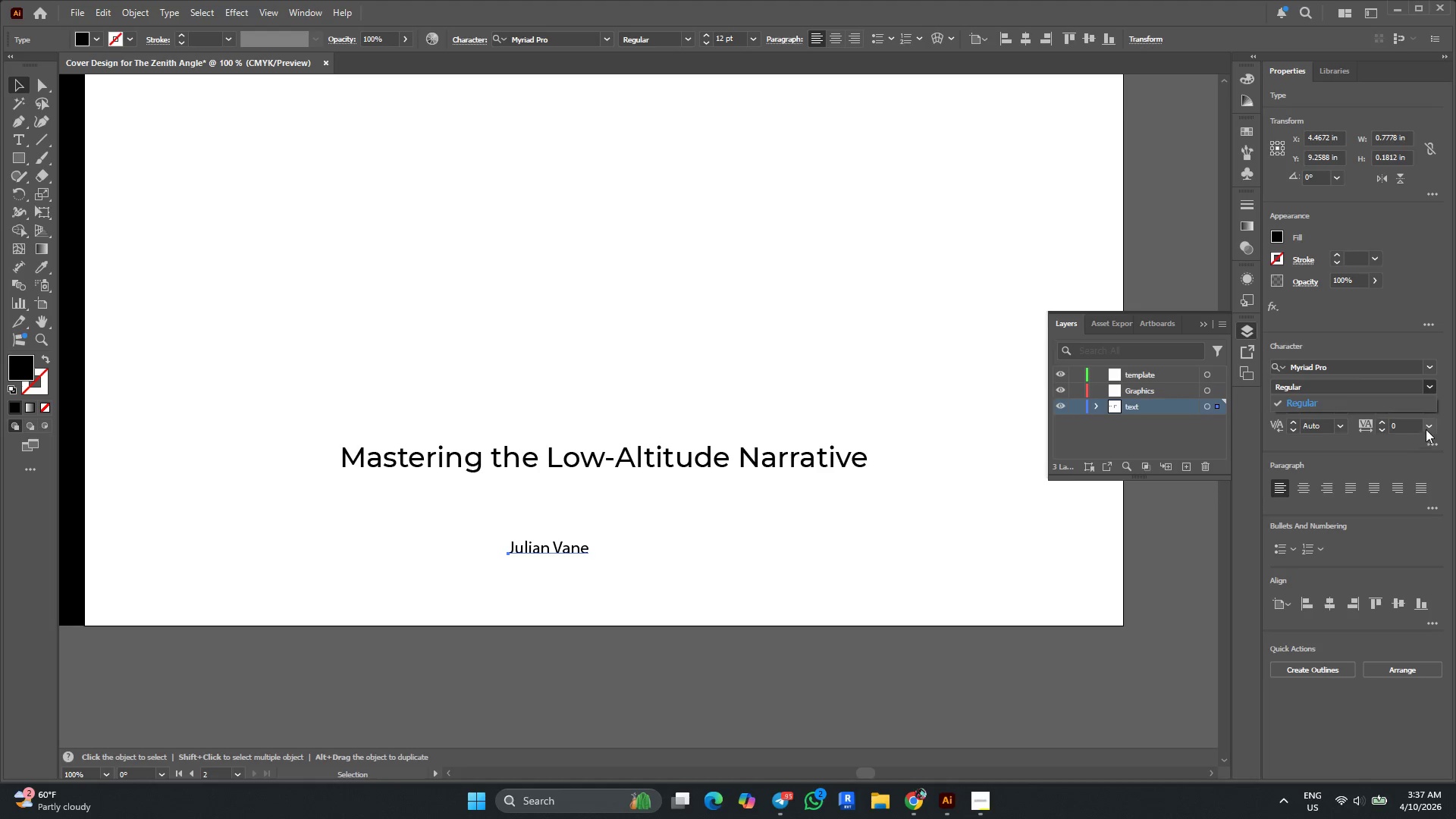 
left_click([1436, 388])
 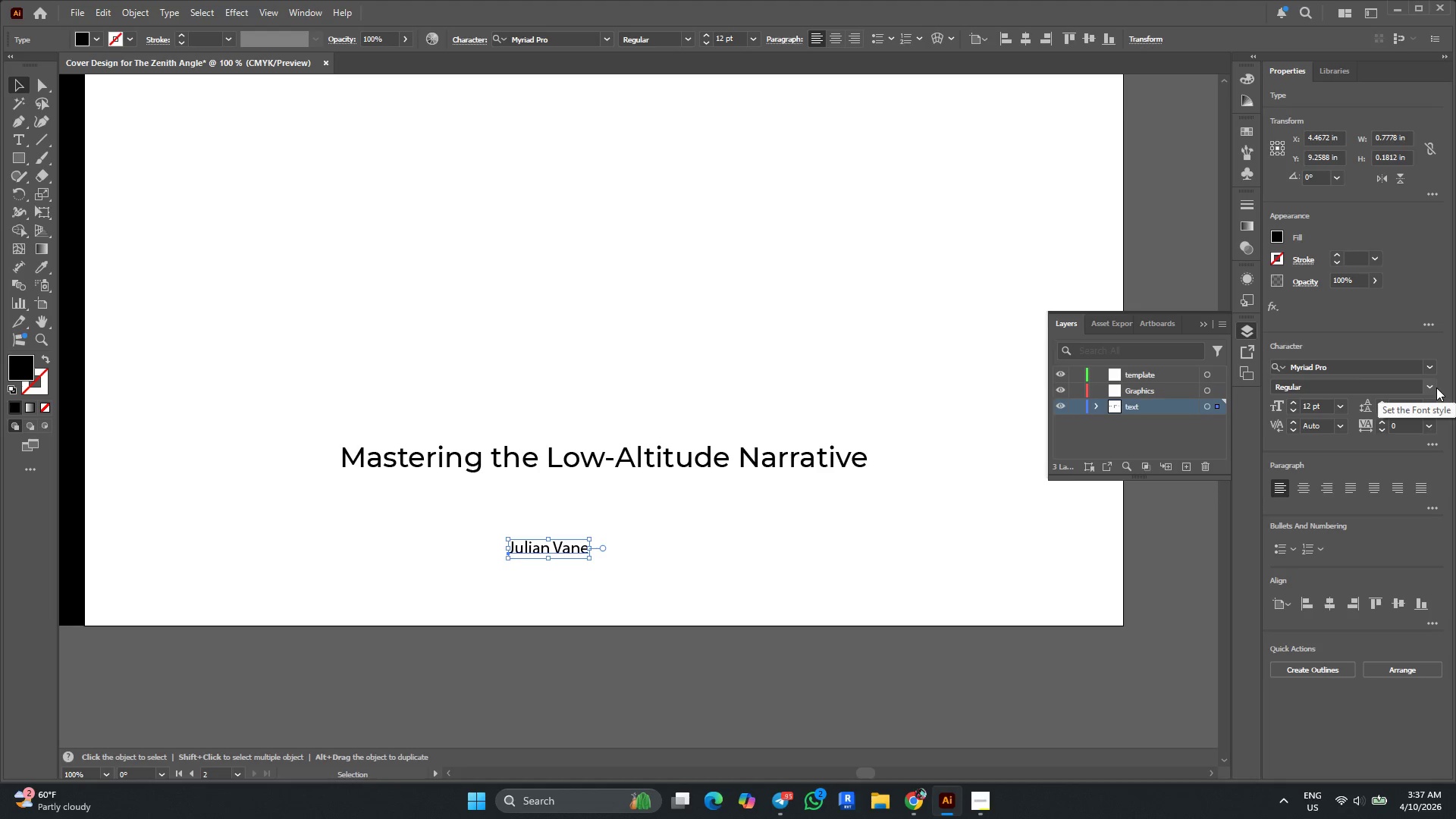 
left_click([1436, 388])
 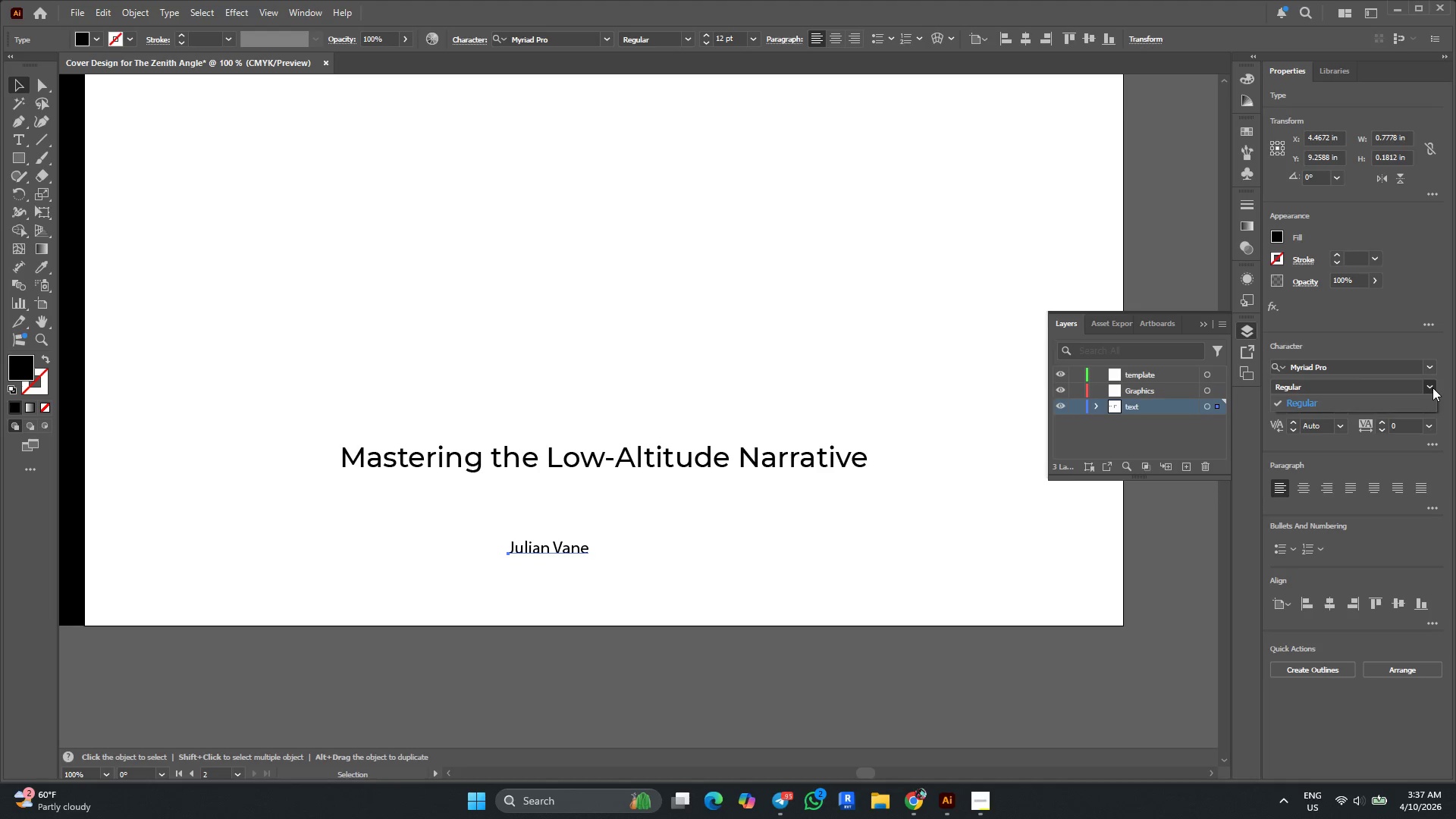 
left_click([1432, 370])
 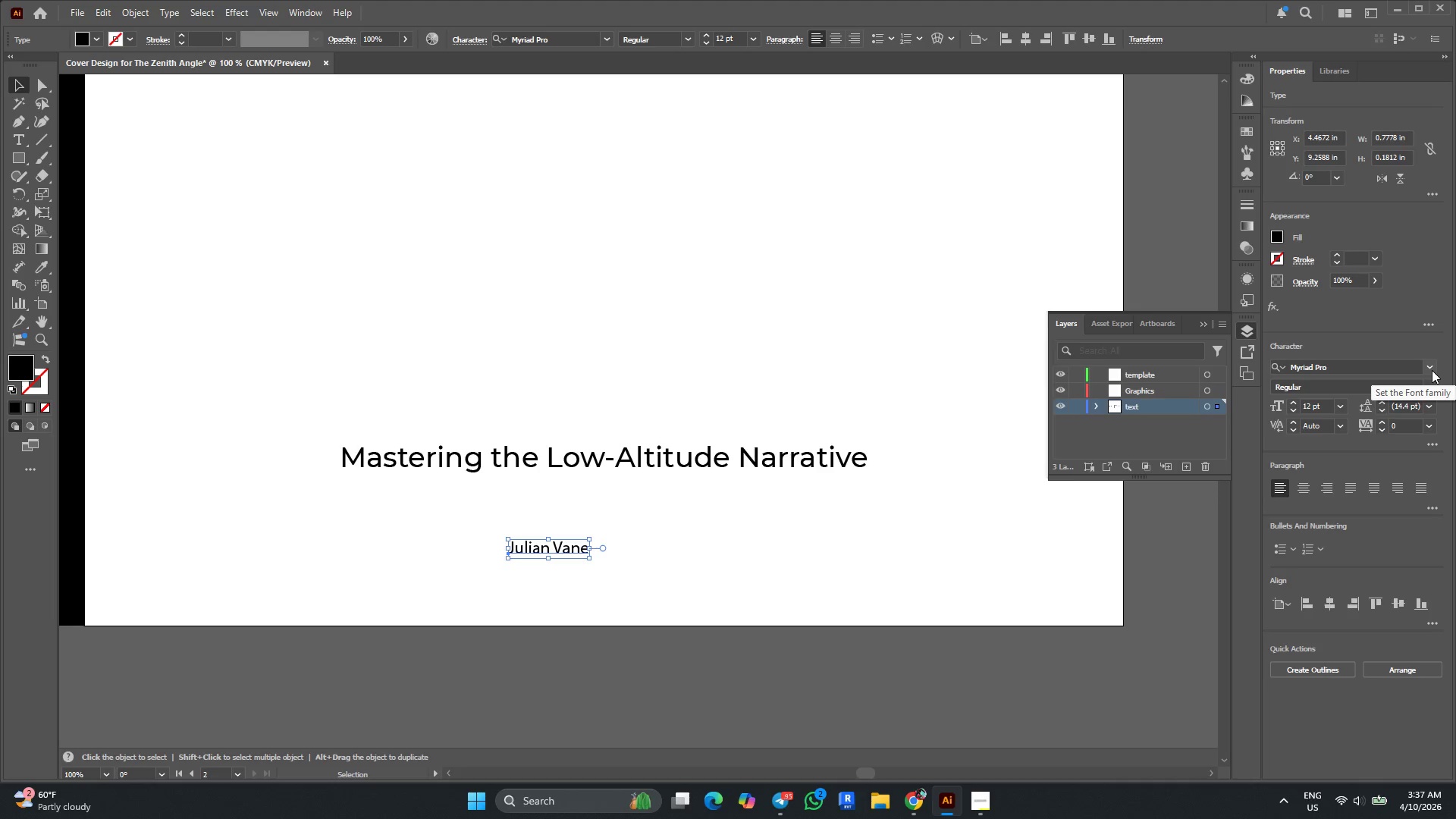 
left_click([1431, 369])
 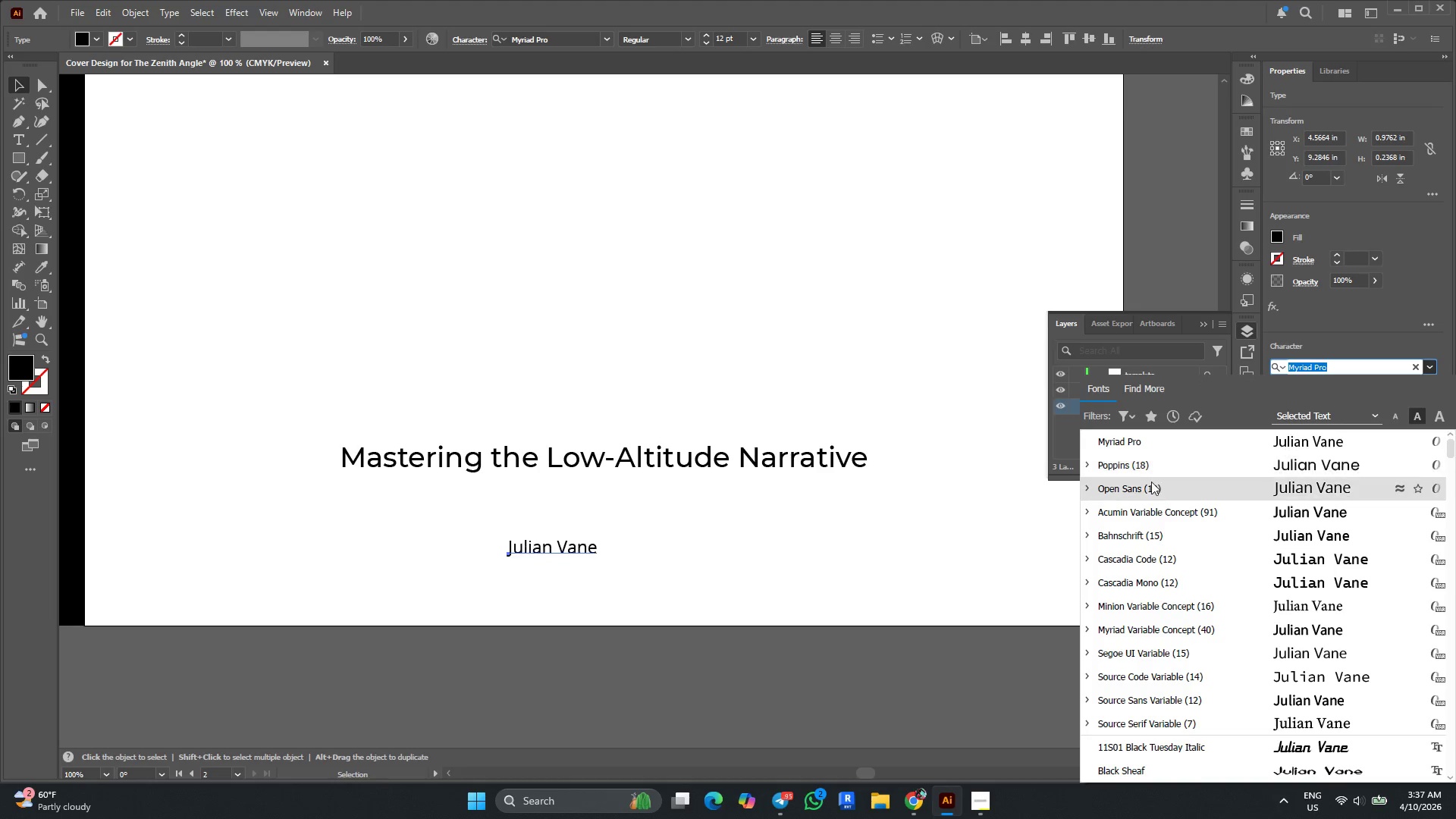 
scroll: coordinate [1144, 472], scroll_direction: up, amount: 4.0
 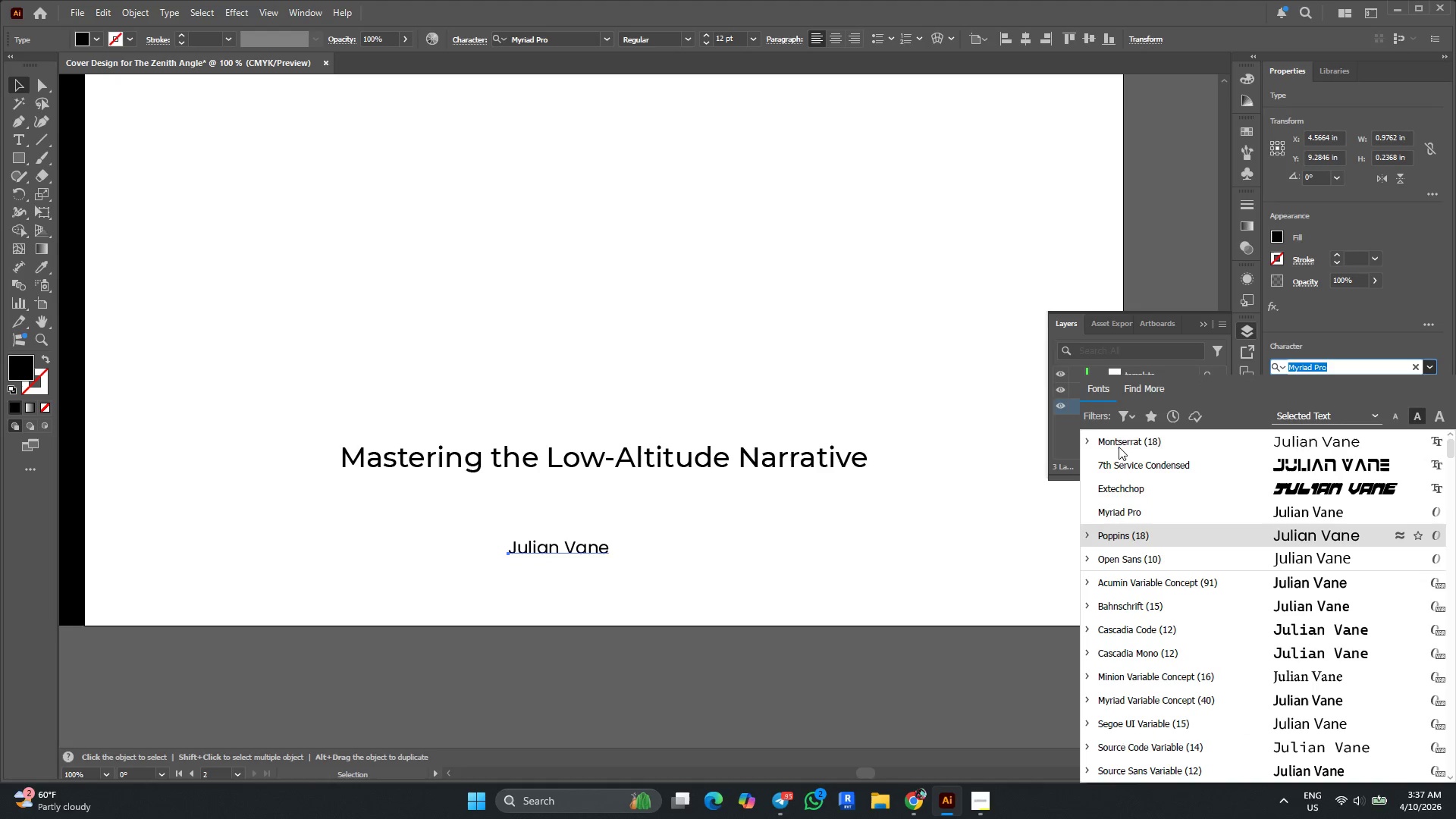 
left_click([1119, 444])
 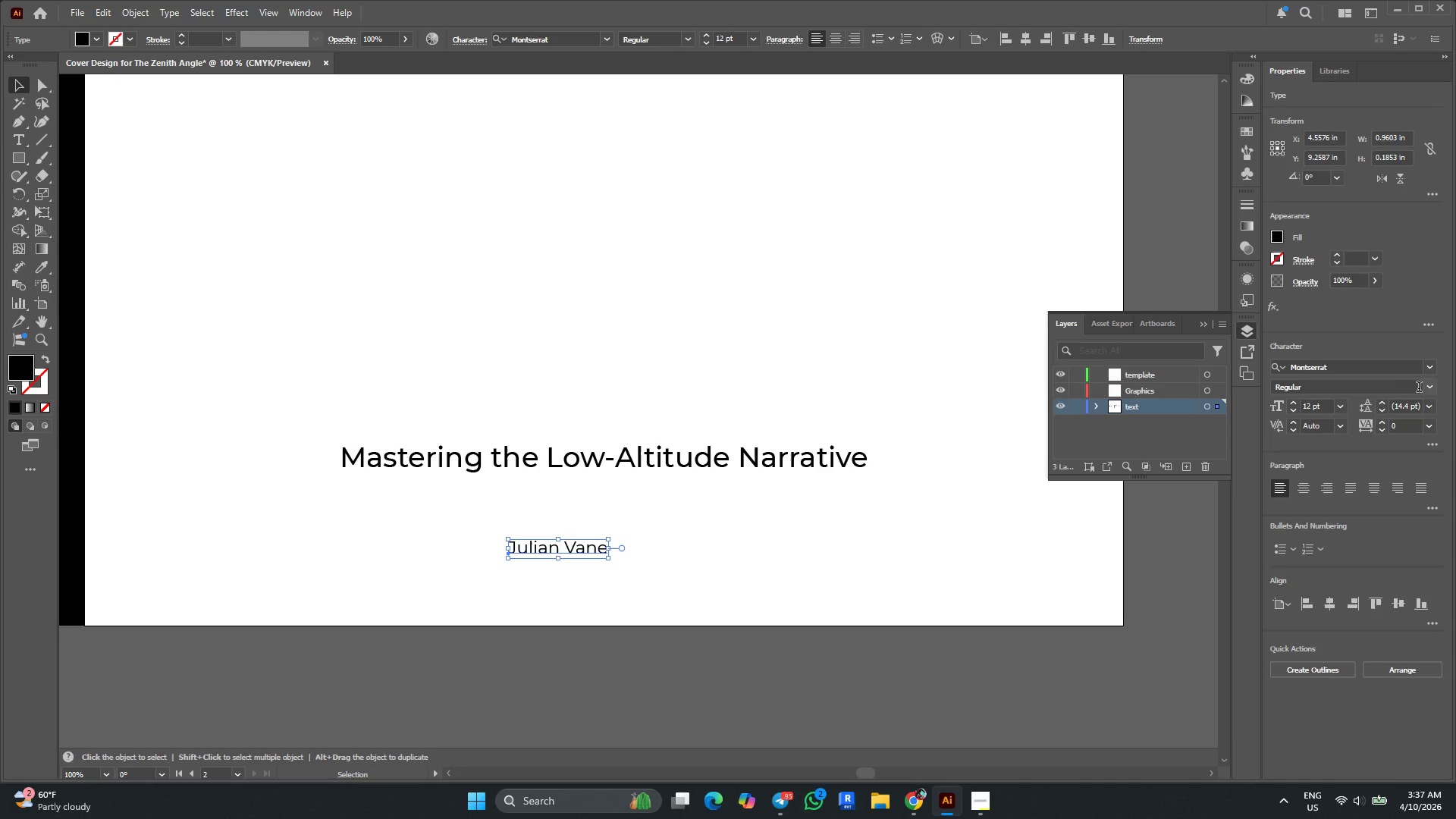 
left_click([1431, 386])
 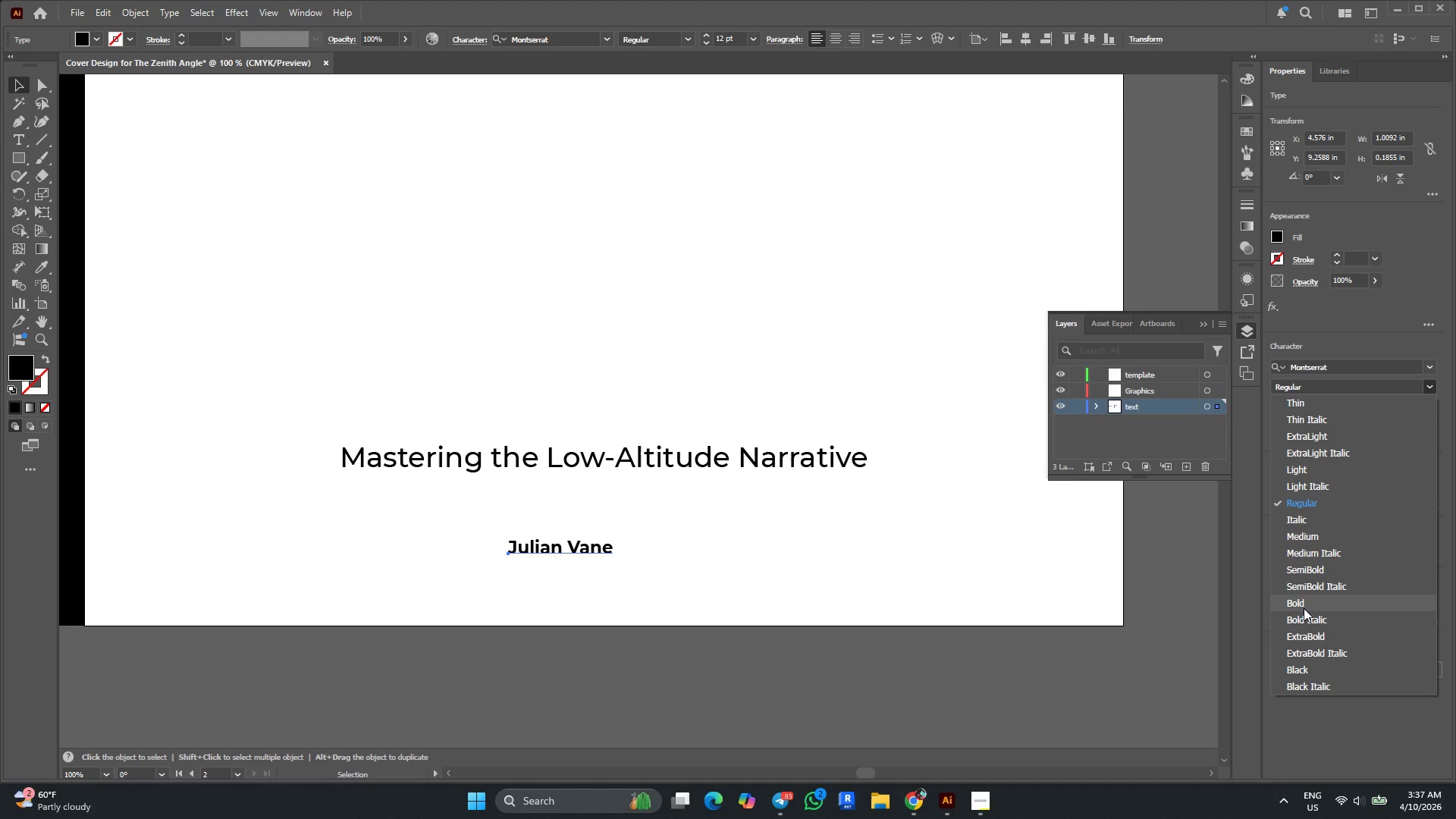 
left_click([1304, 608])
 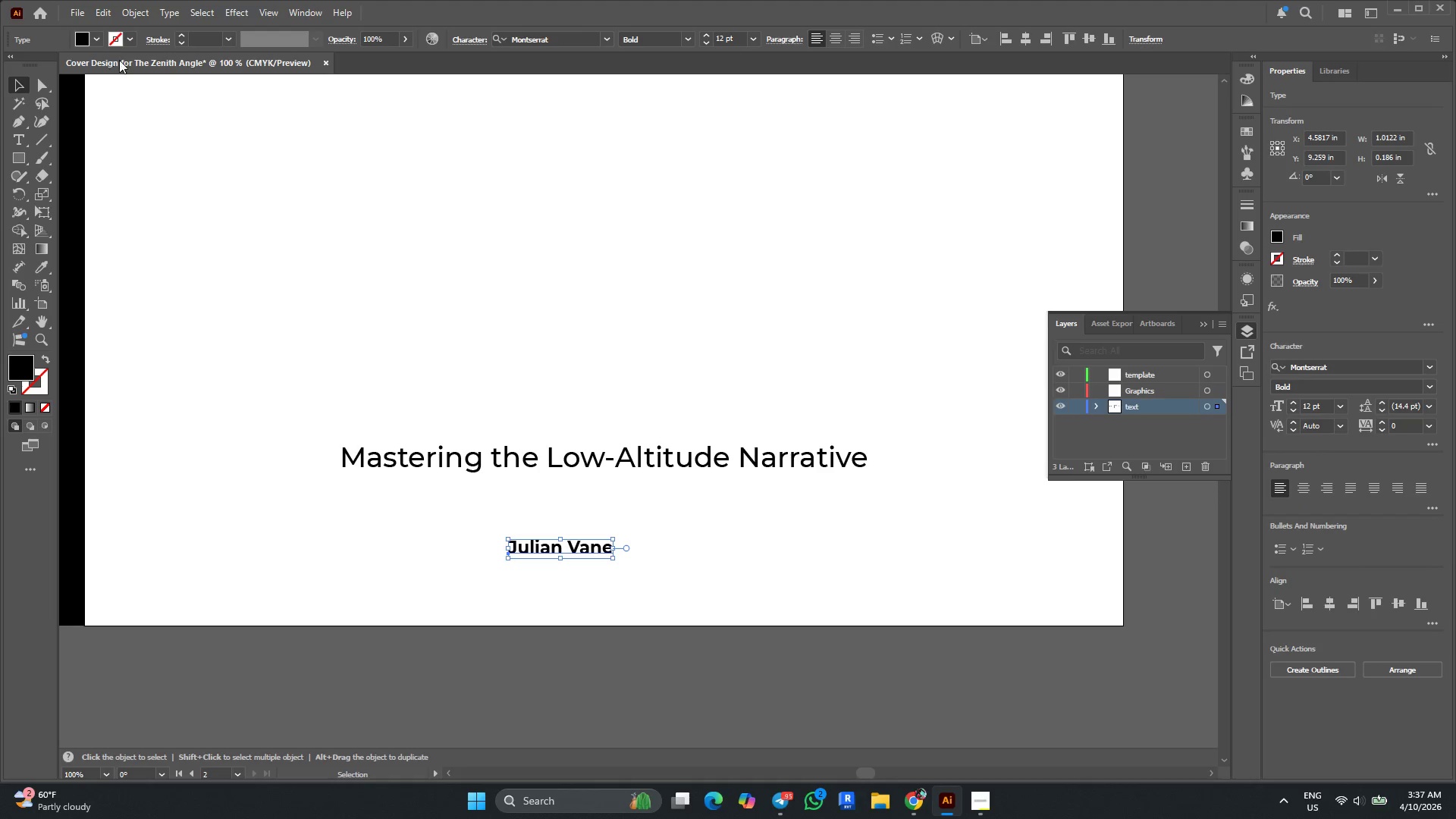 
left_click([169, 17])
 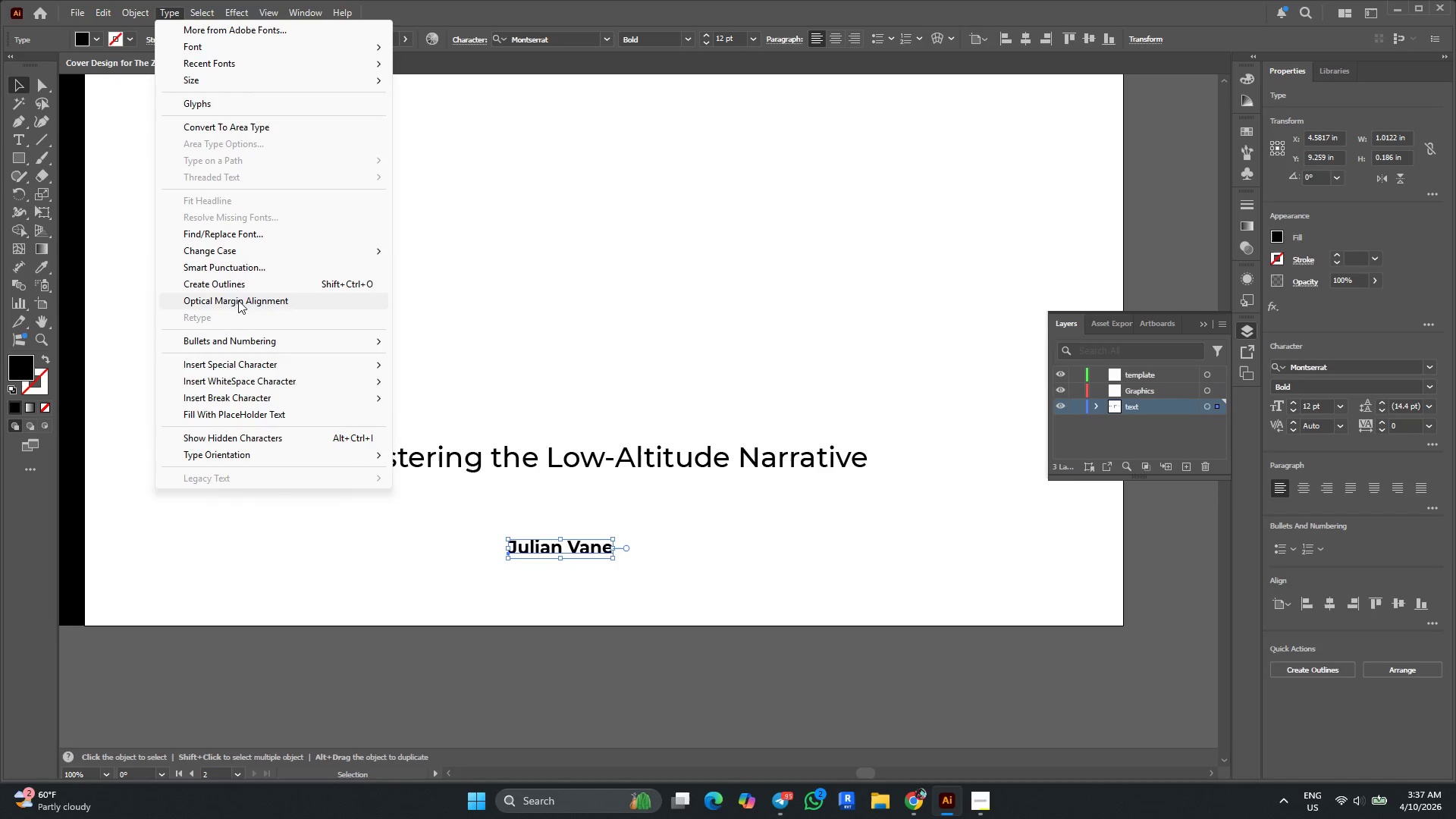 
left_click([253, 254])
 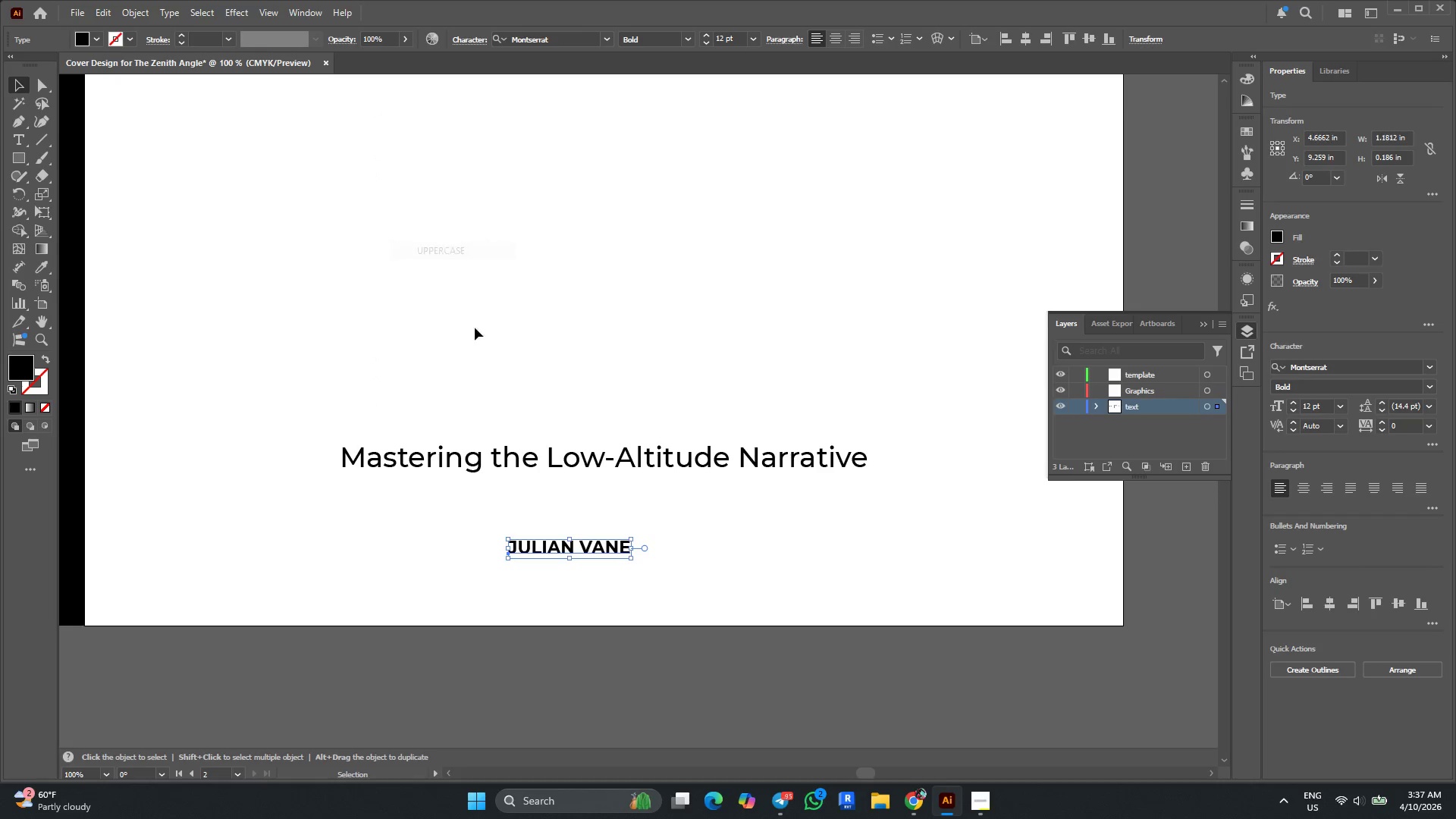 
left_click([656, 598])
 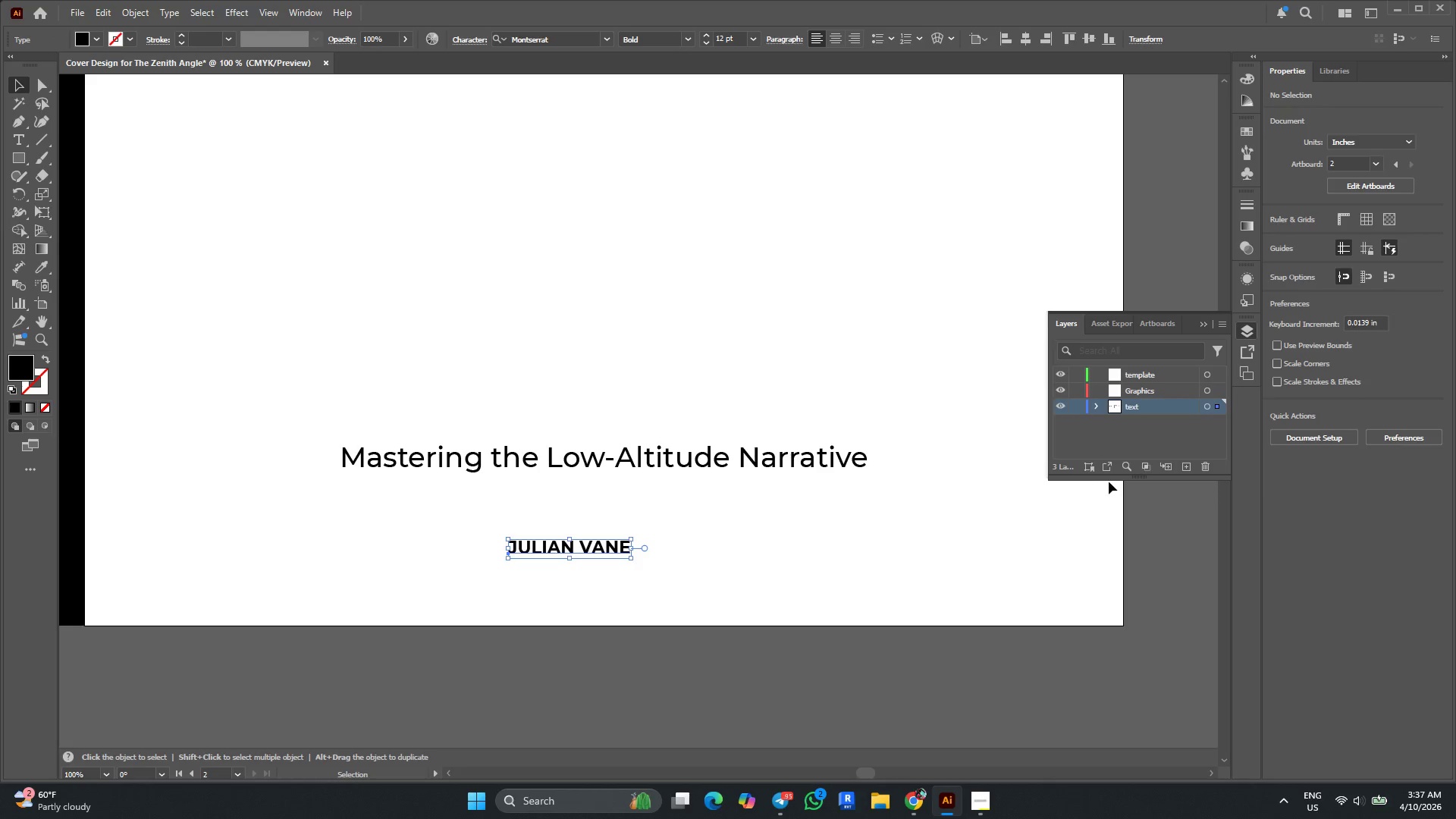 
left_click([1326, 599])
 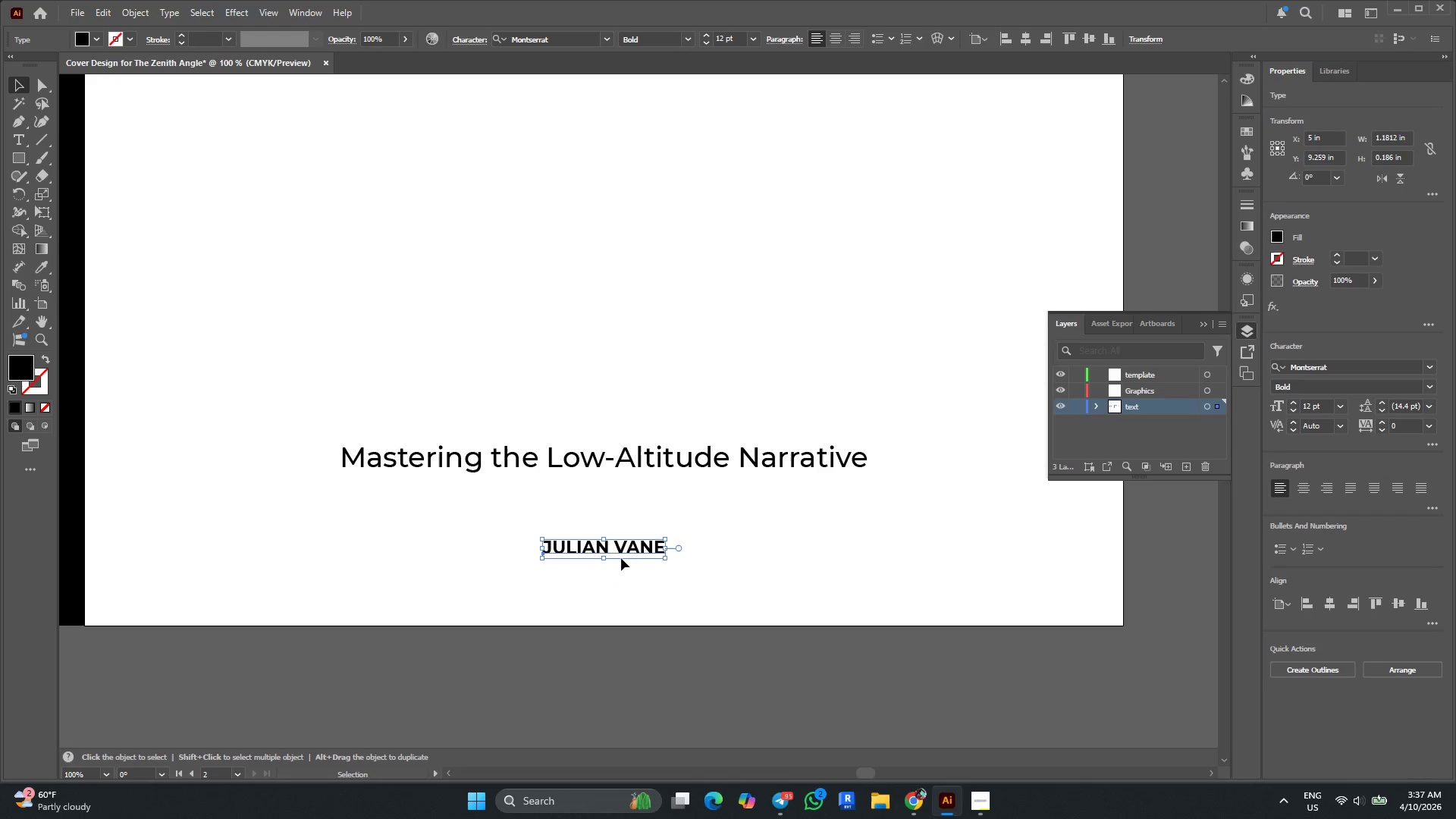 
hold_key(key=ShiftLeft, duration=2.59)
hold_key(key=AltLeft, duration=2.47)
left_click_drag(start_coordinate=[664, 556], to_coordinate=[705, 589])
 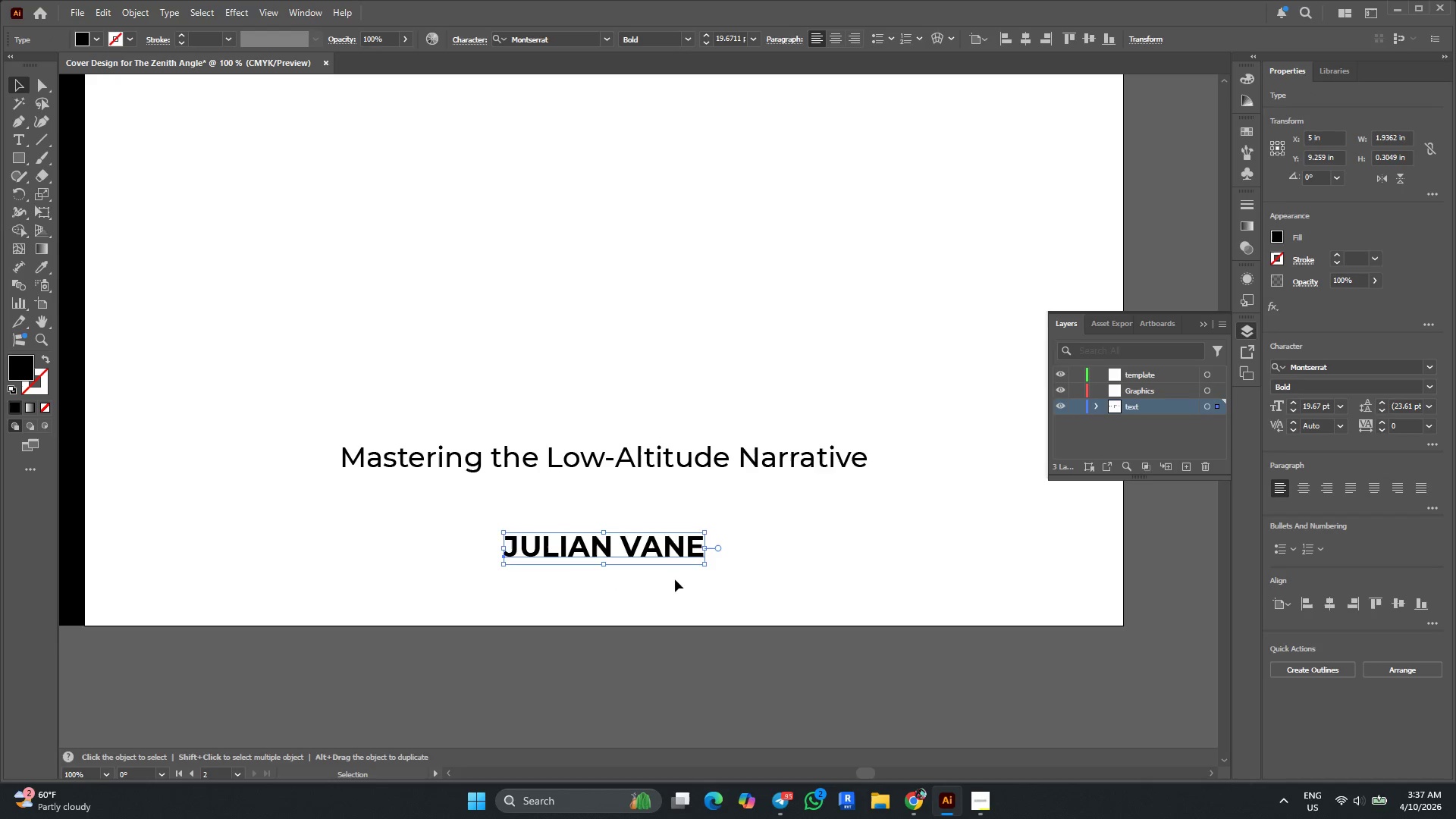 
scroll: coordinate [791, 598], scroll_direction: up, amount: 7.0
 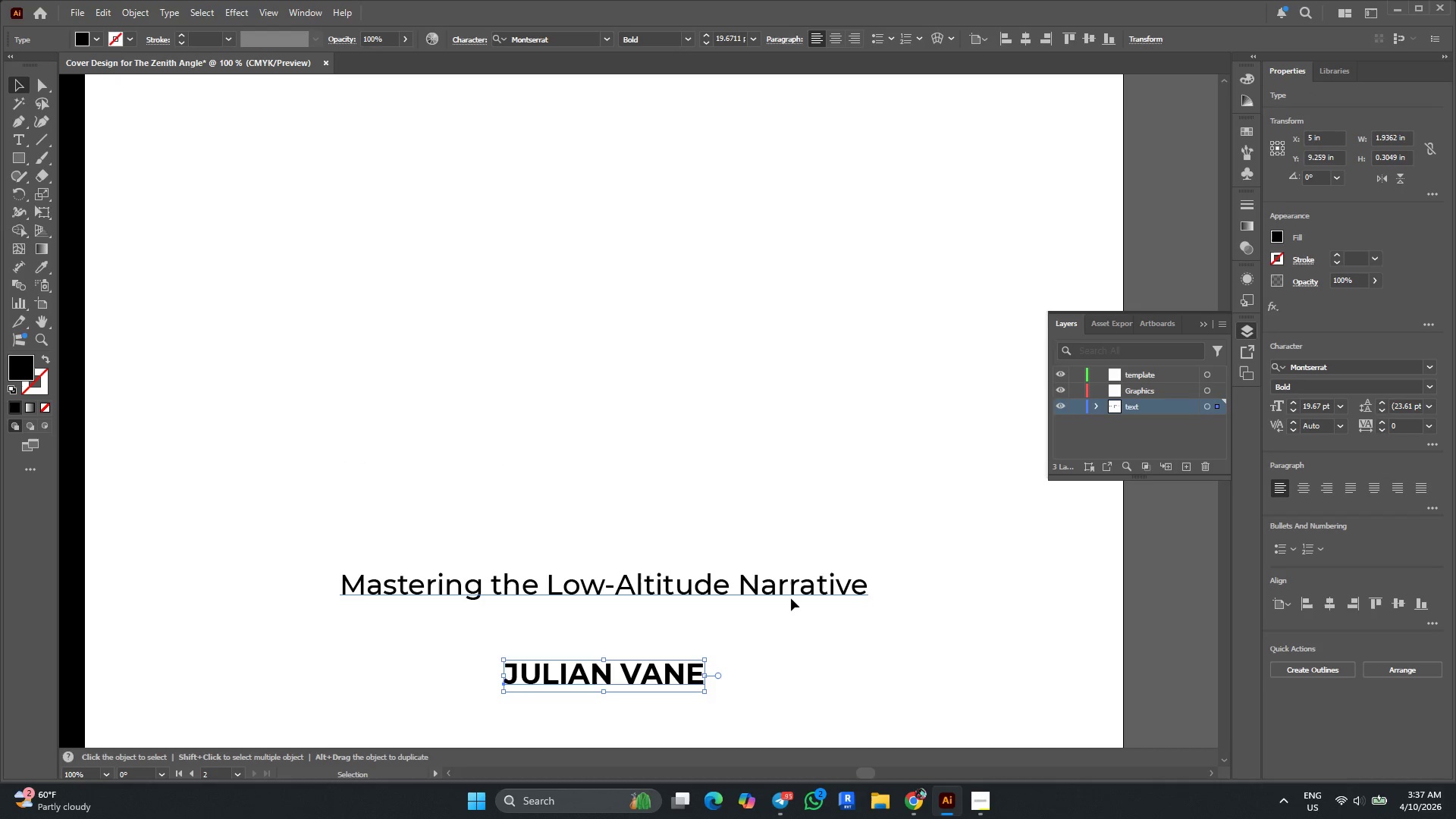 
key(Alt+AltLeft)
 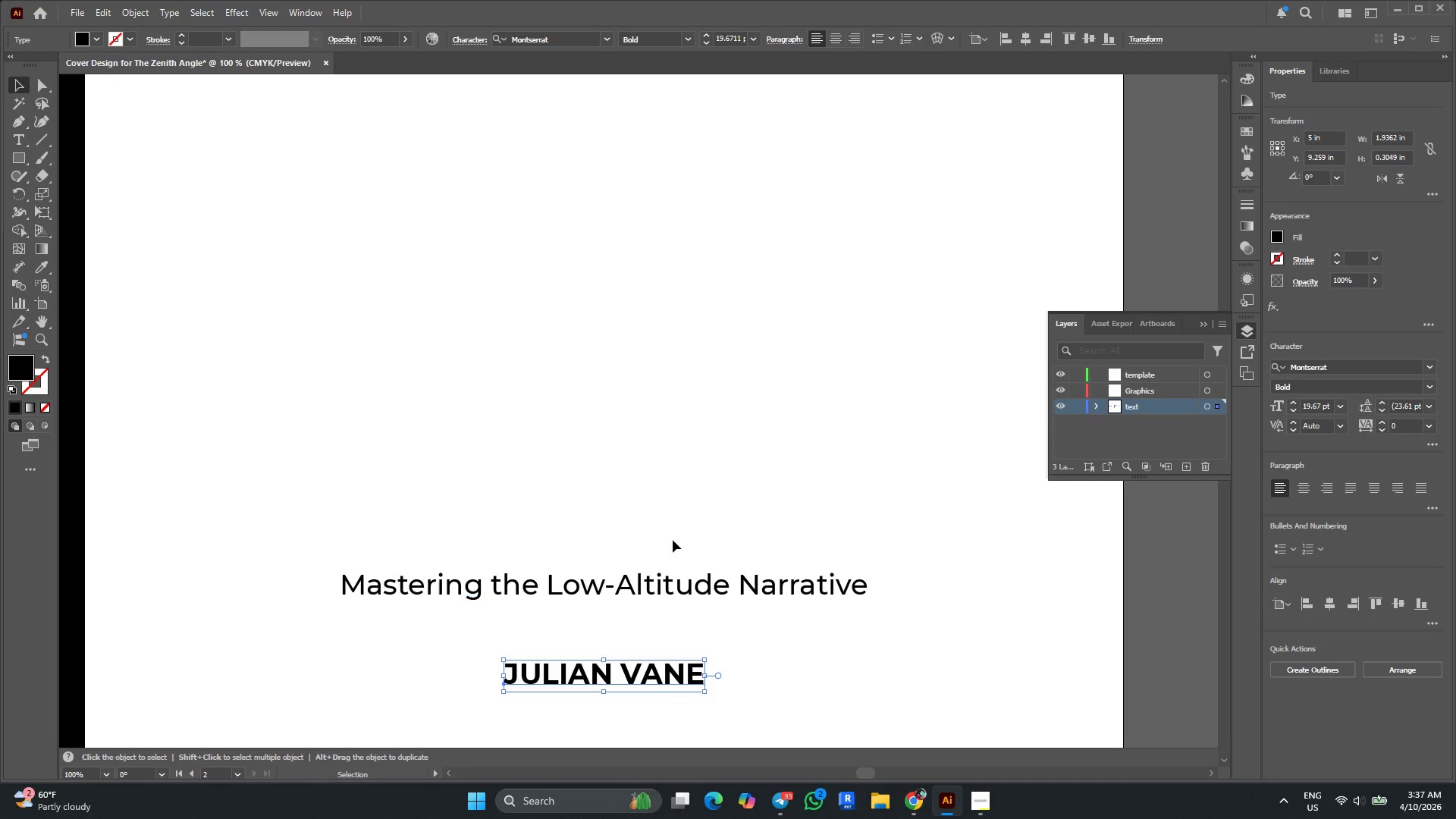 
scroll: coordinate [654, 494], scroll_direction: down, amount: 7.0
 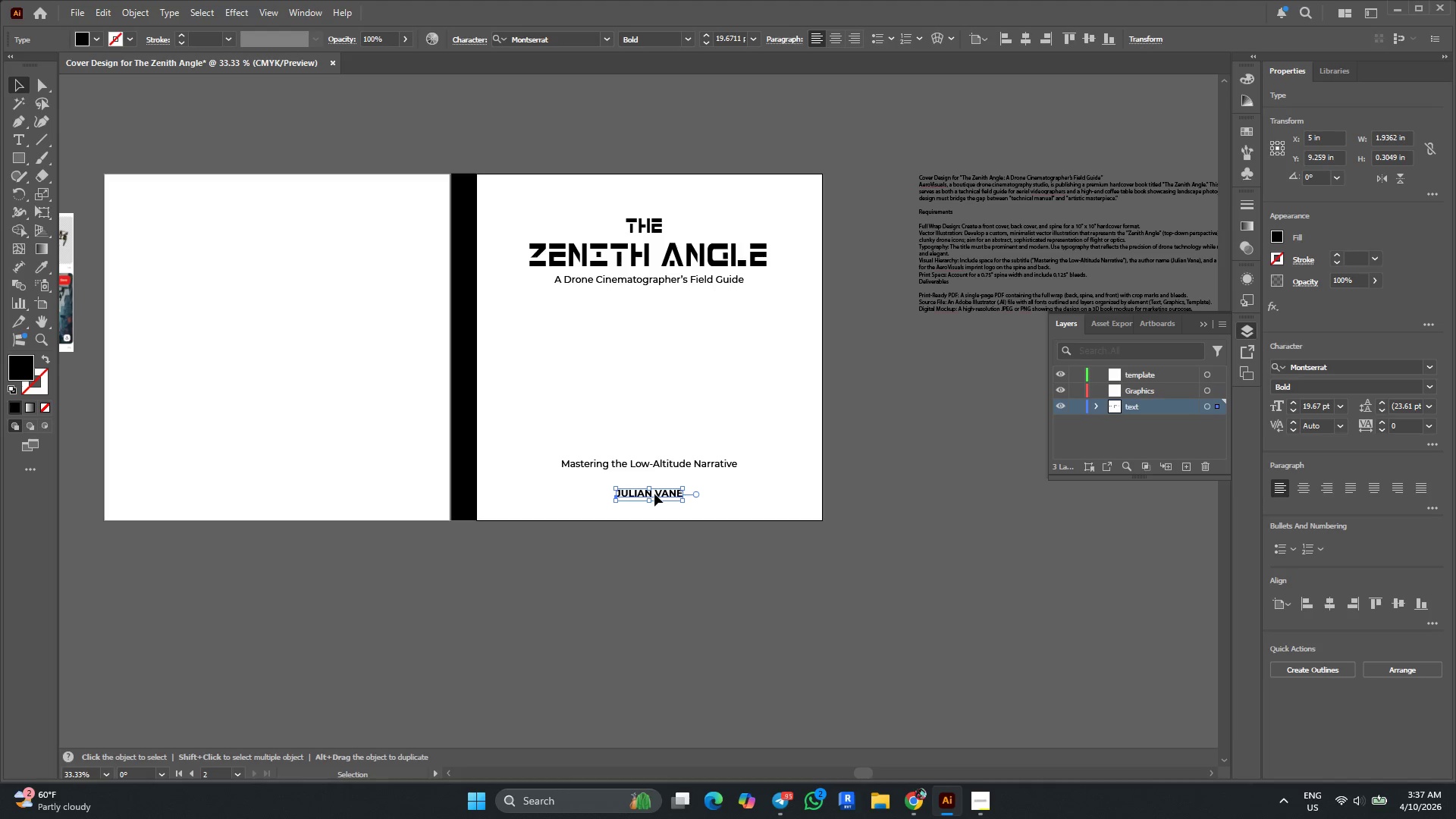 
wait(15.87)
 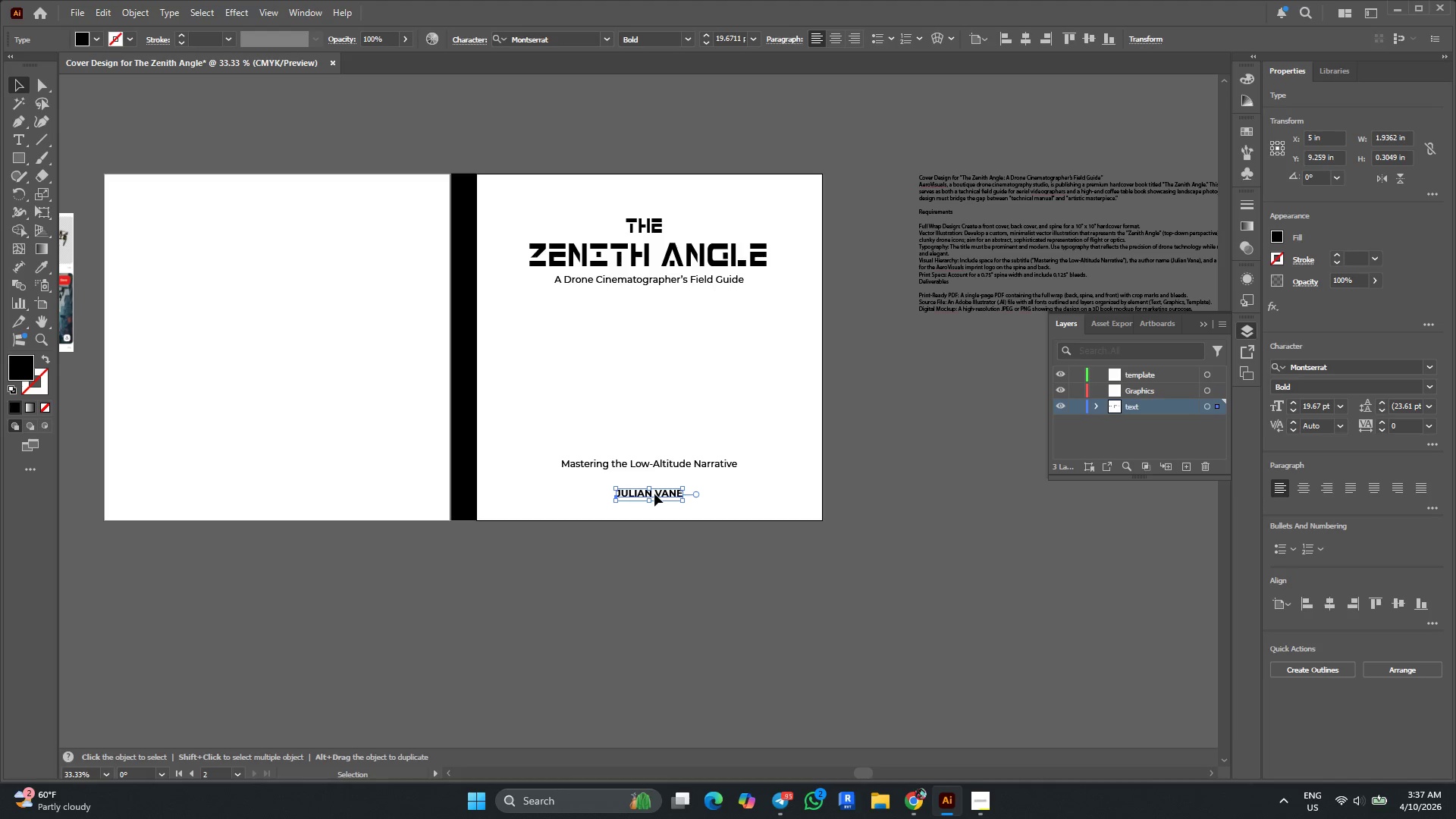 
hold_key(key=AltLeft, duration=0.36)
scroll: coordinate [651, 482], scroll_direction: up, amount: 1.0
 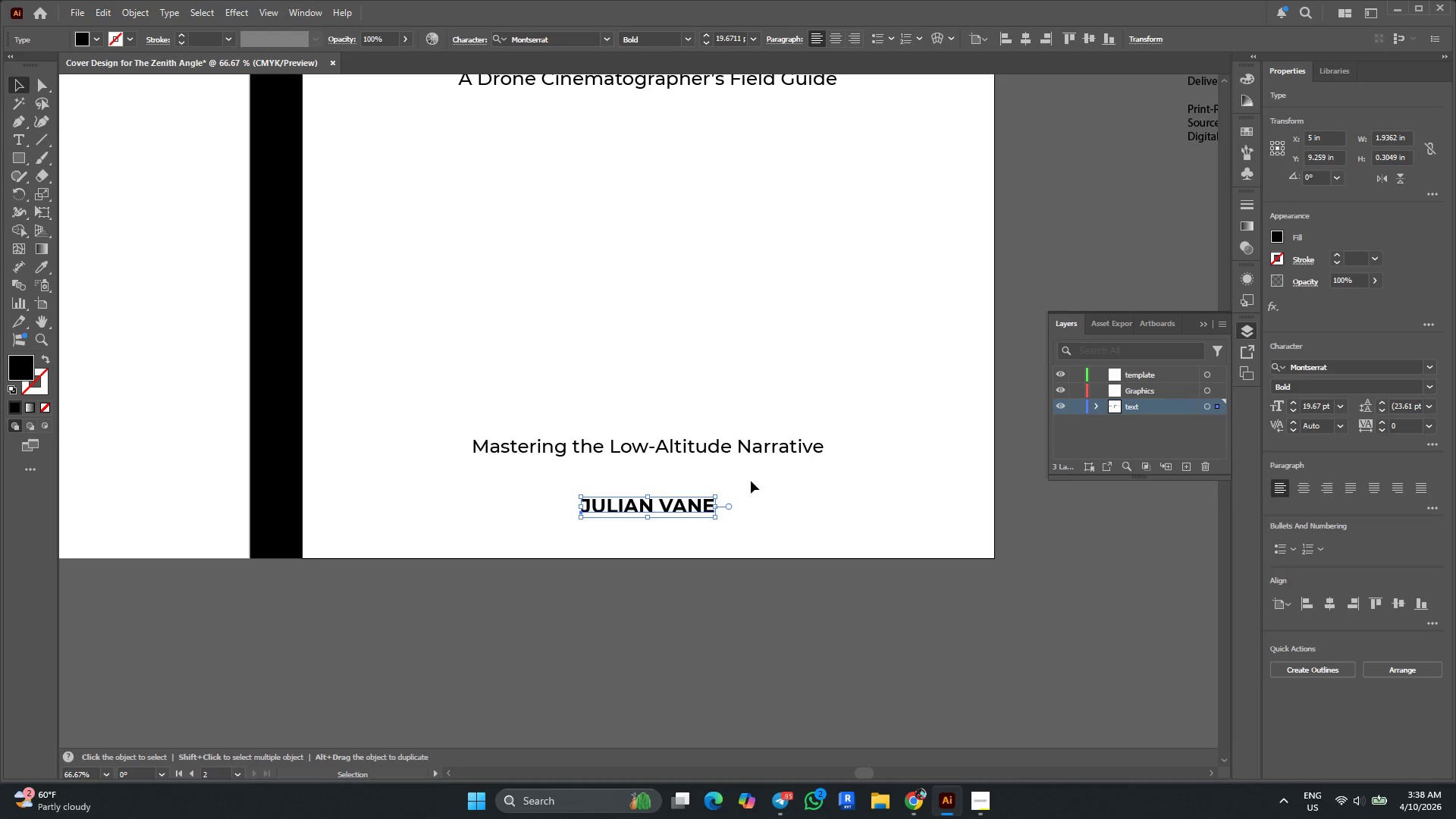 
key(T)
 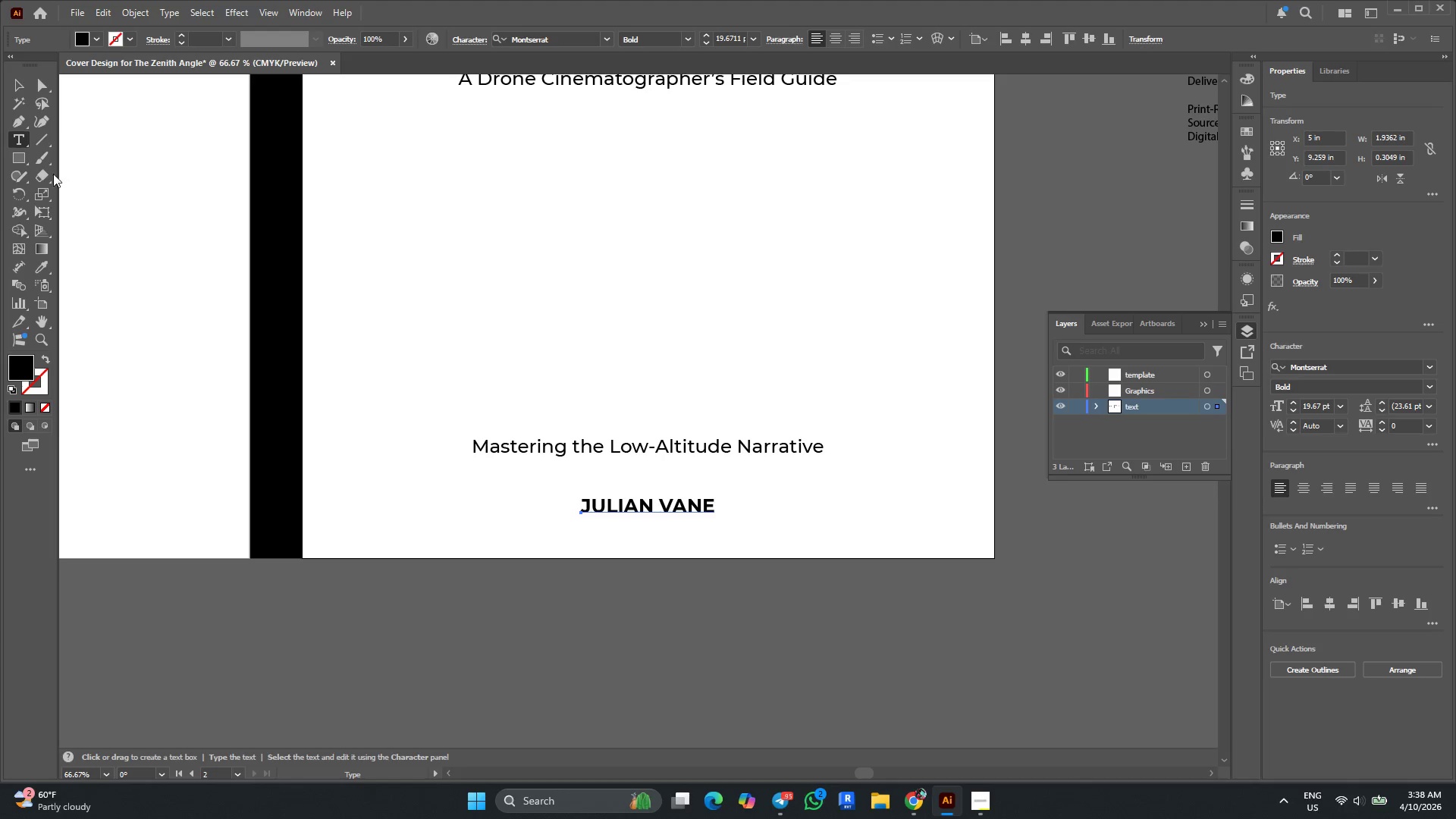 
left_click([24, 121])
 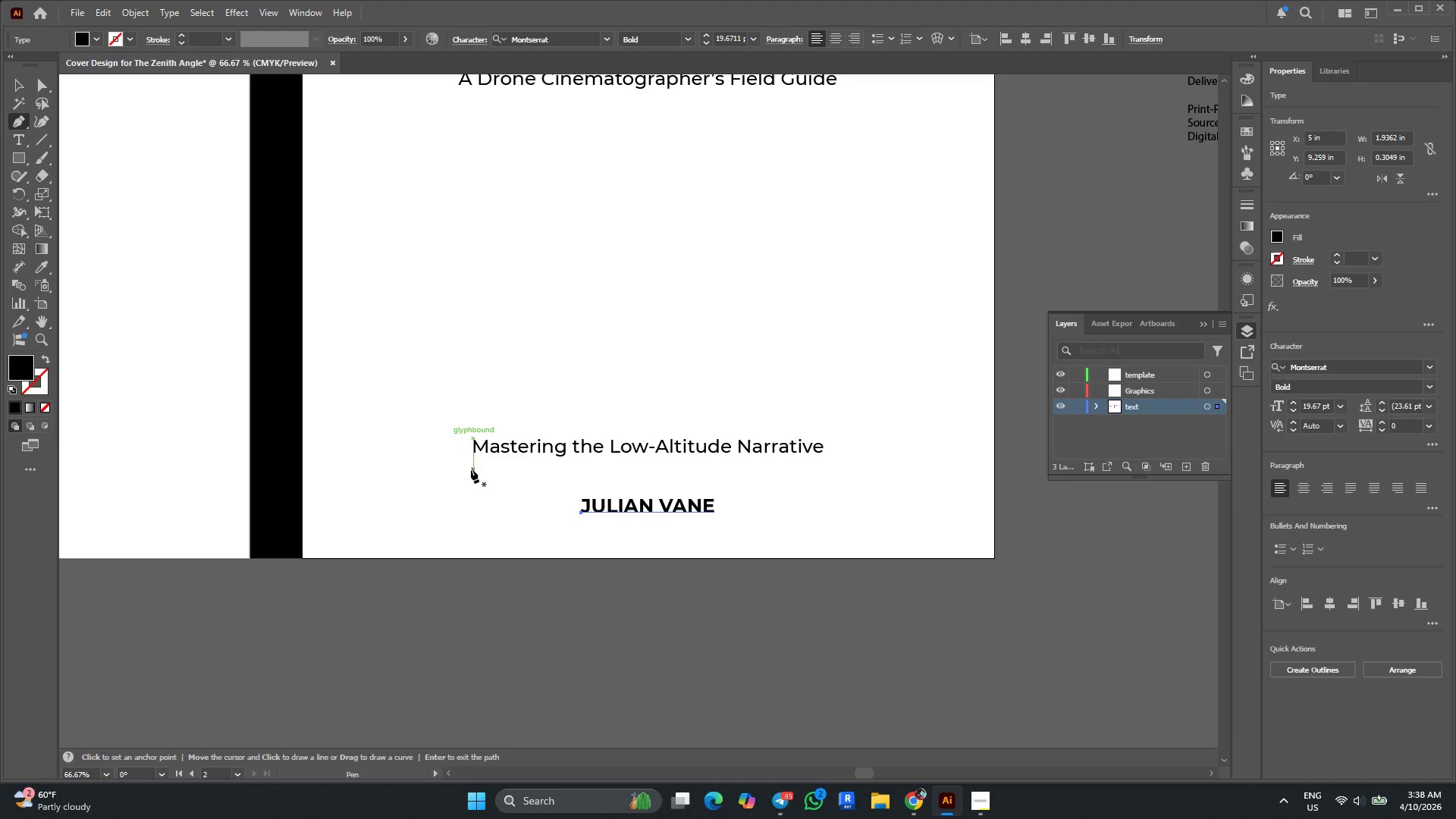 
left_click([471, 469])
 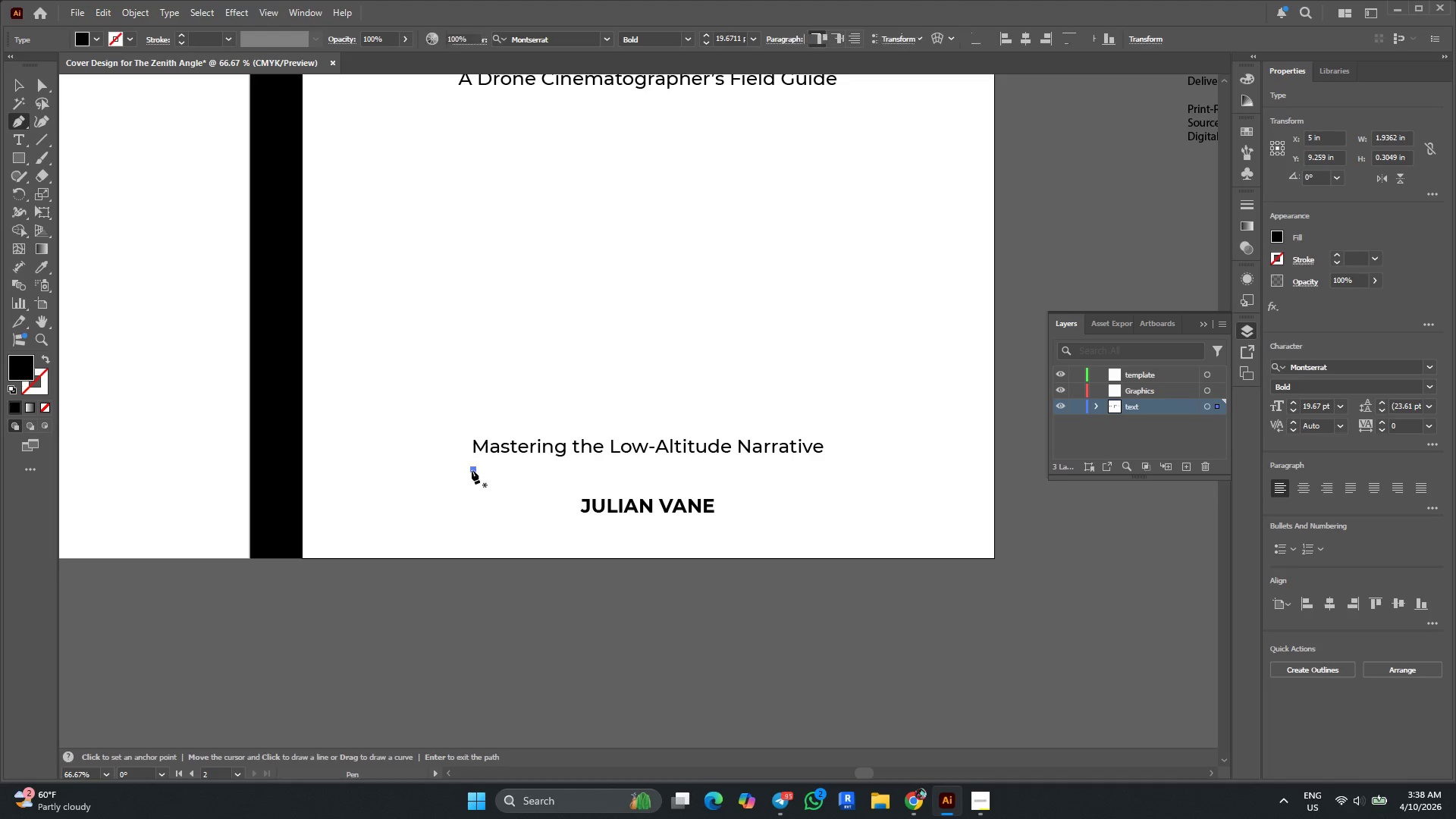 
hold_key(key=ShiftLeft, duration=1.45)
 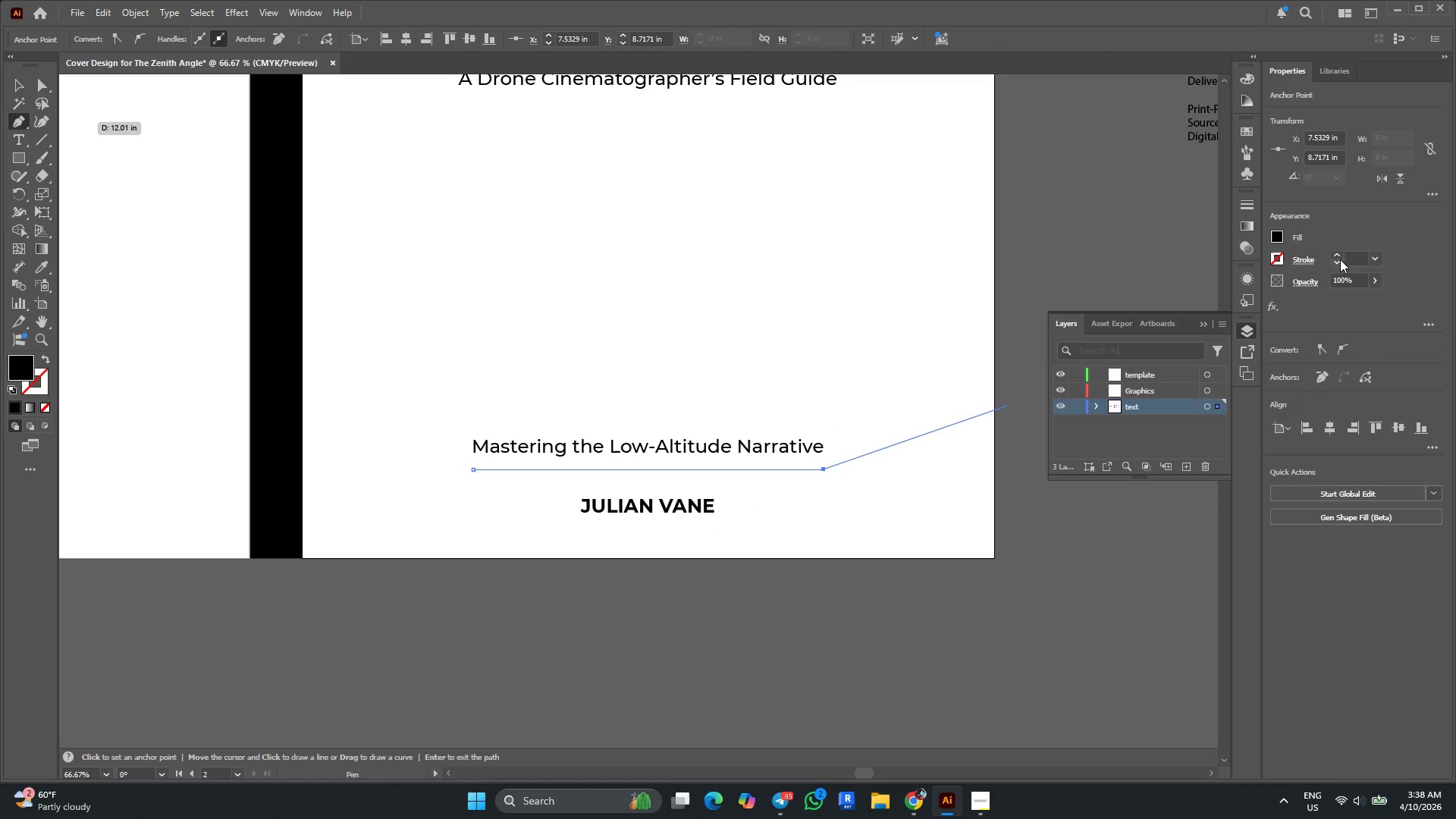 
double_click([1341, 256])
 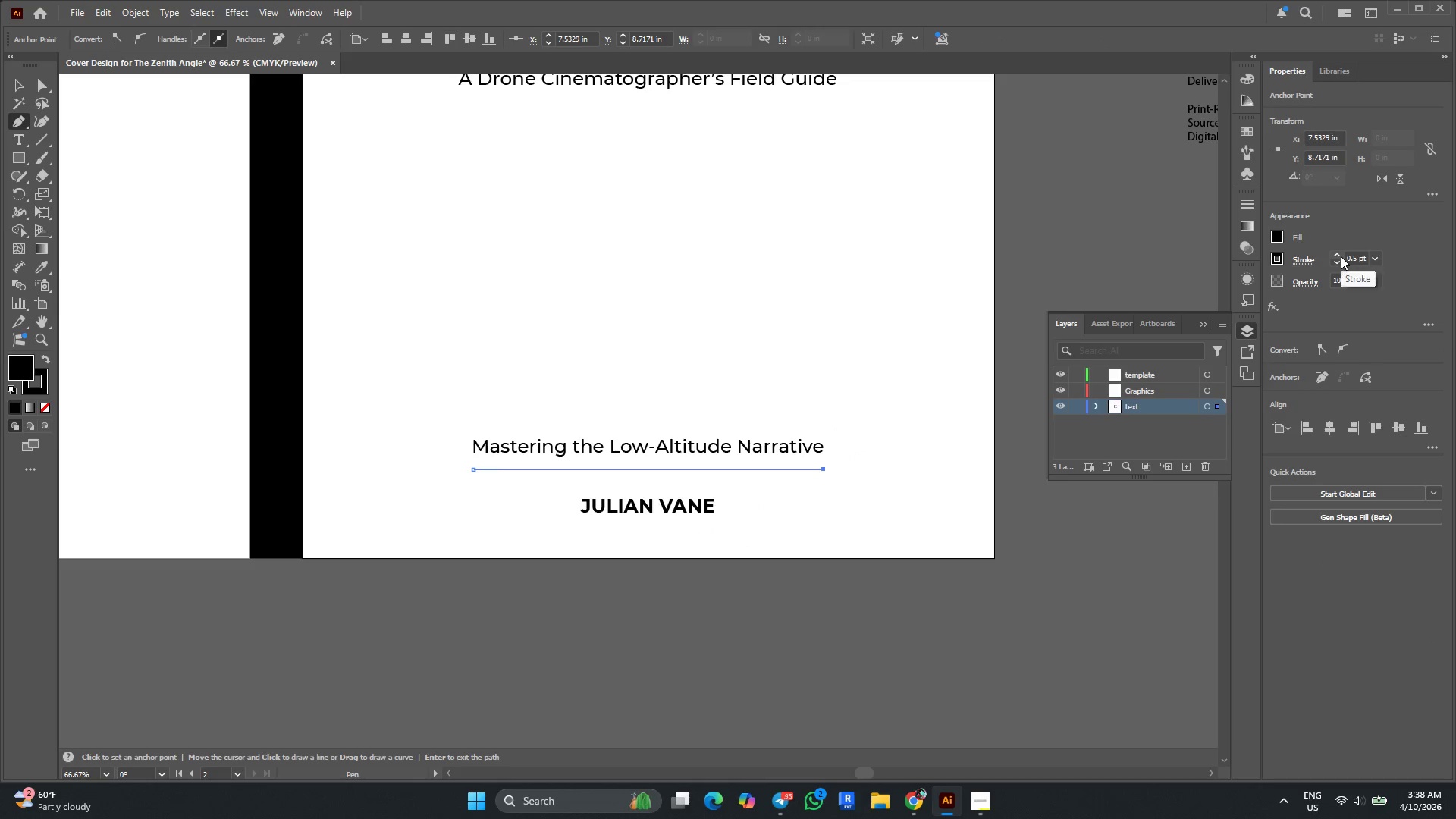 
triple_click([1341, 256])
 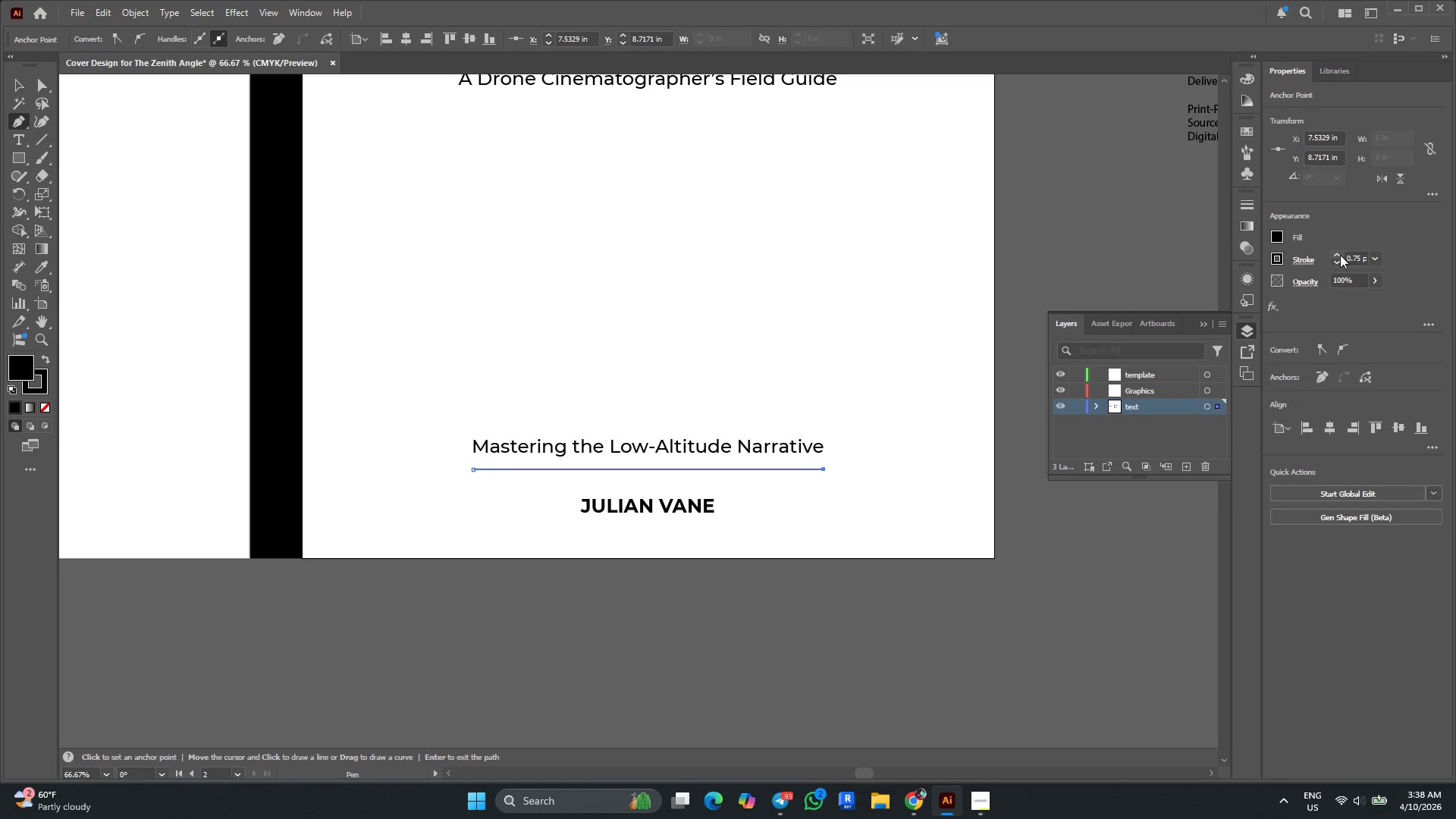 
double_click([1340, 255])
 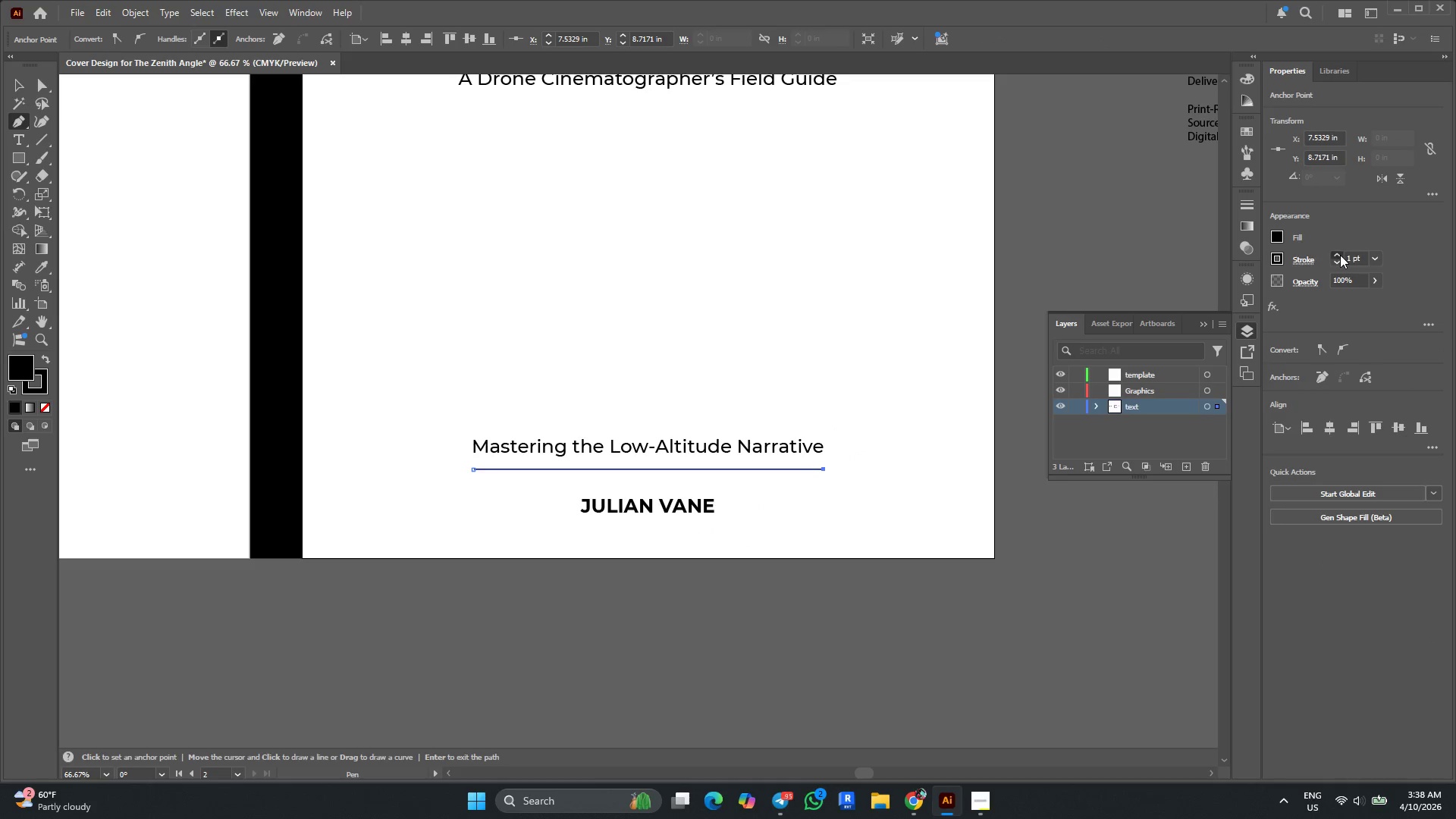 
triple_click([1340, 255])
 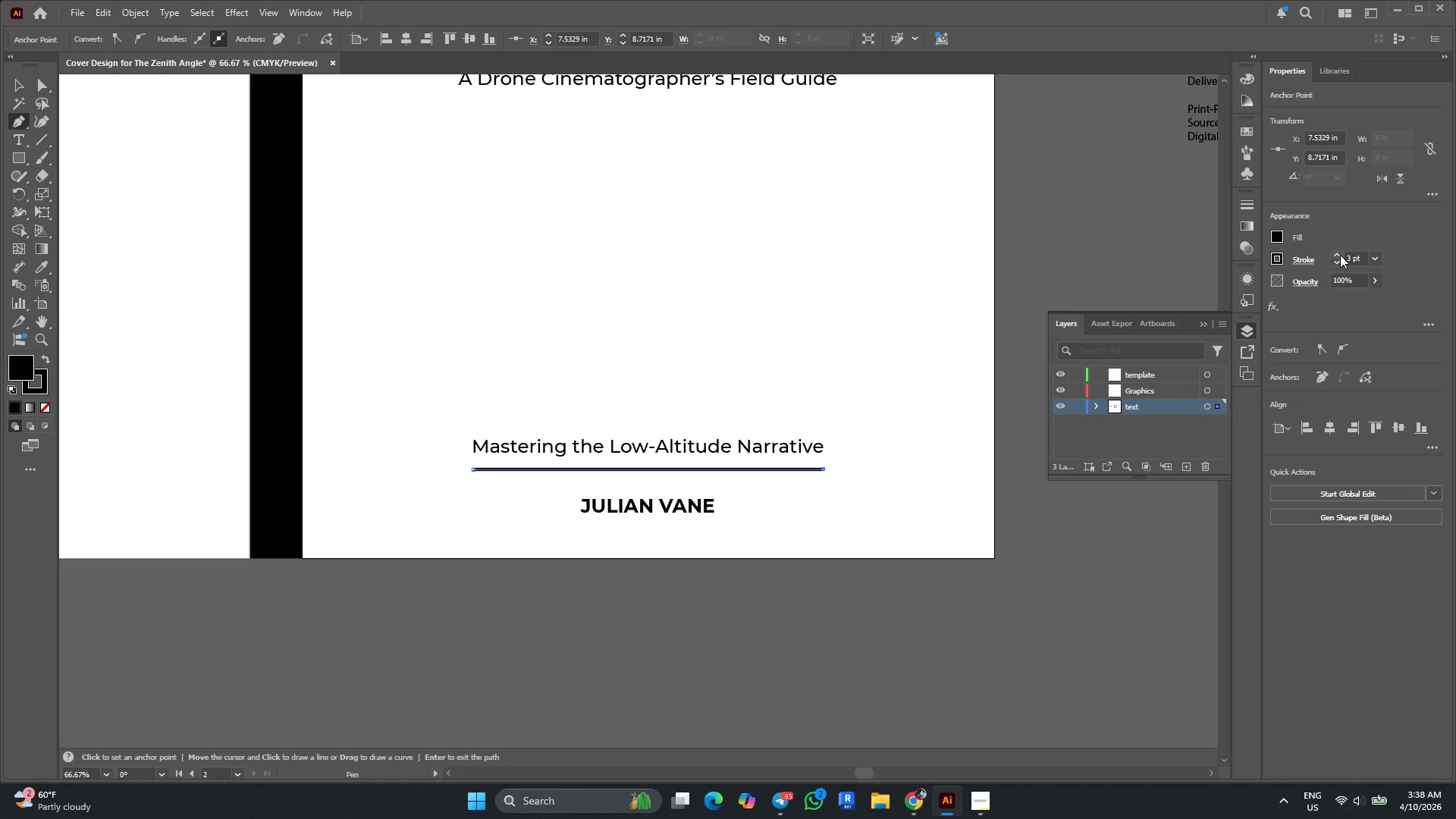 
triple_click([1340, 255])
 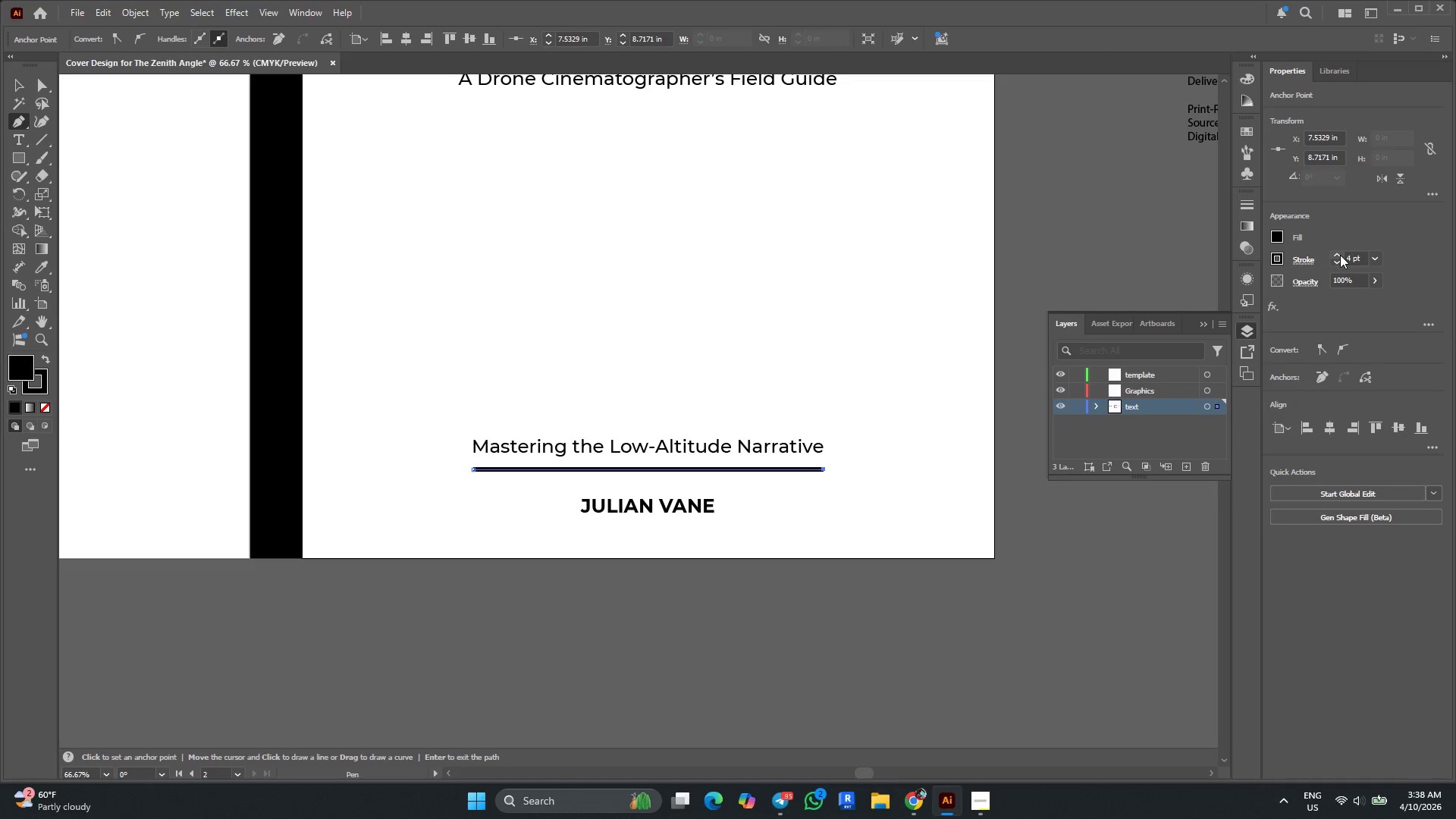 
triple_click([1340, 254])
 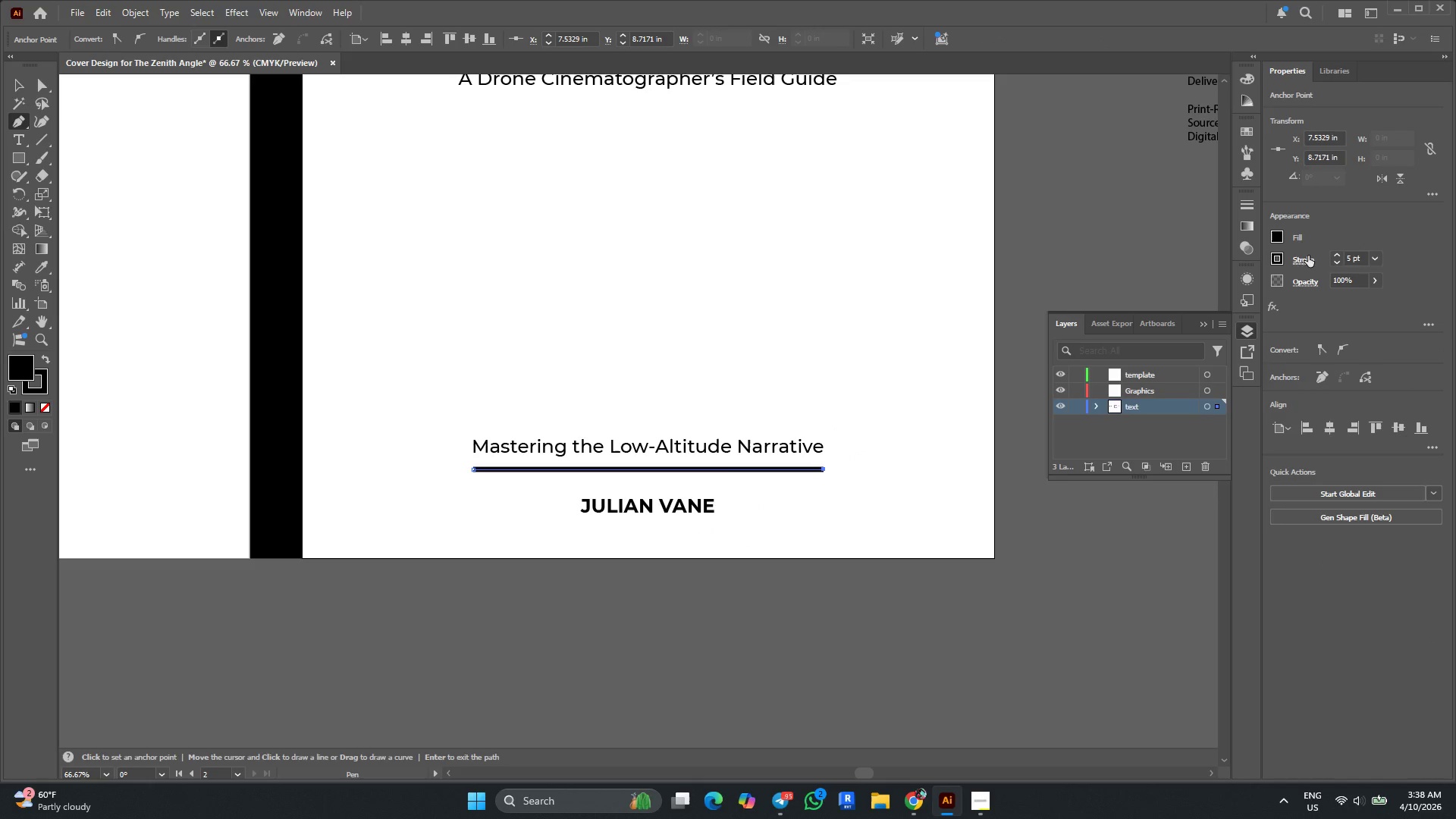 
left_click([1303, 256])
 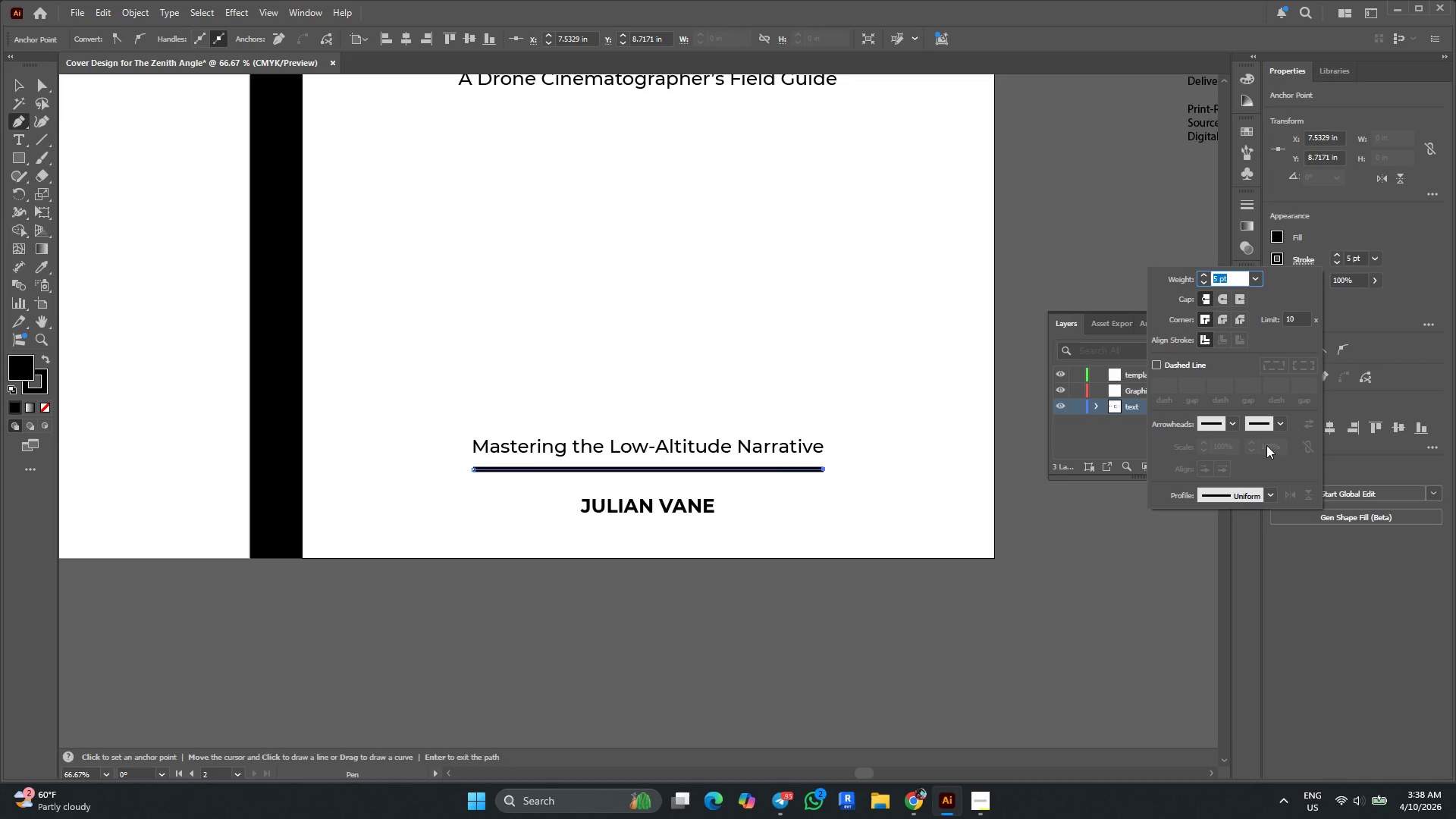 
left_click([1267, 494])
 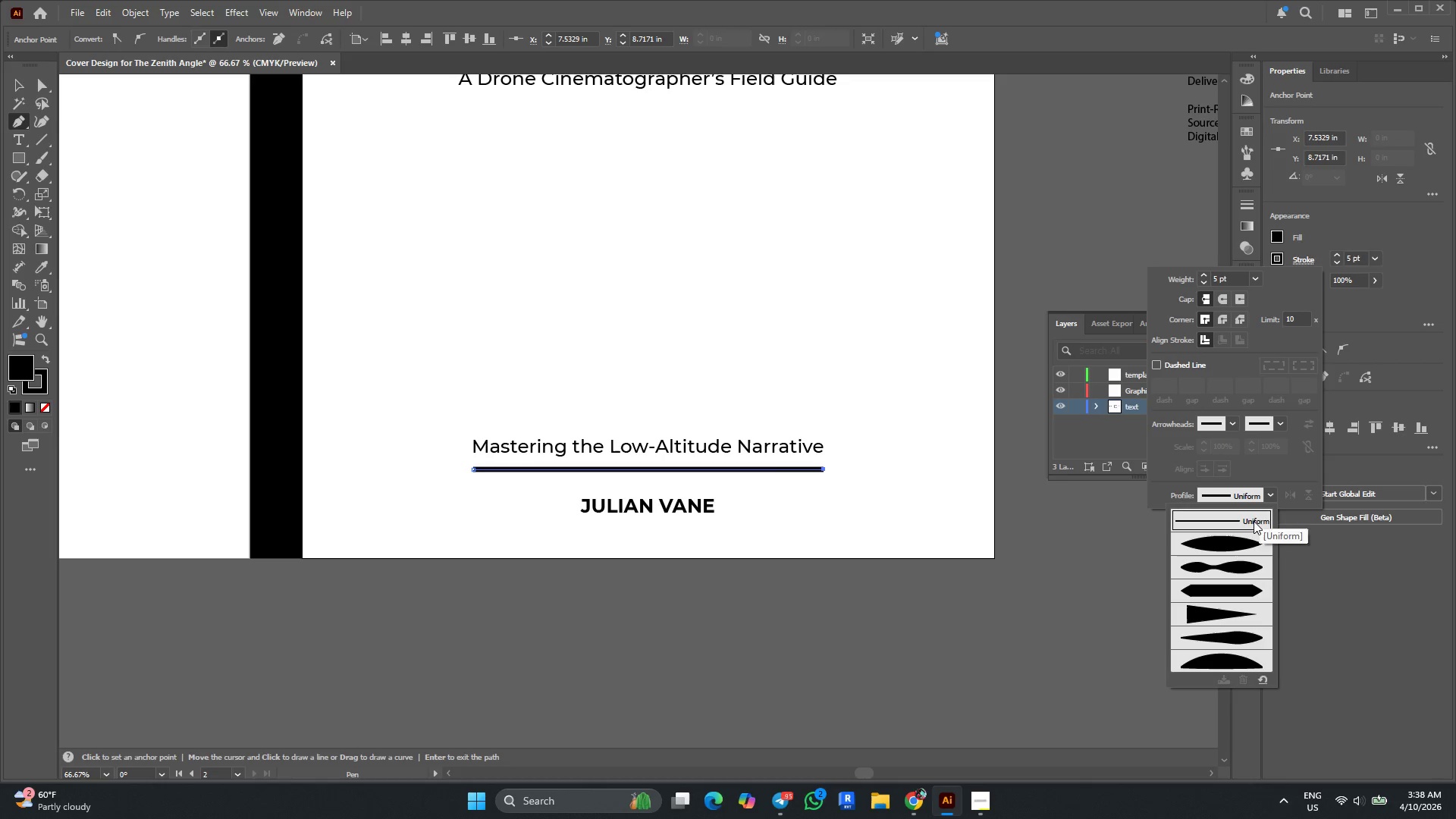 
left_click([1234, 541])
 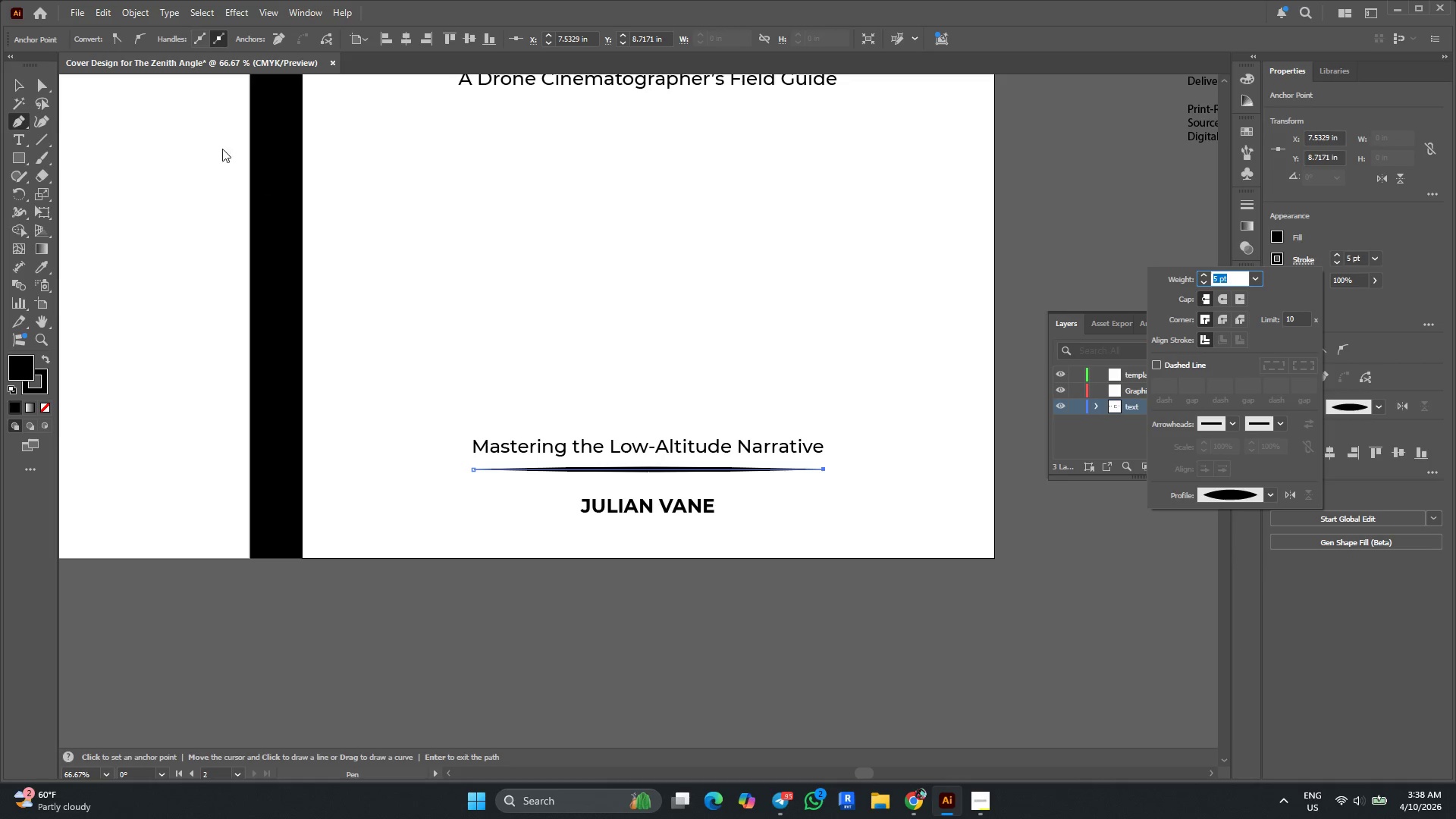 
left_click([20, 89])
 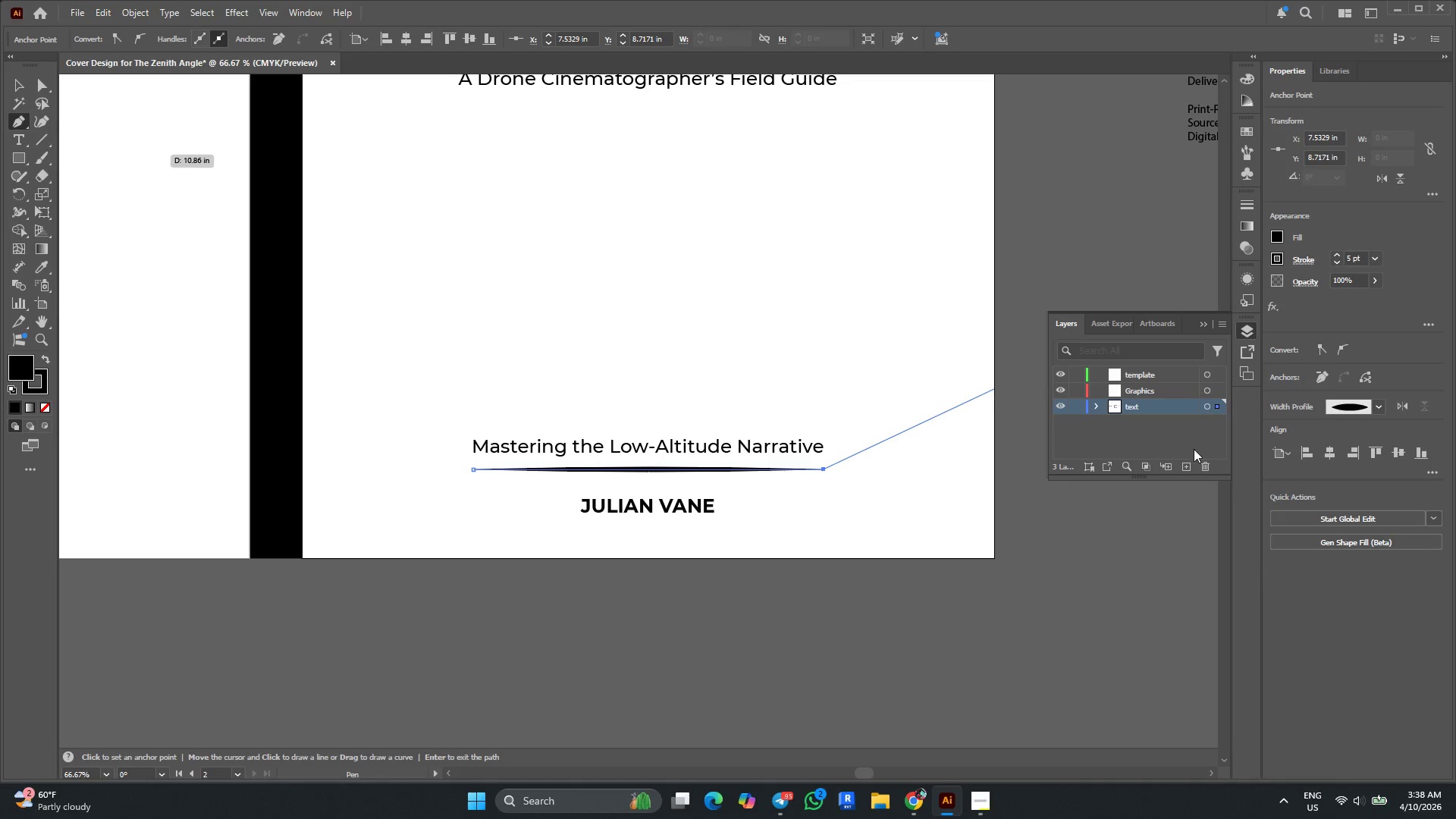 
key(Escape)
 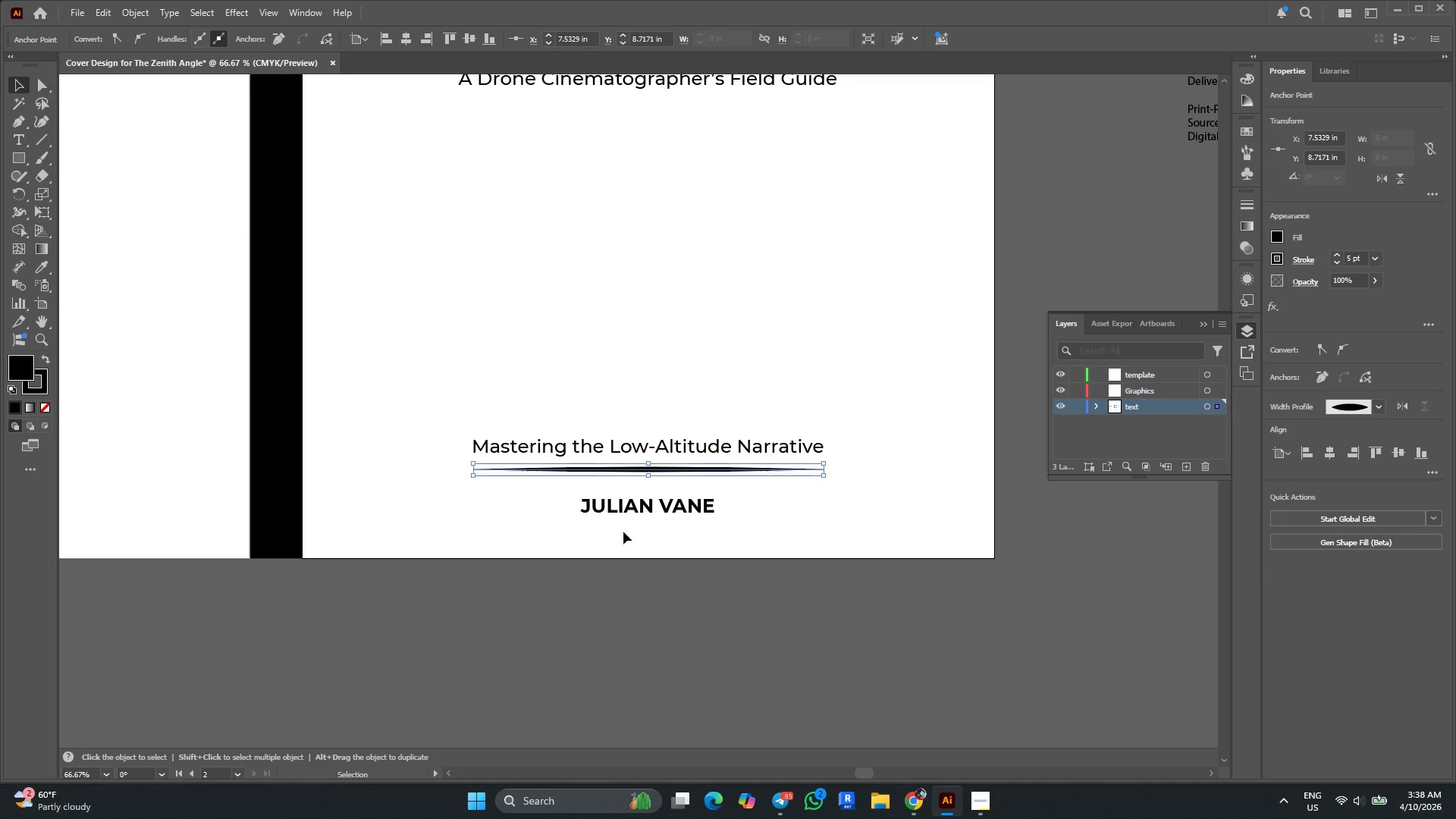 
key(Alt+AltLeft)
 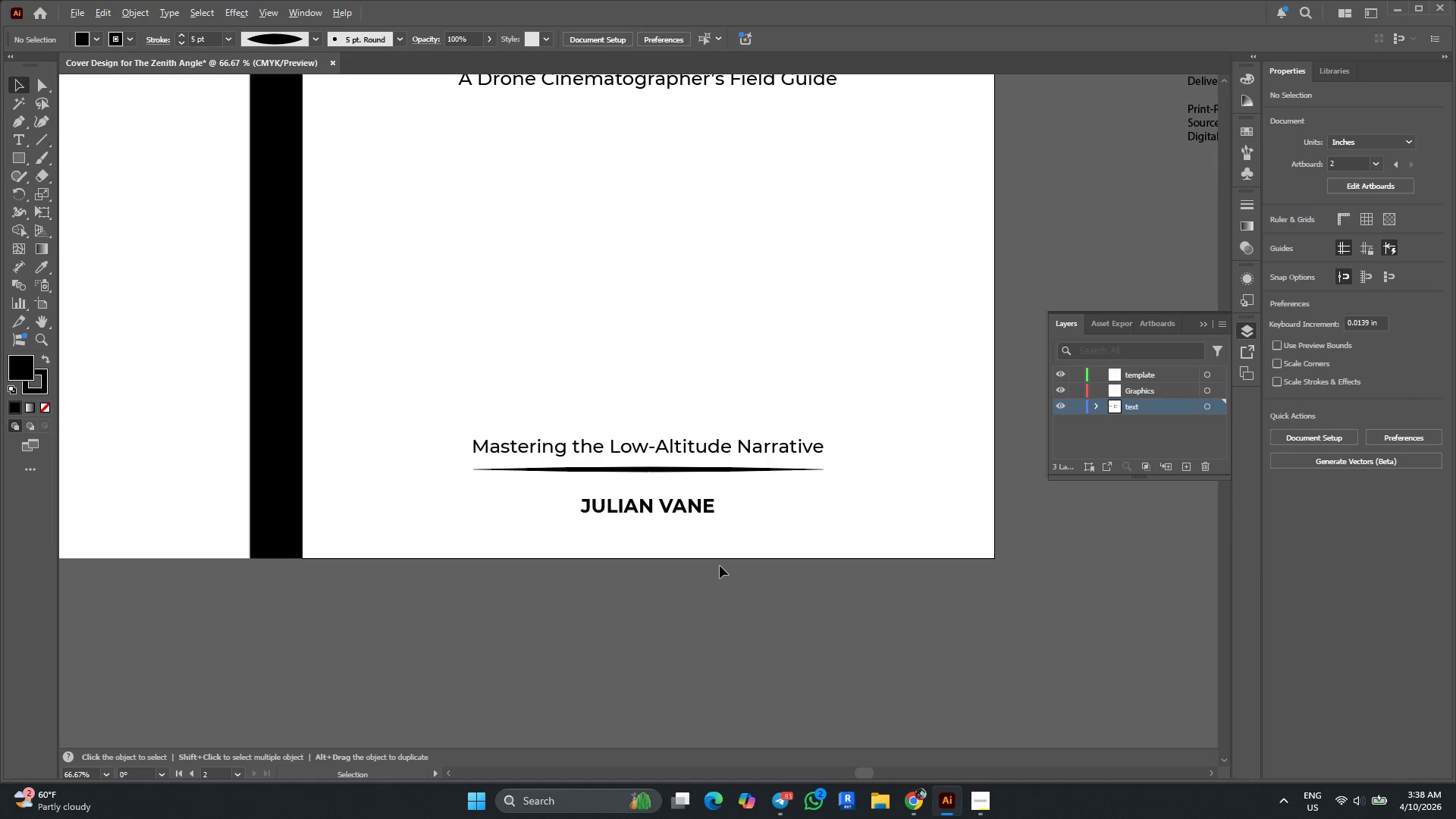 
scroll: coordinate [720, 566], scroll_direction: down, amount: 1.0
 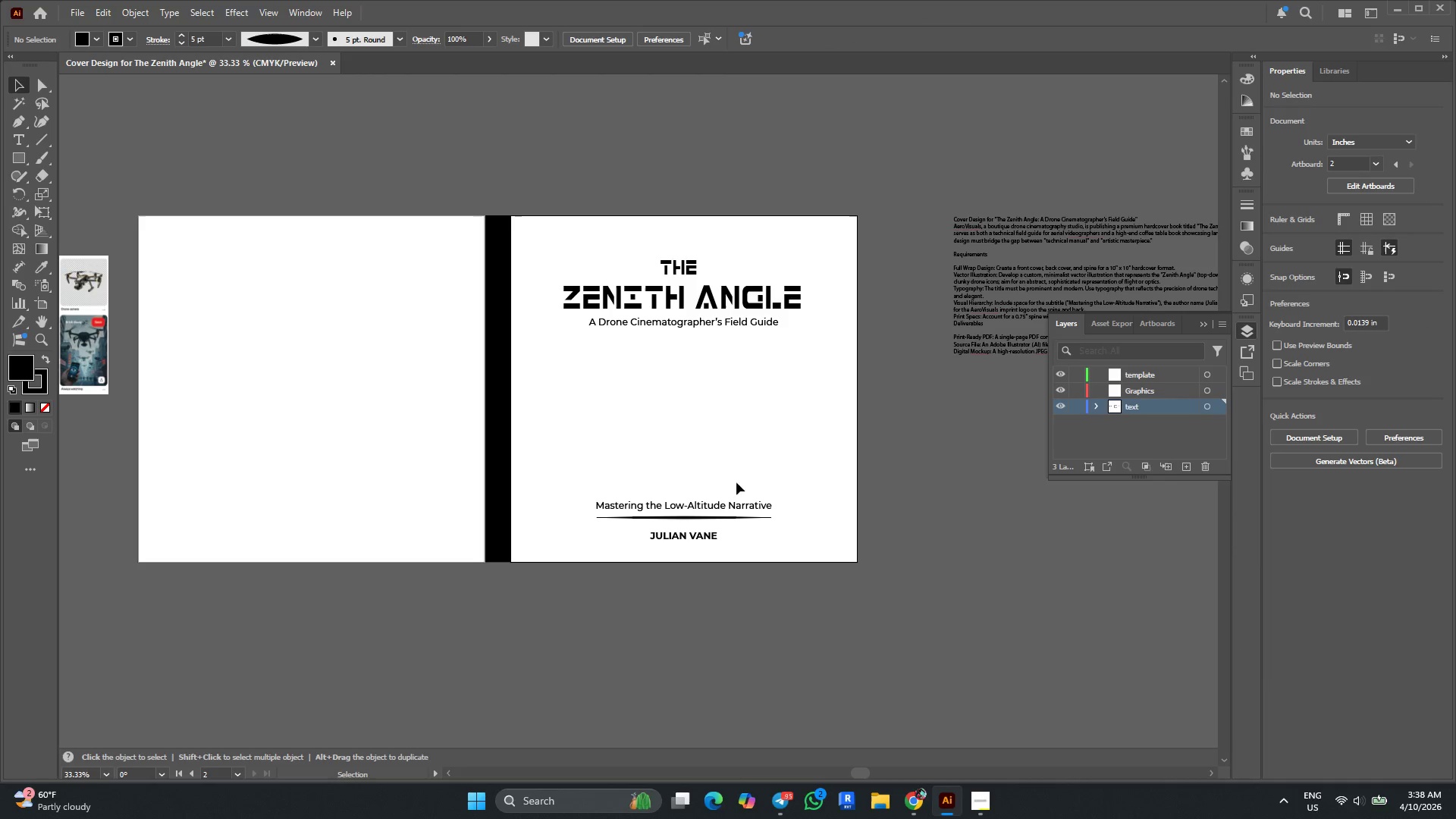 
hold_key(key=AltLeft, duration=0.77)
scroll: coordinate [712, 401], scroll_direction: up, amount: 1.0
 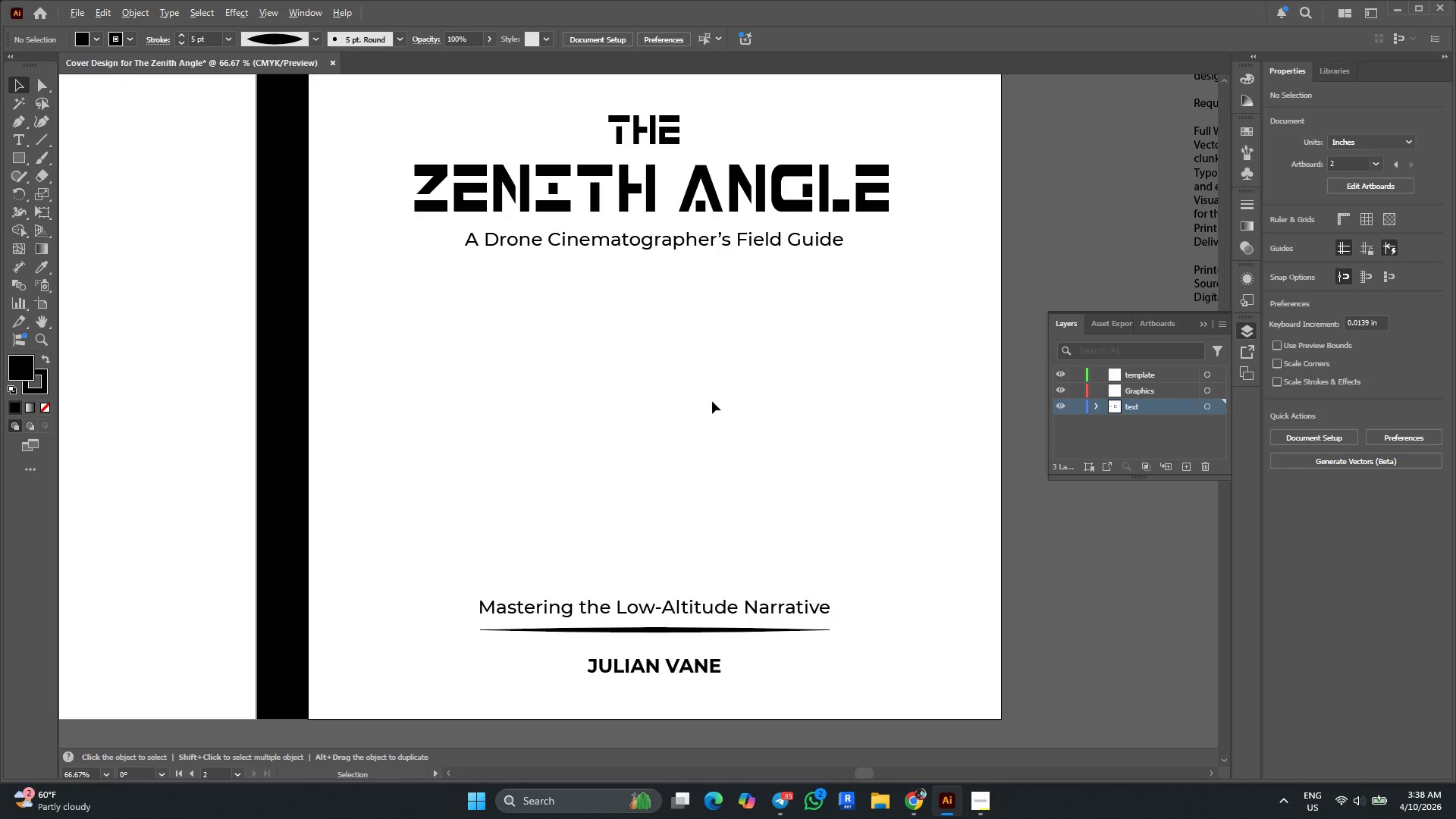 
scroll: coordinate [712, 401], scroll_direction: none, amount: 0.0
 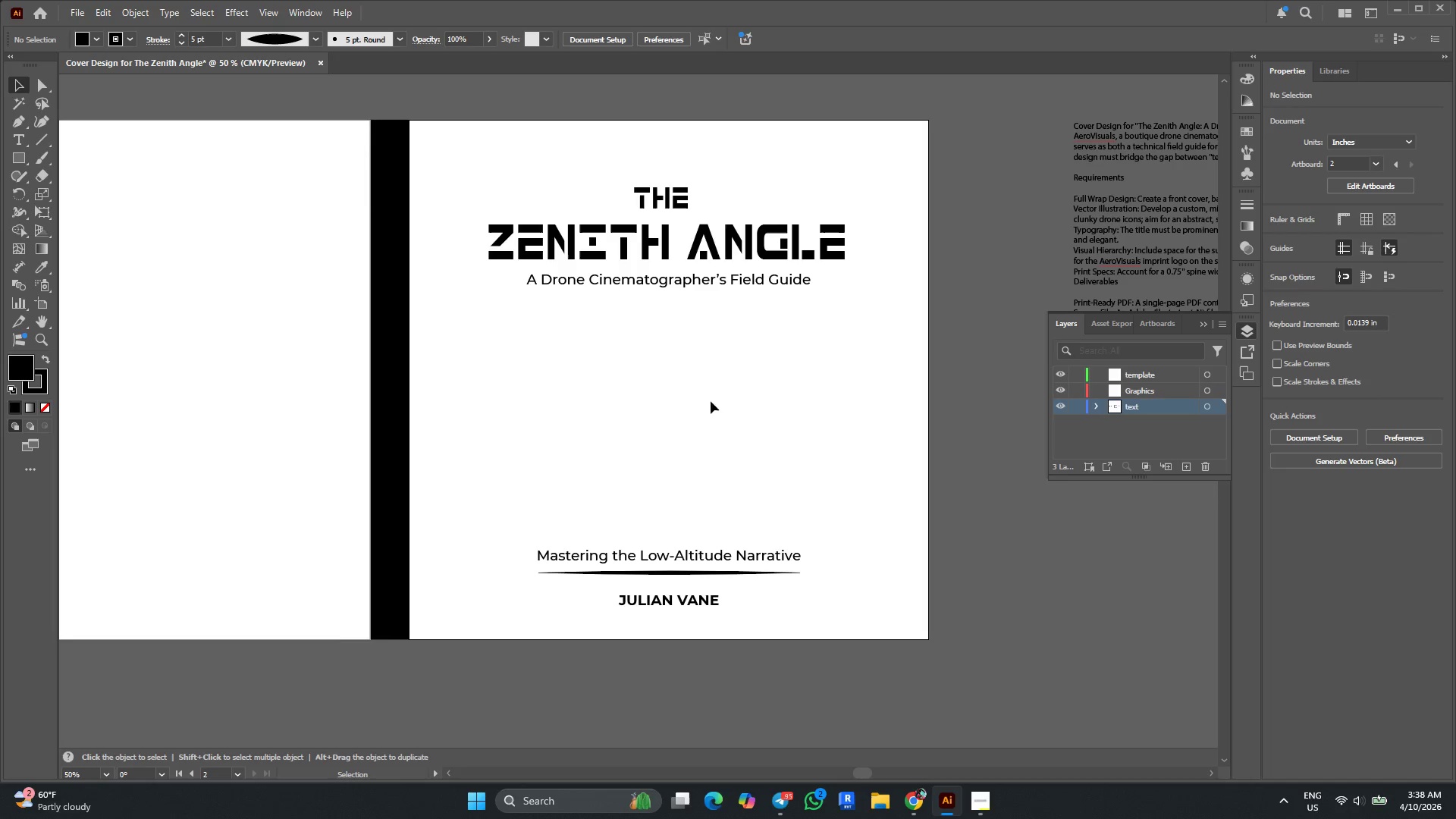 
wait(29.0)
 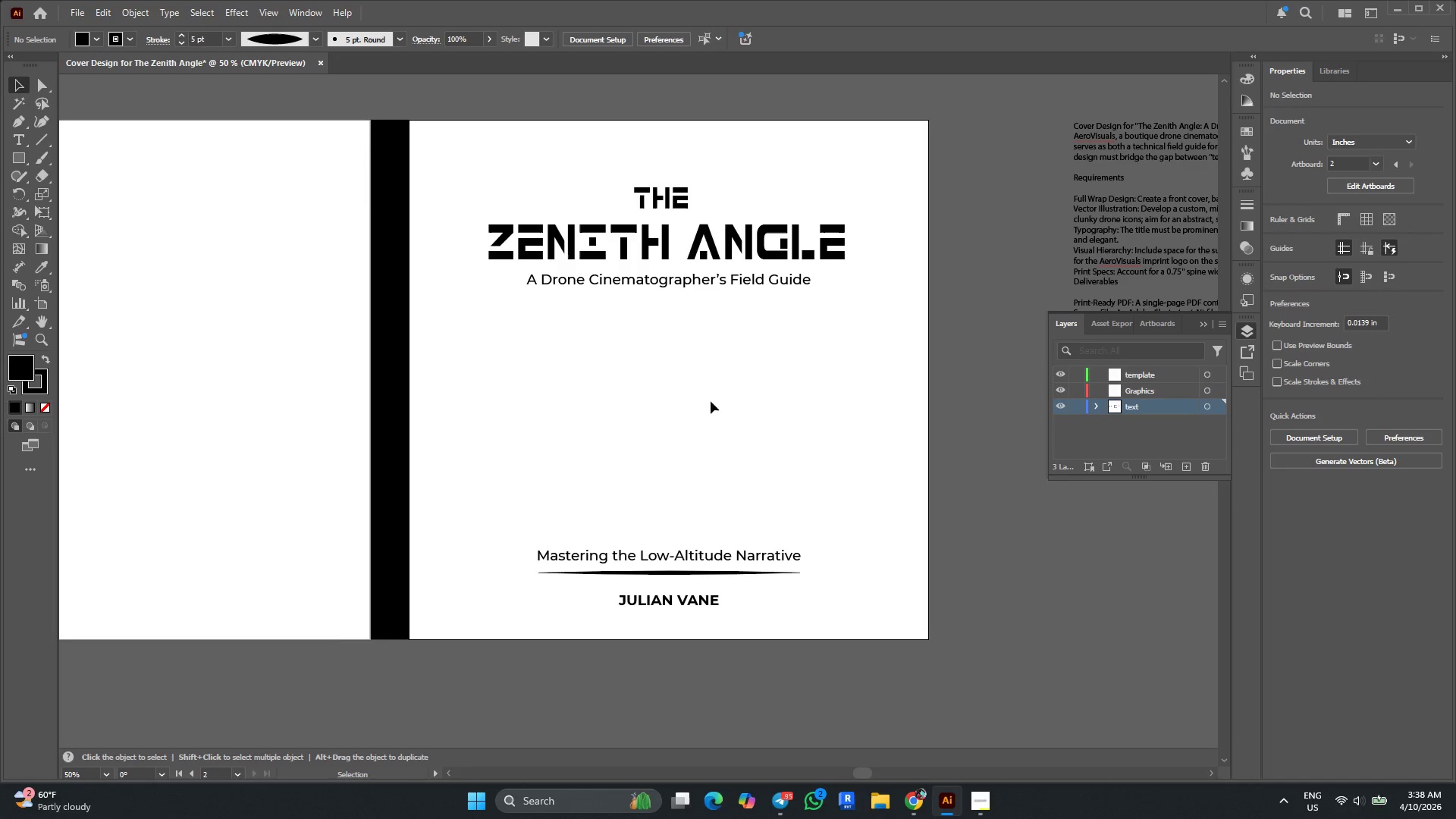 
hold_key(key=AltLeft, duration=0.34)
scroll: coordinate [814, 401], scroll_direction: down, amount: 3.0
 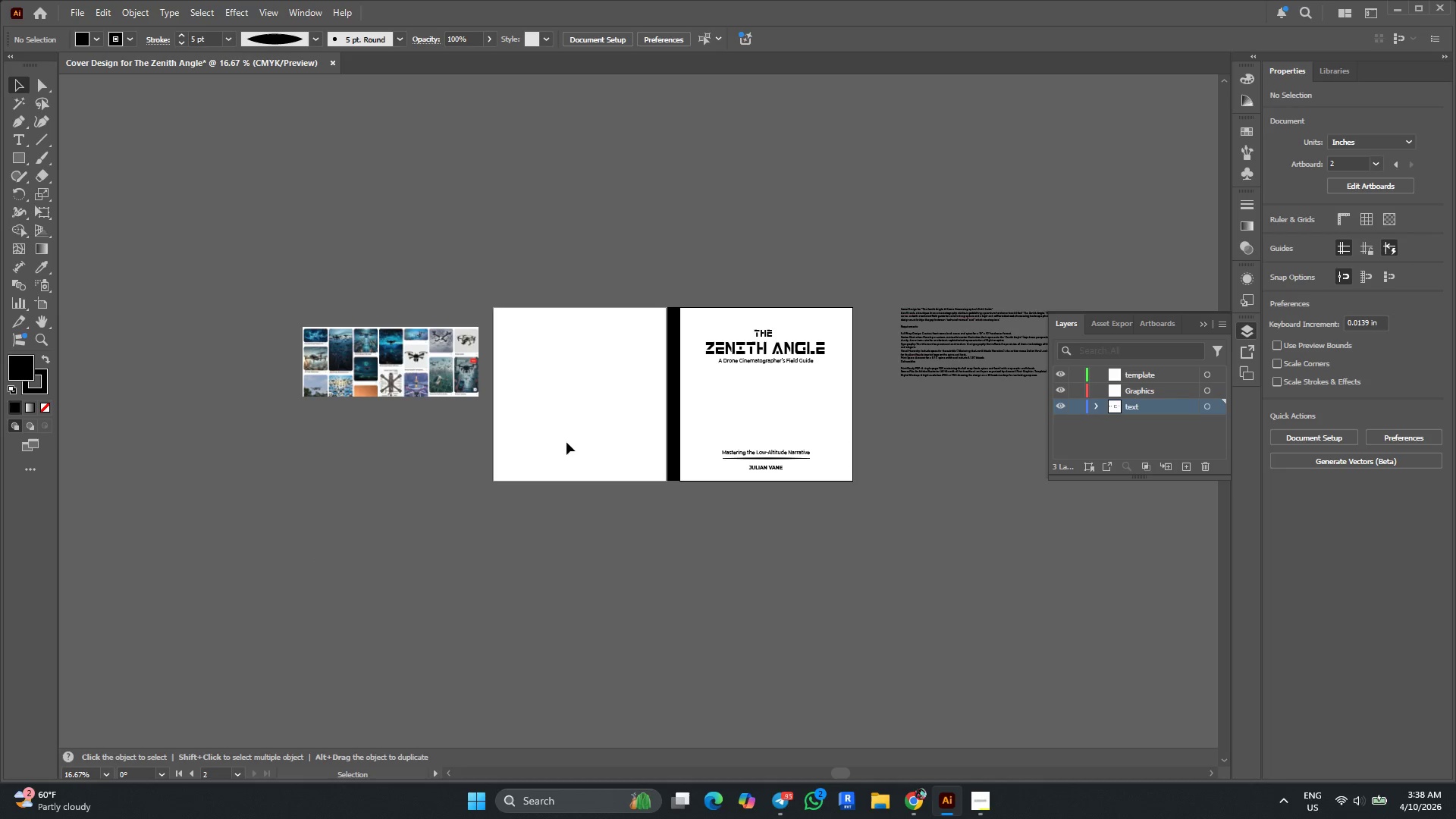 
hold_key(key=AltLeft, duration=0.44)
 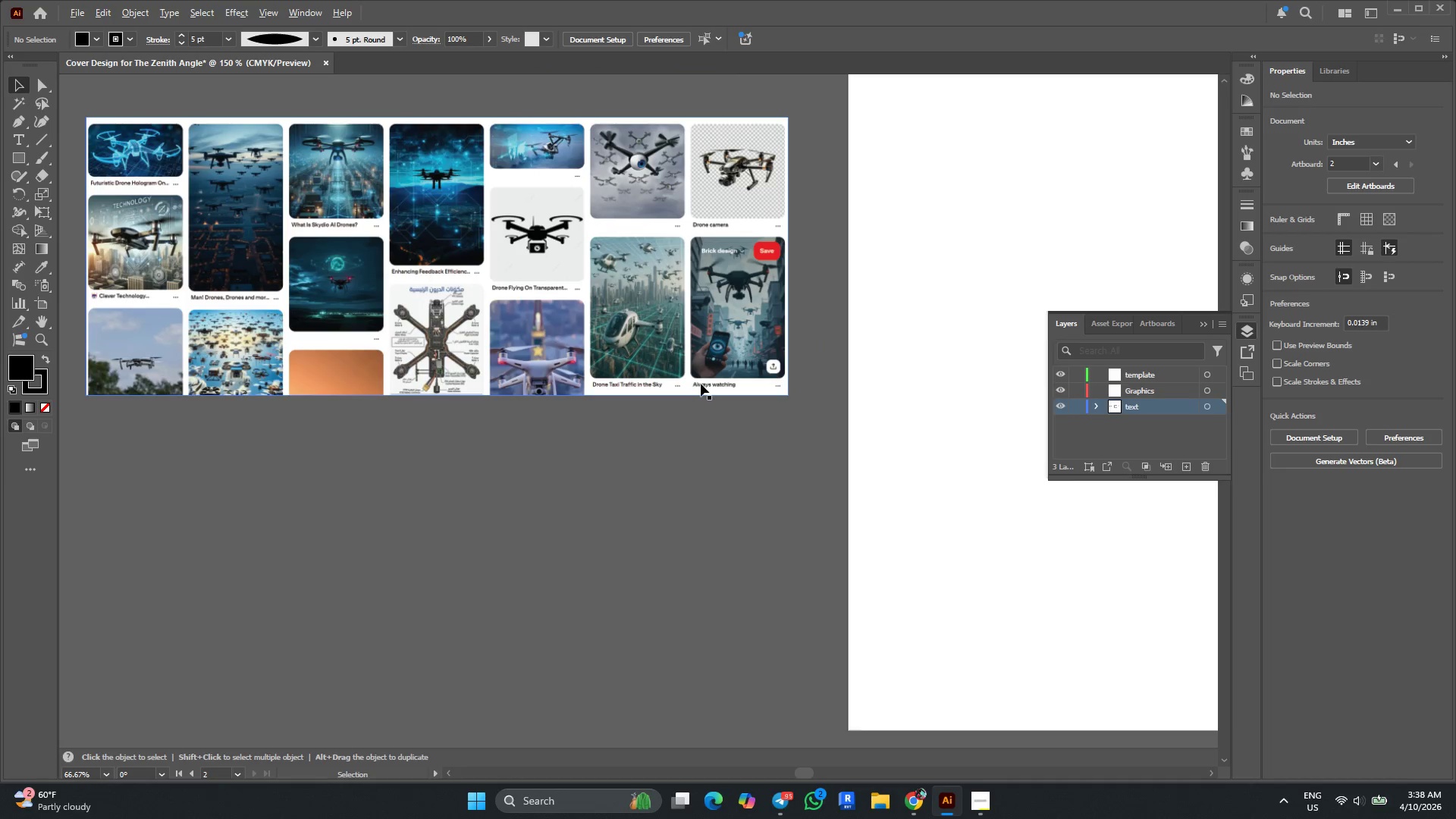 
key(Alt+AltLeft)
 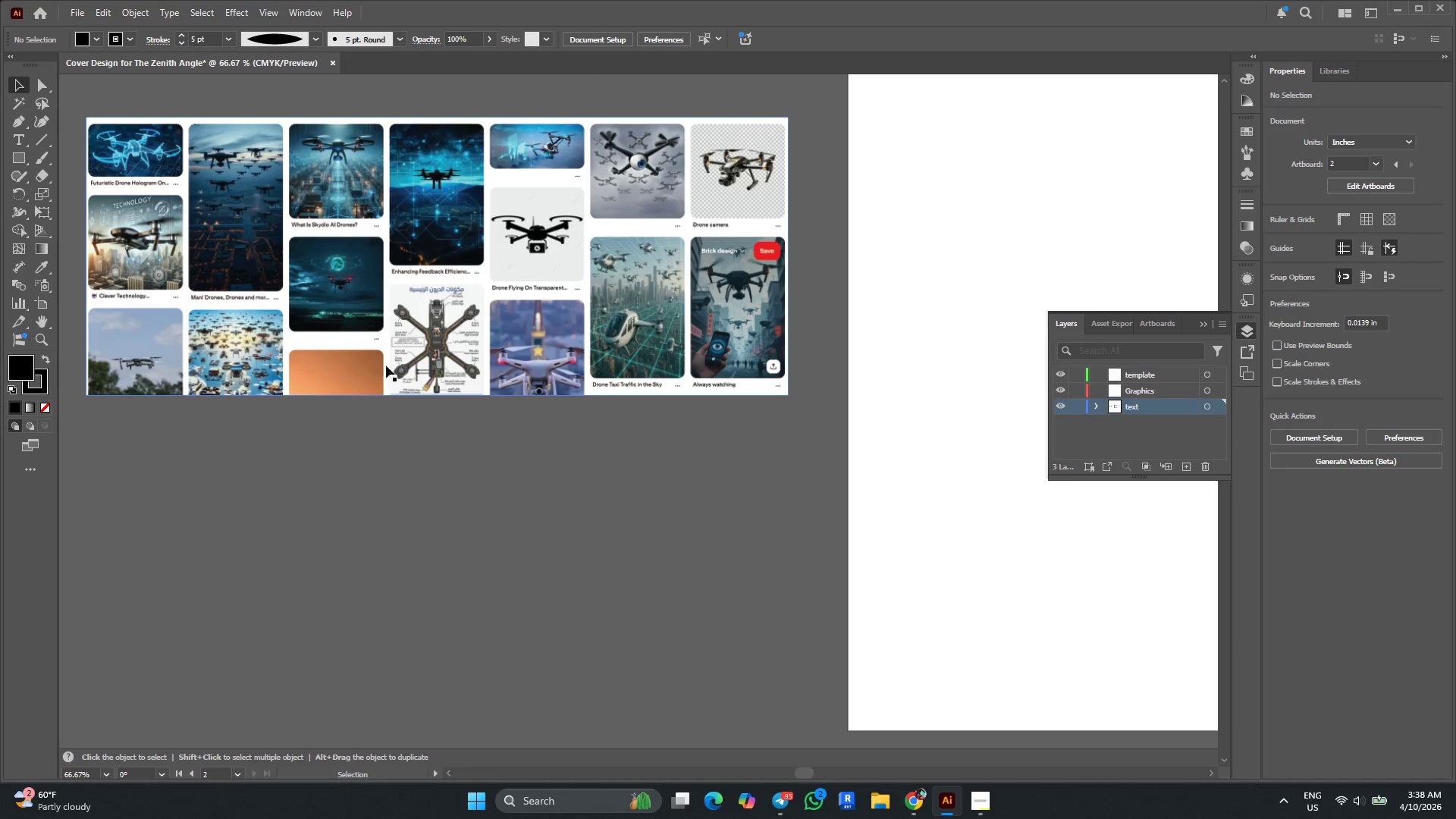 
scroll: coordinate [702, 384], scroll_direction: up, amount: 4.0
 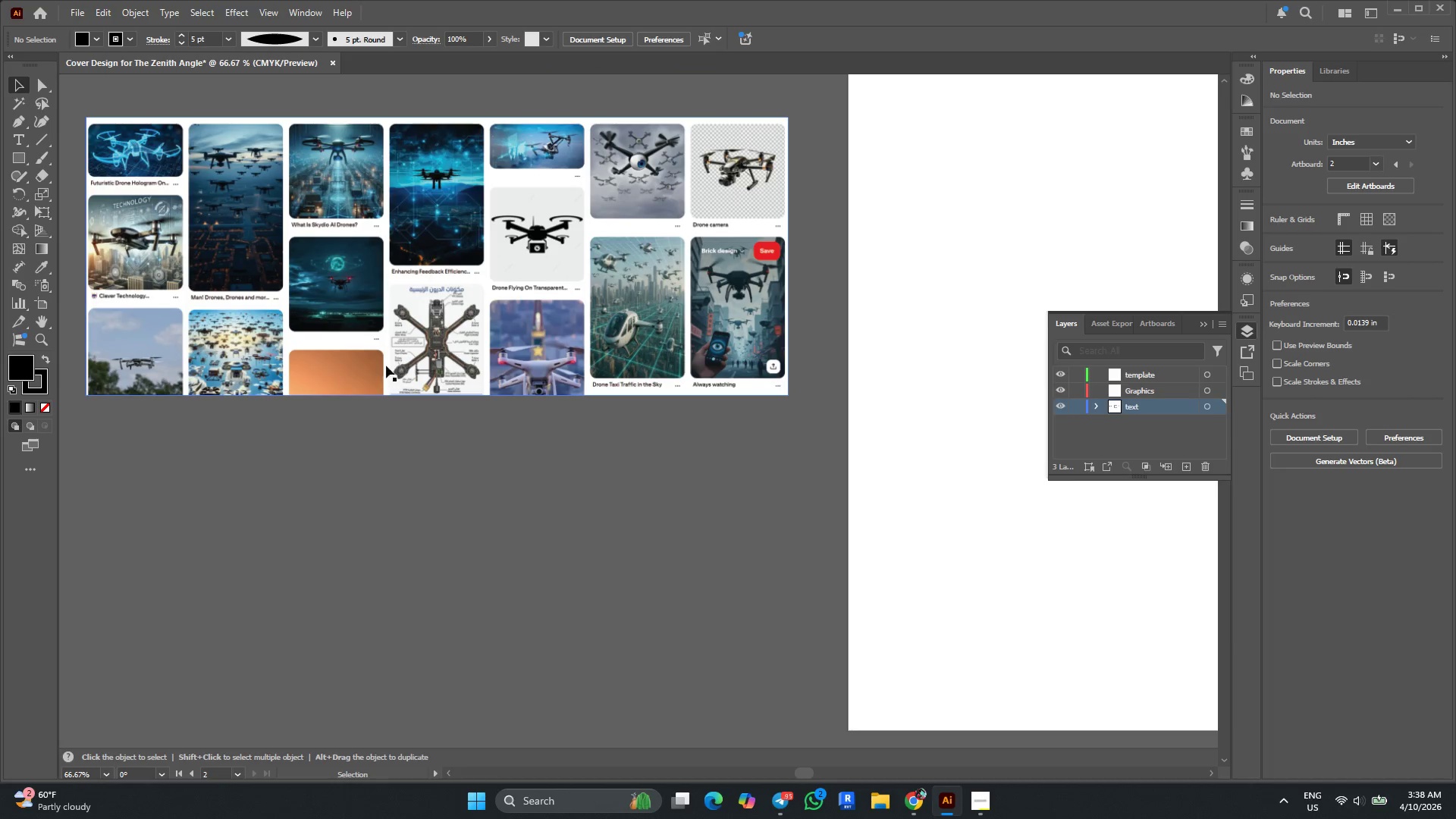 
hold_key(key=AltLeft, duration=2.0)
 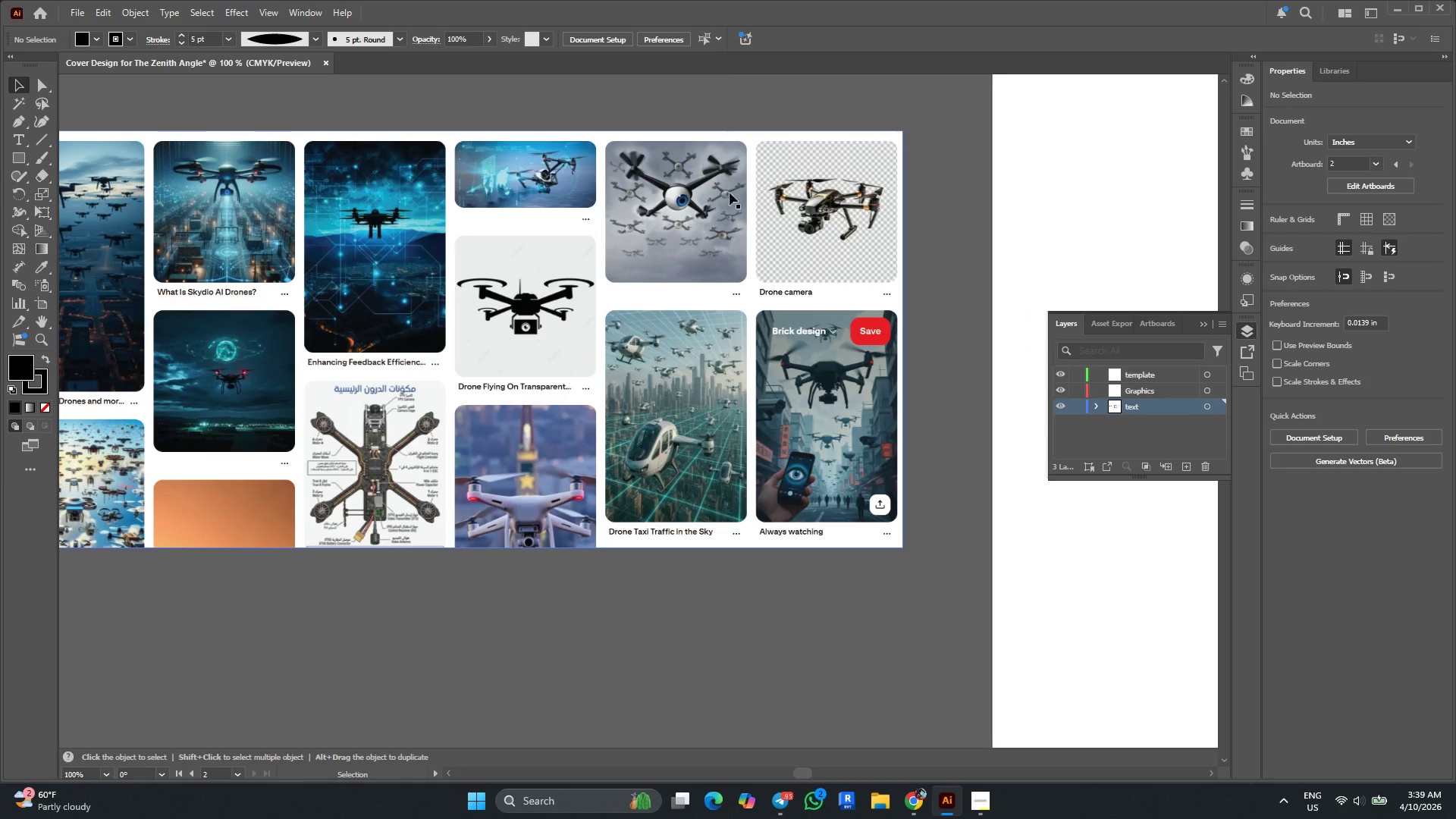 
scroll: coordinate [559, 309], scroll_direction: up, amount: 6.0
 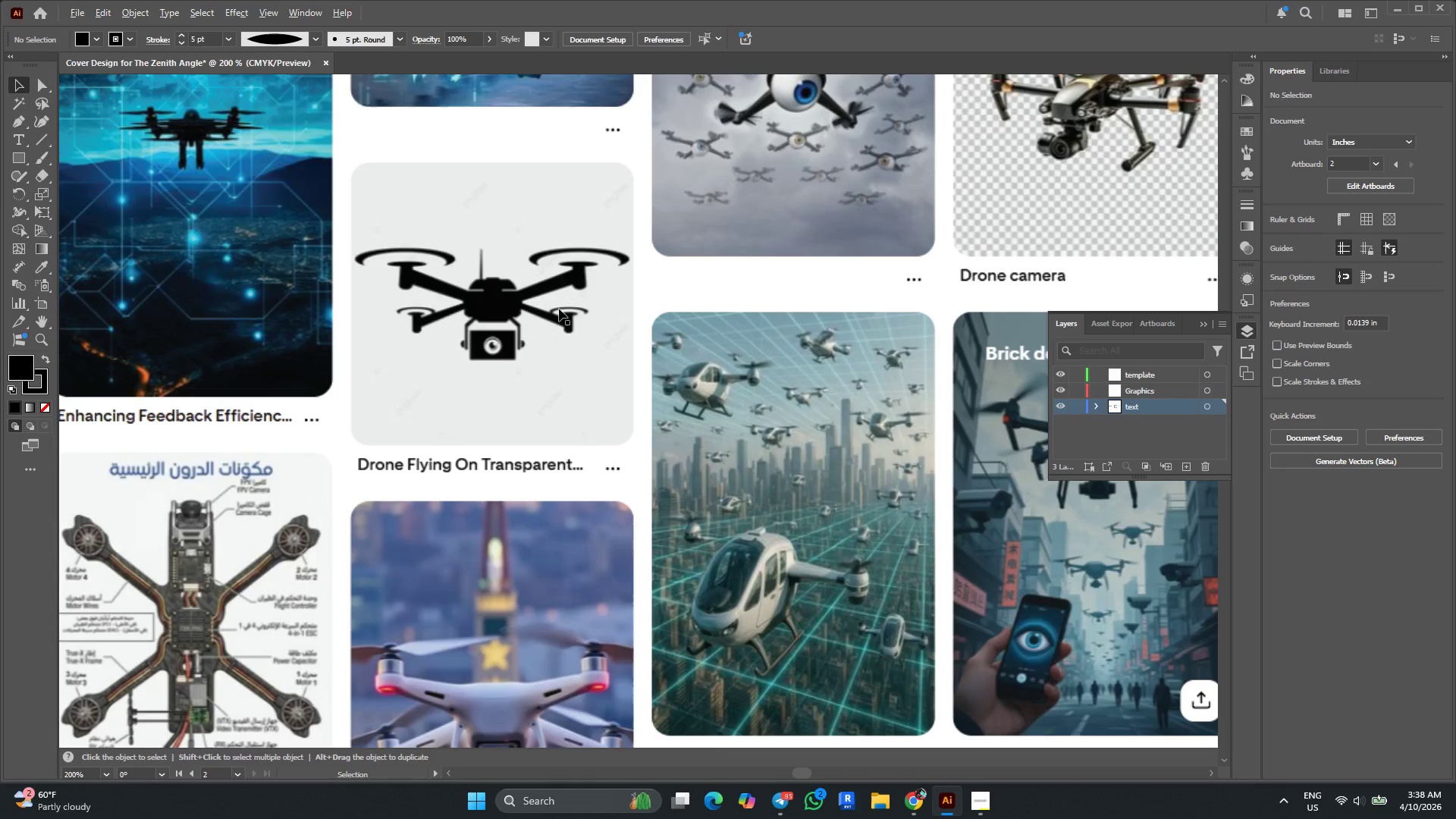 
scroll: coordinate [559, 309], scroll_direction: down, amount: 1.0
 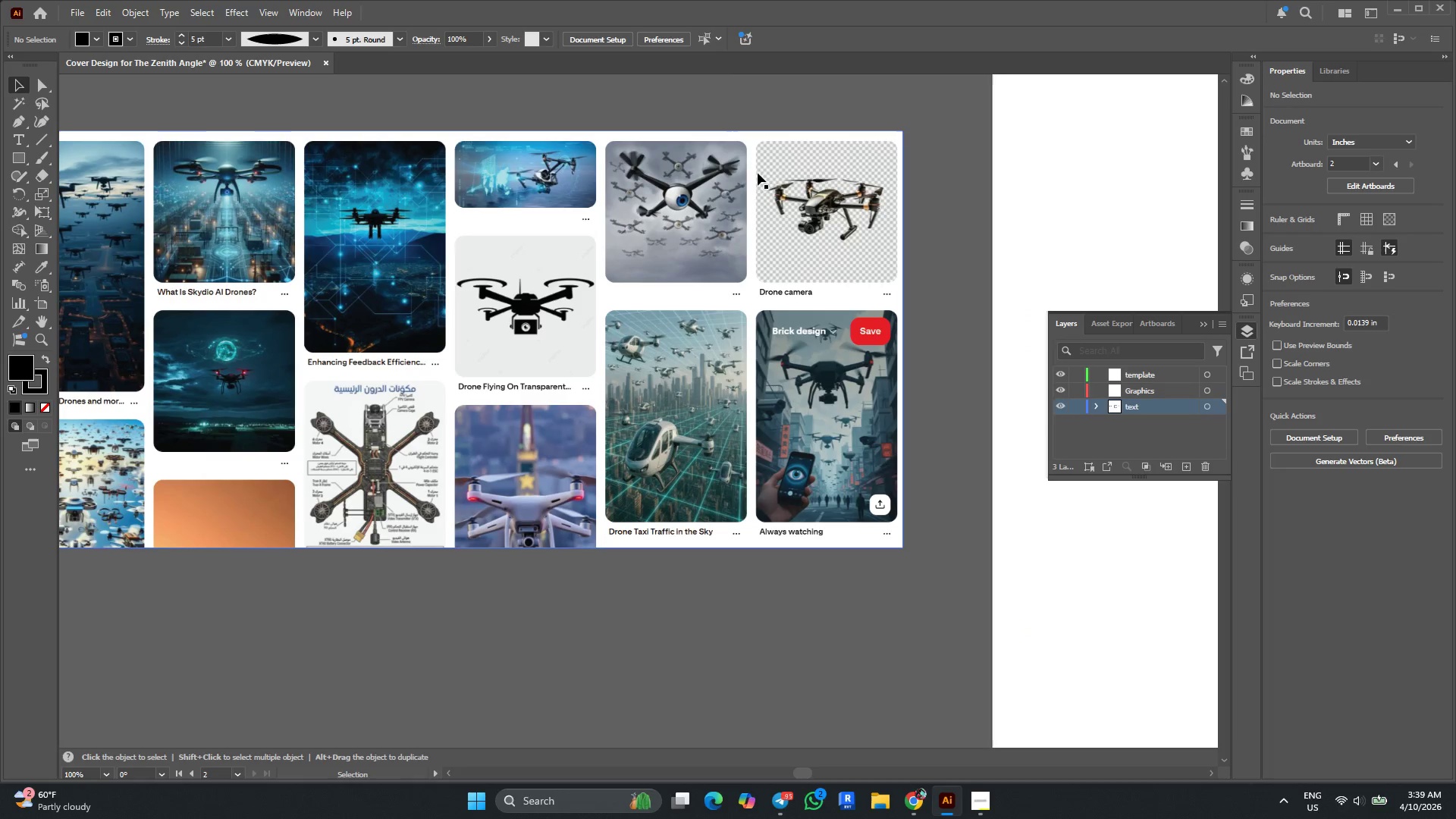 
scroll: coordinate [694, 204], scroll_direction: up, amount: 3.0
 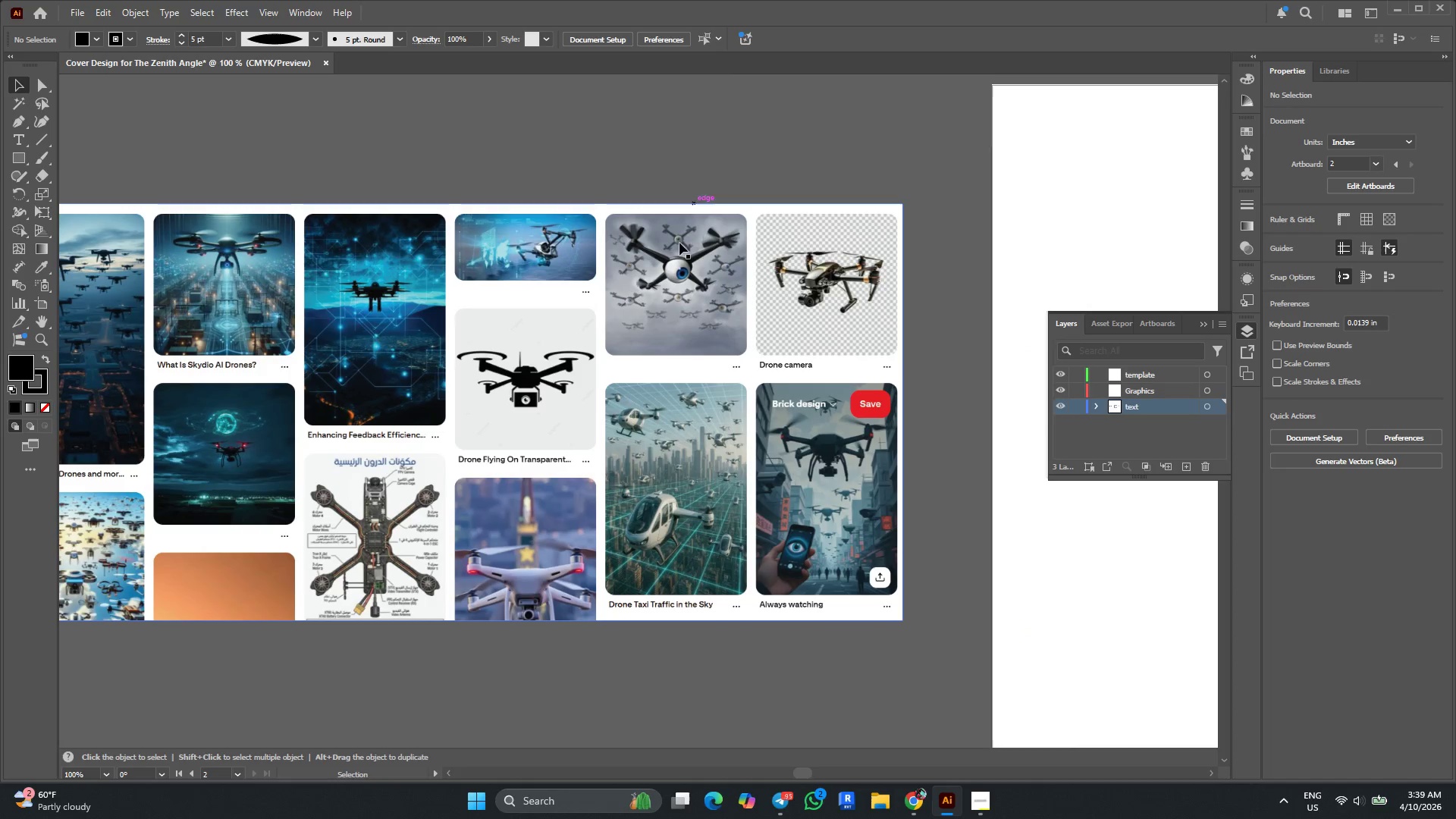 
hold_key(key=AltLeft, duration=0.88)
scroll: coordinate [667, 269], scroll_direction: up, amount: 1.0
 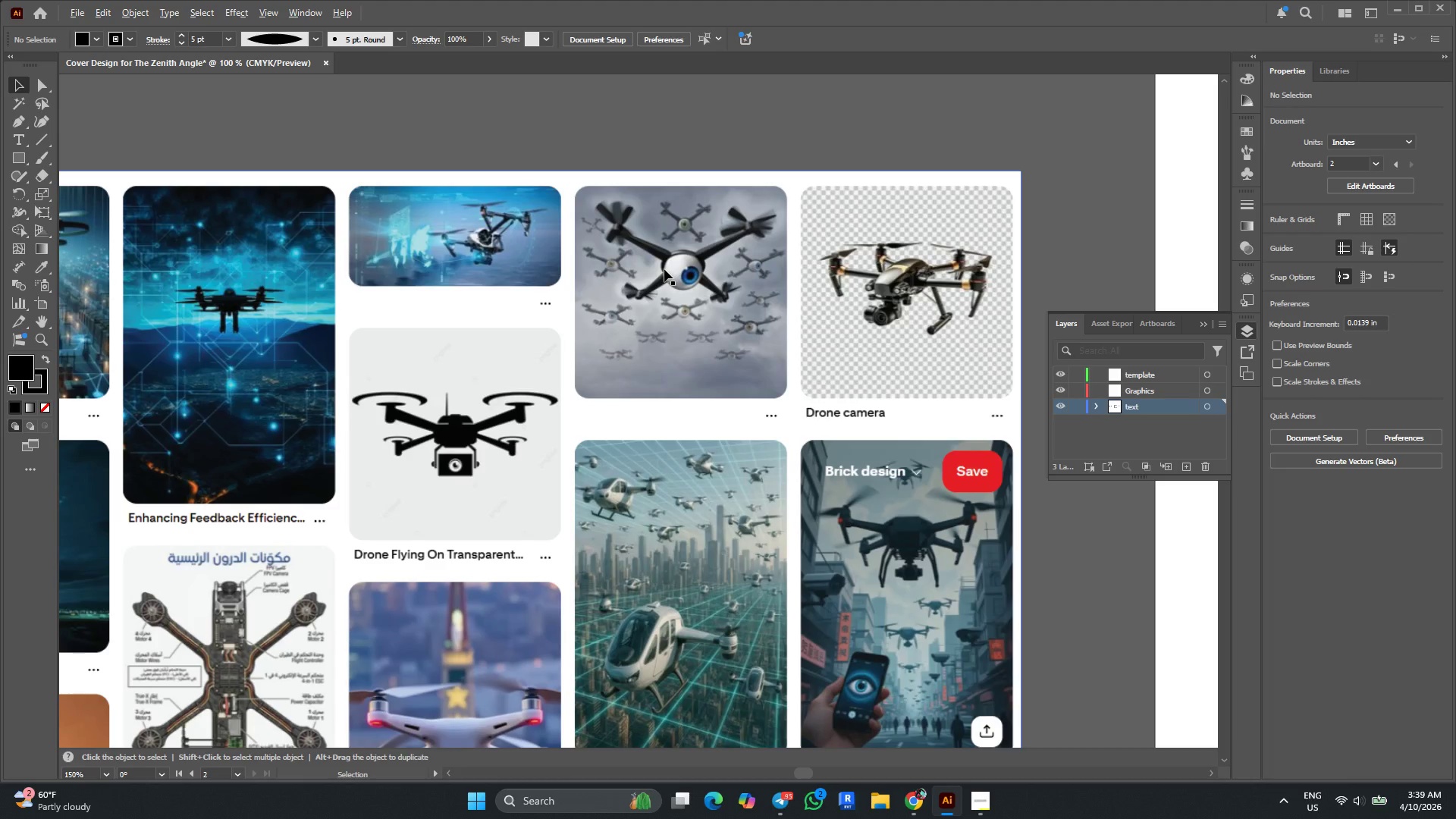 
scroll: coordinate [663, 271], scroll_direction: down, amount: 2.0
 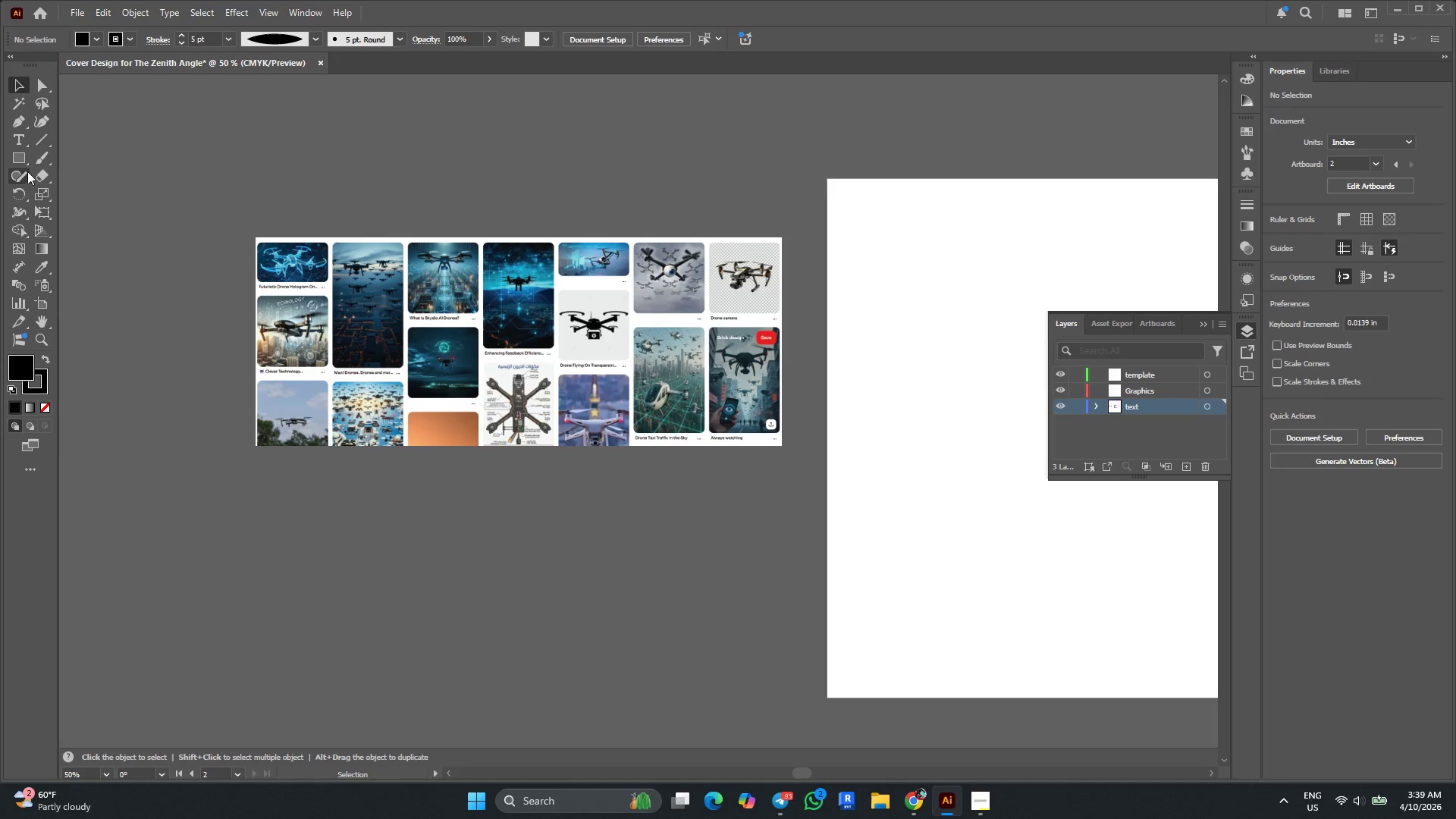 
left_click([21, 162])
 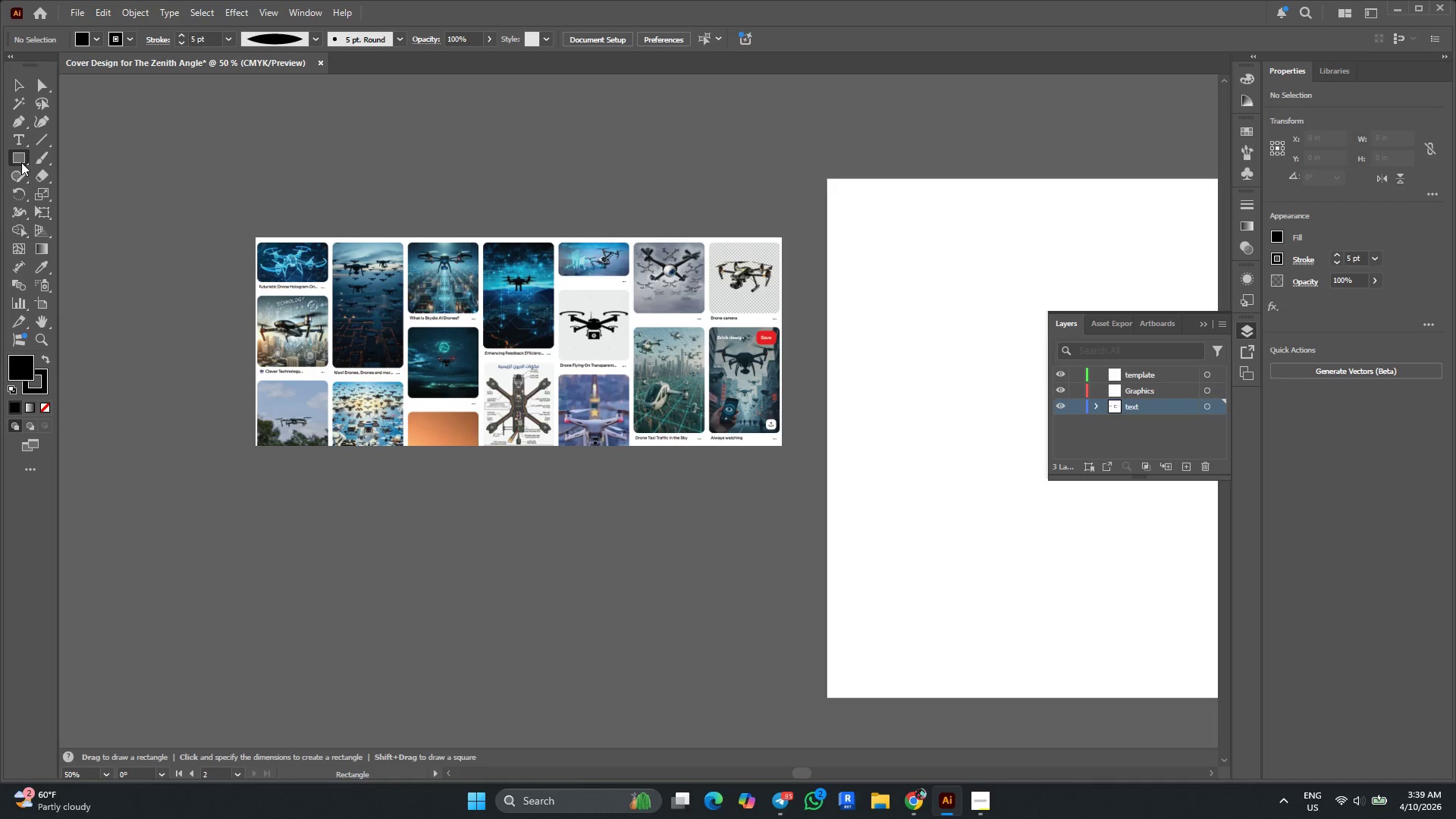 
right_click([21, 161])
 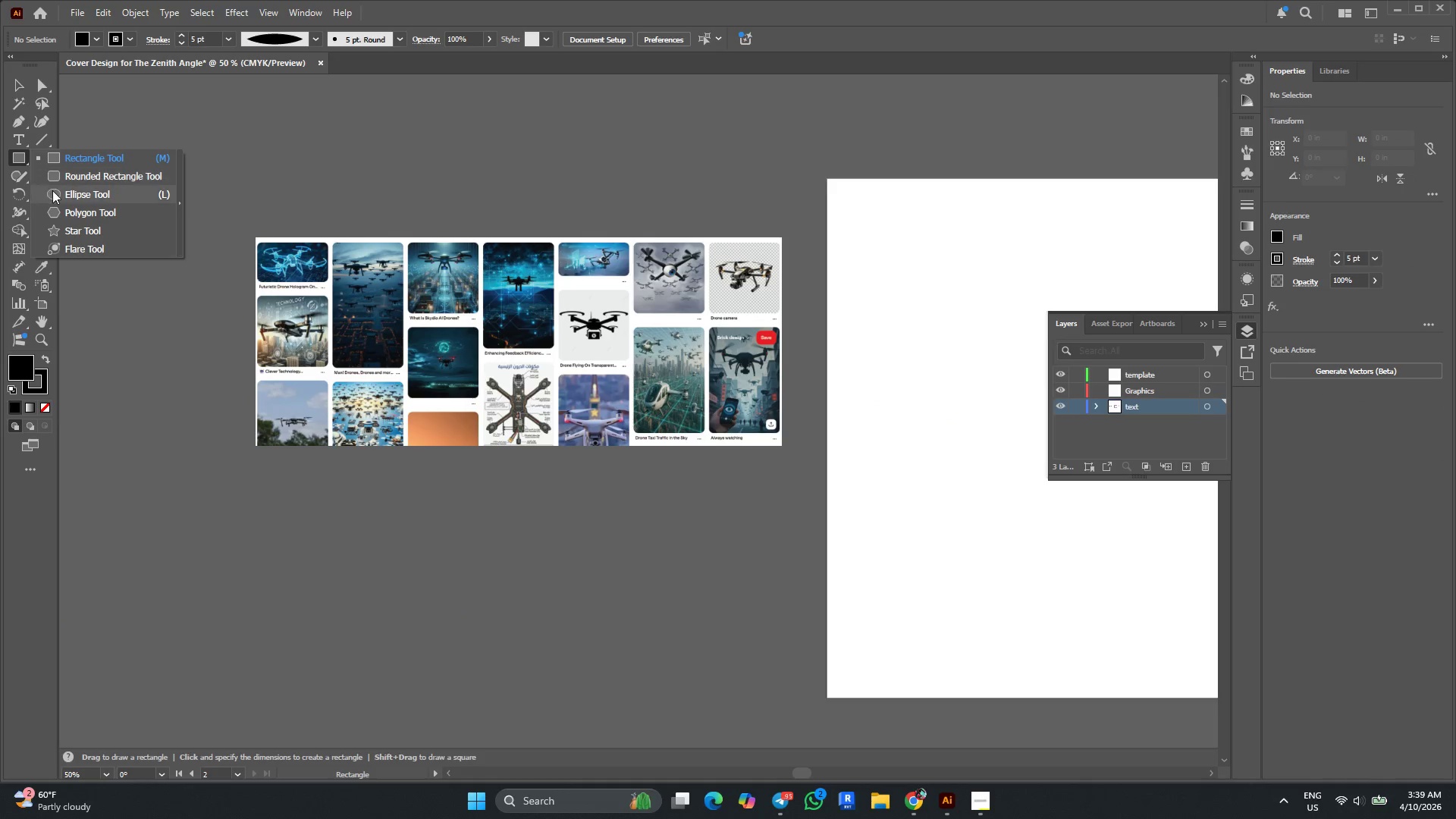 
left_click([64, 191])
 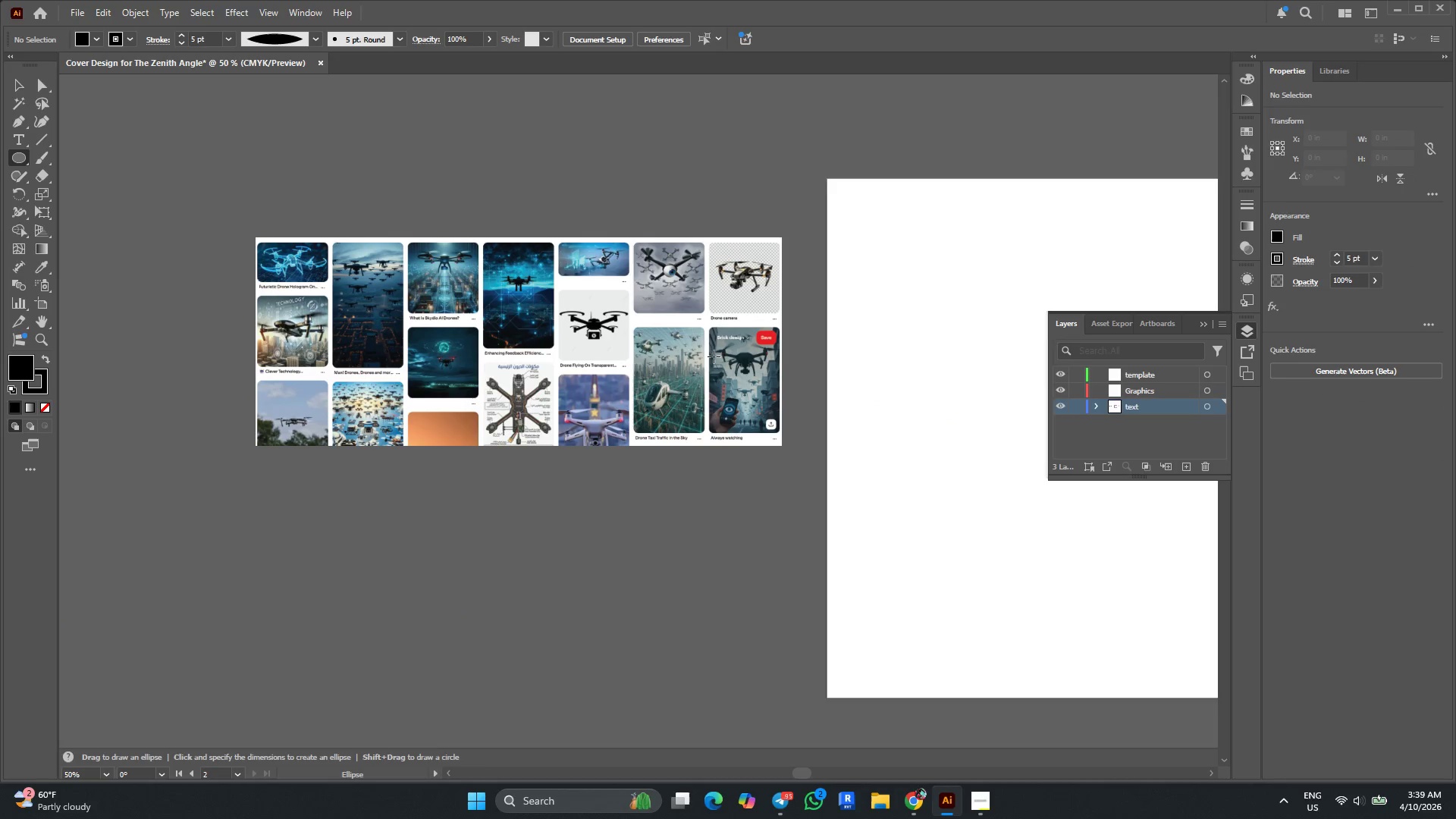 
scroll: coordinate [708, 340], scroll_direction: down, amount: 3.0
 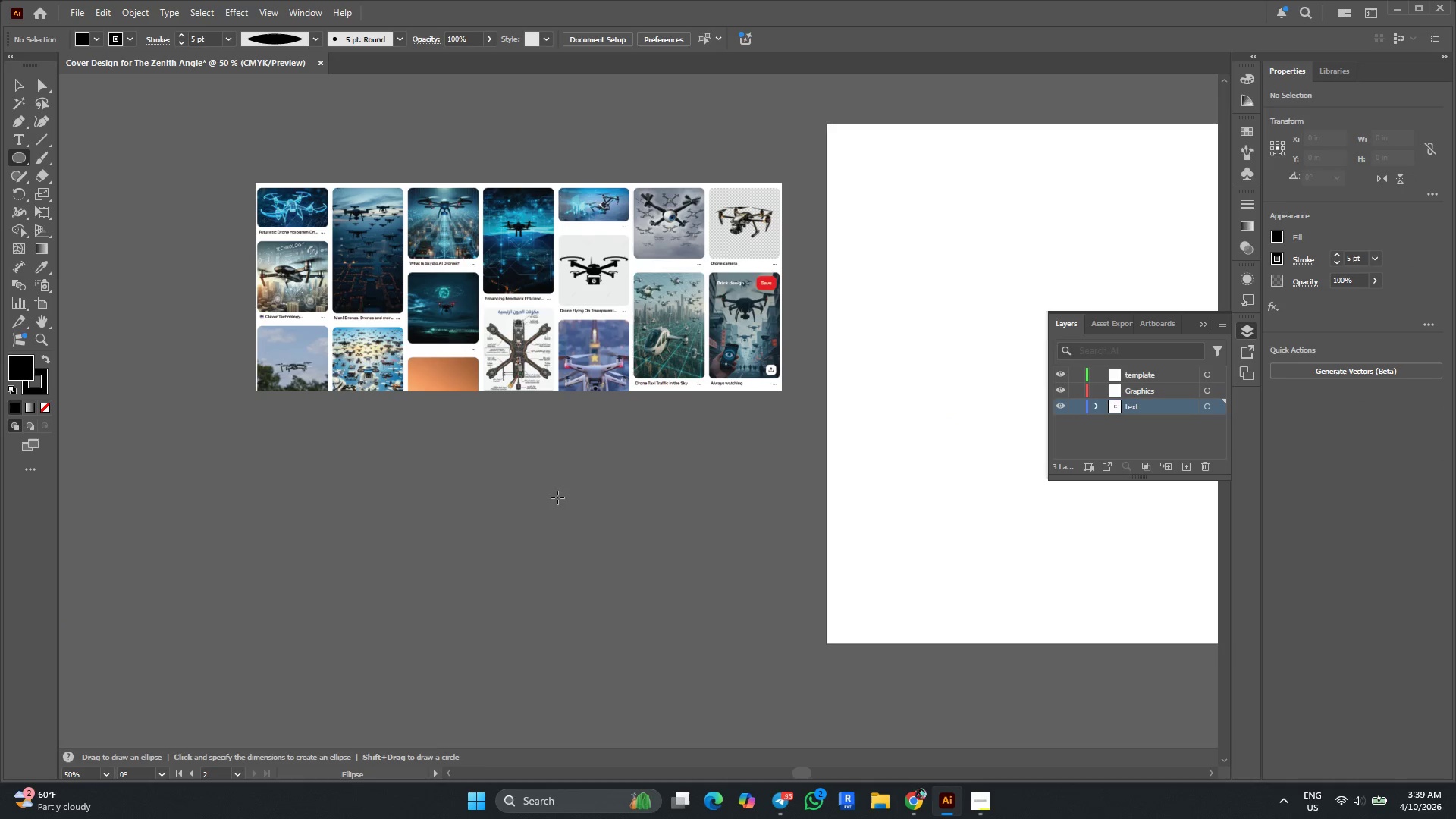 
hold_key(key=ShiftLeft, duration=1.14)
left_click_drag(start_coordinate=[549, 492], to_coordinate=[671, 579])
 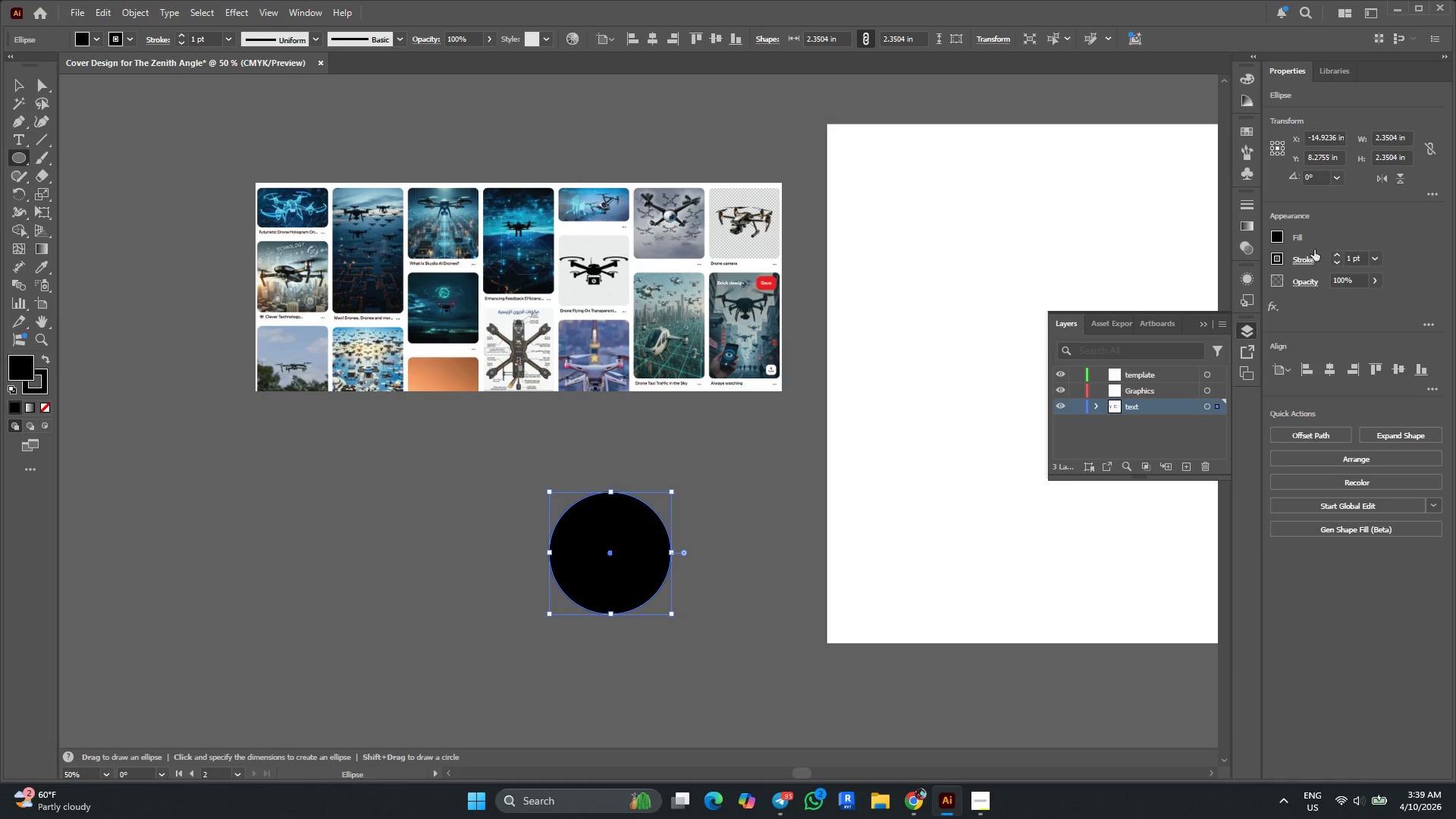 
left_click([1272, 232])
 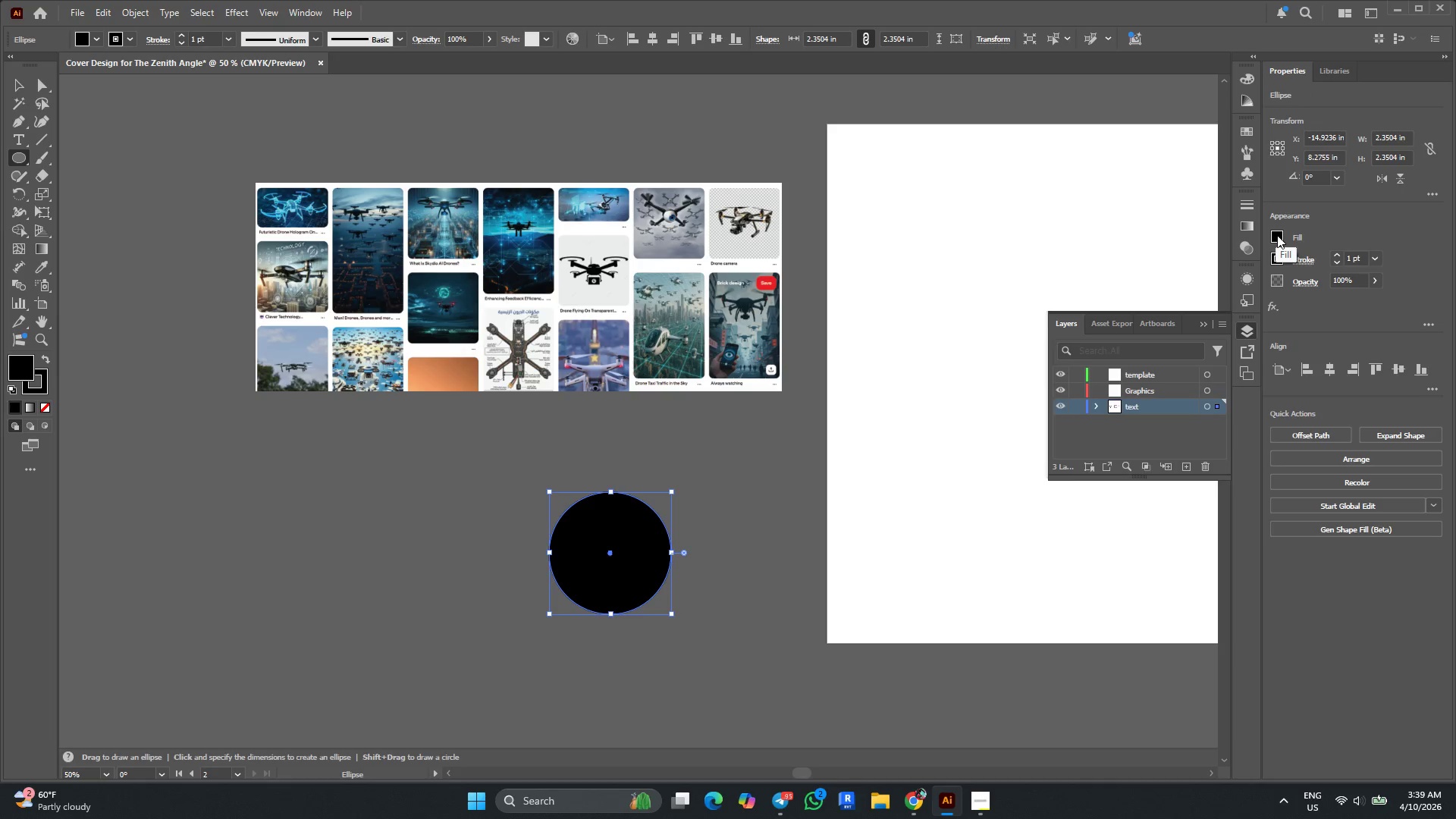 
double_click([1277, 235])
 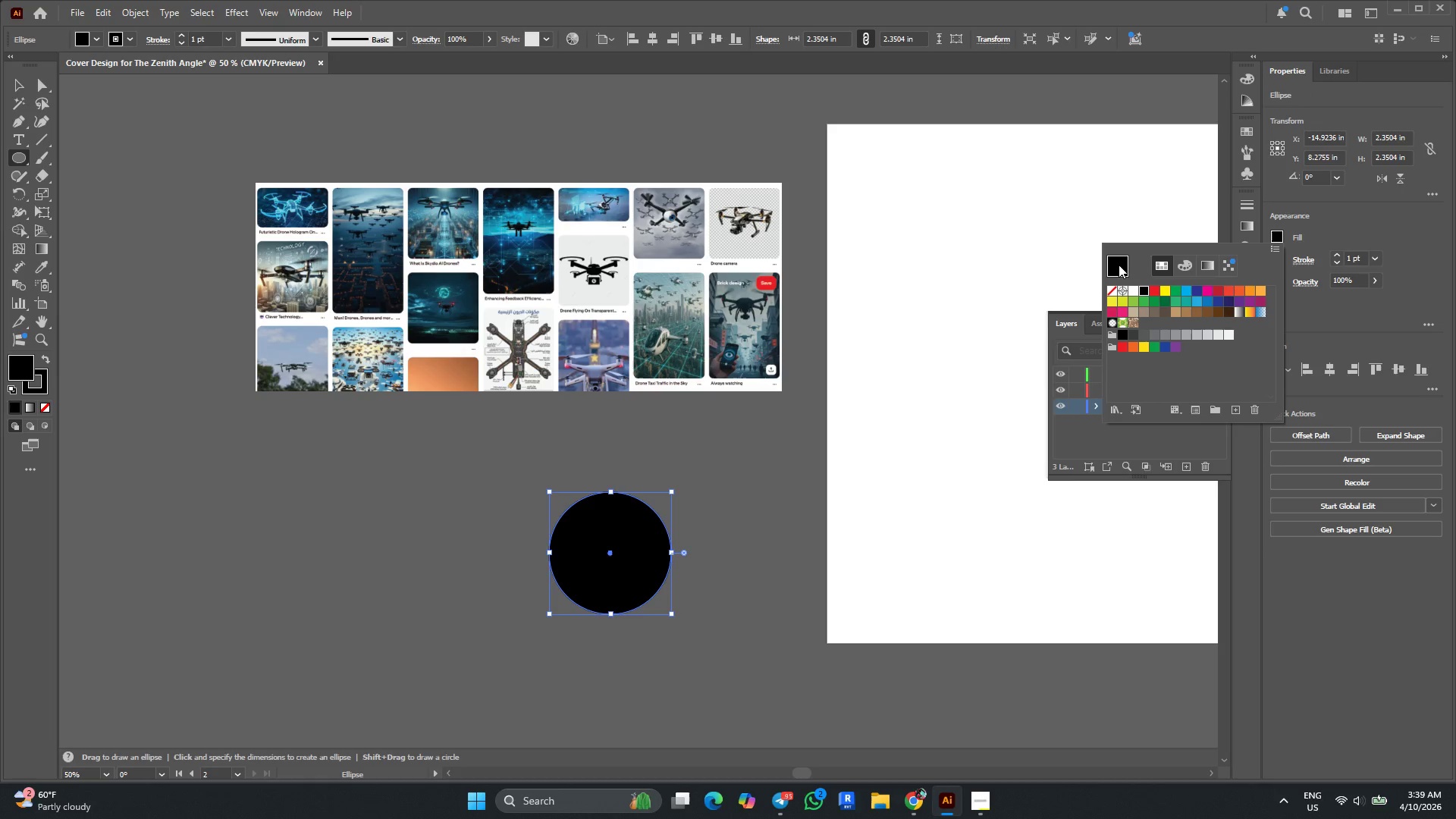 
wait(6.11)
 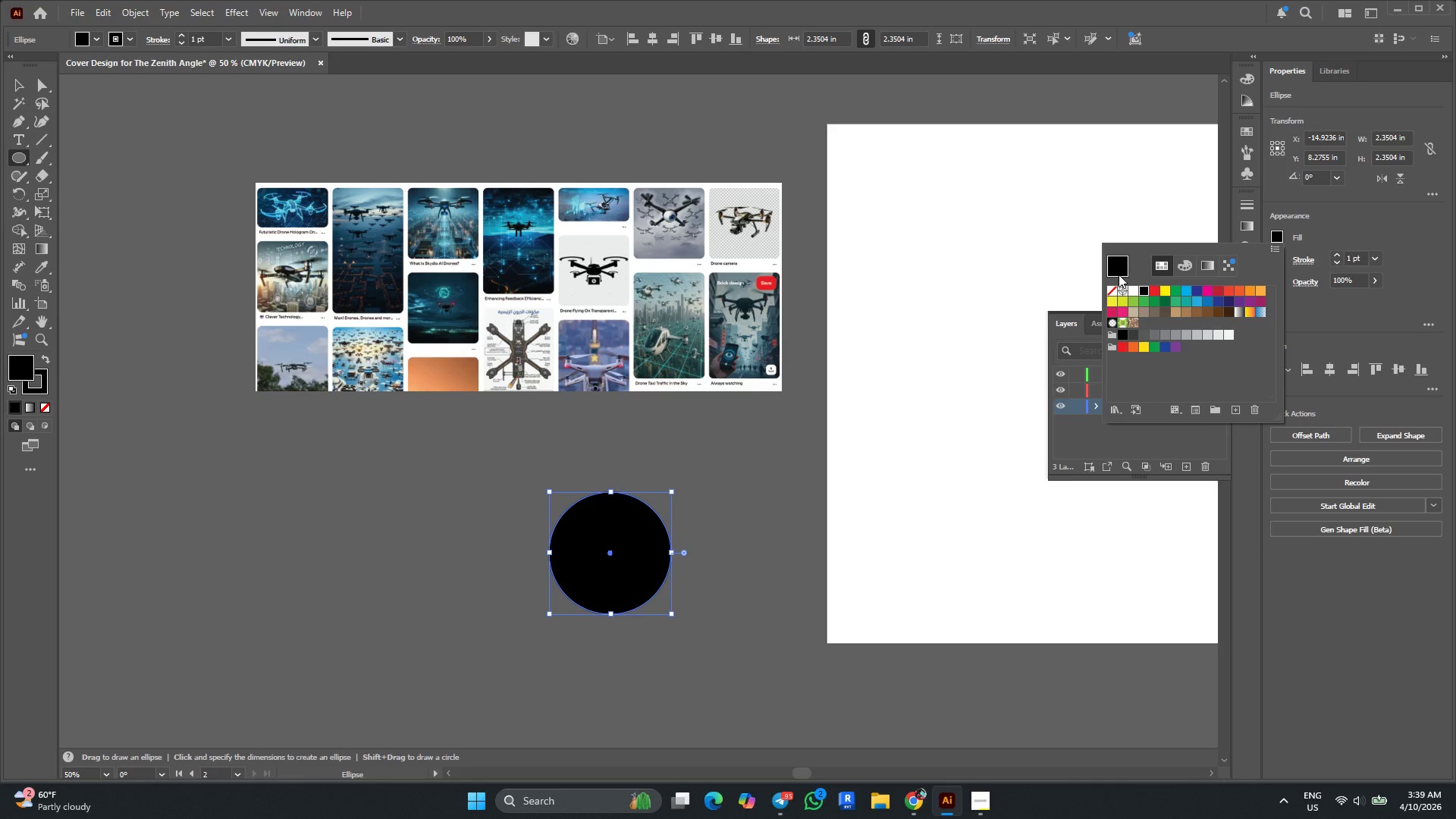 
left_click([1112, 290])
 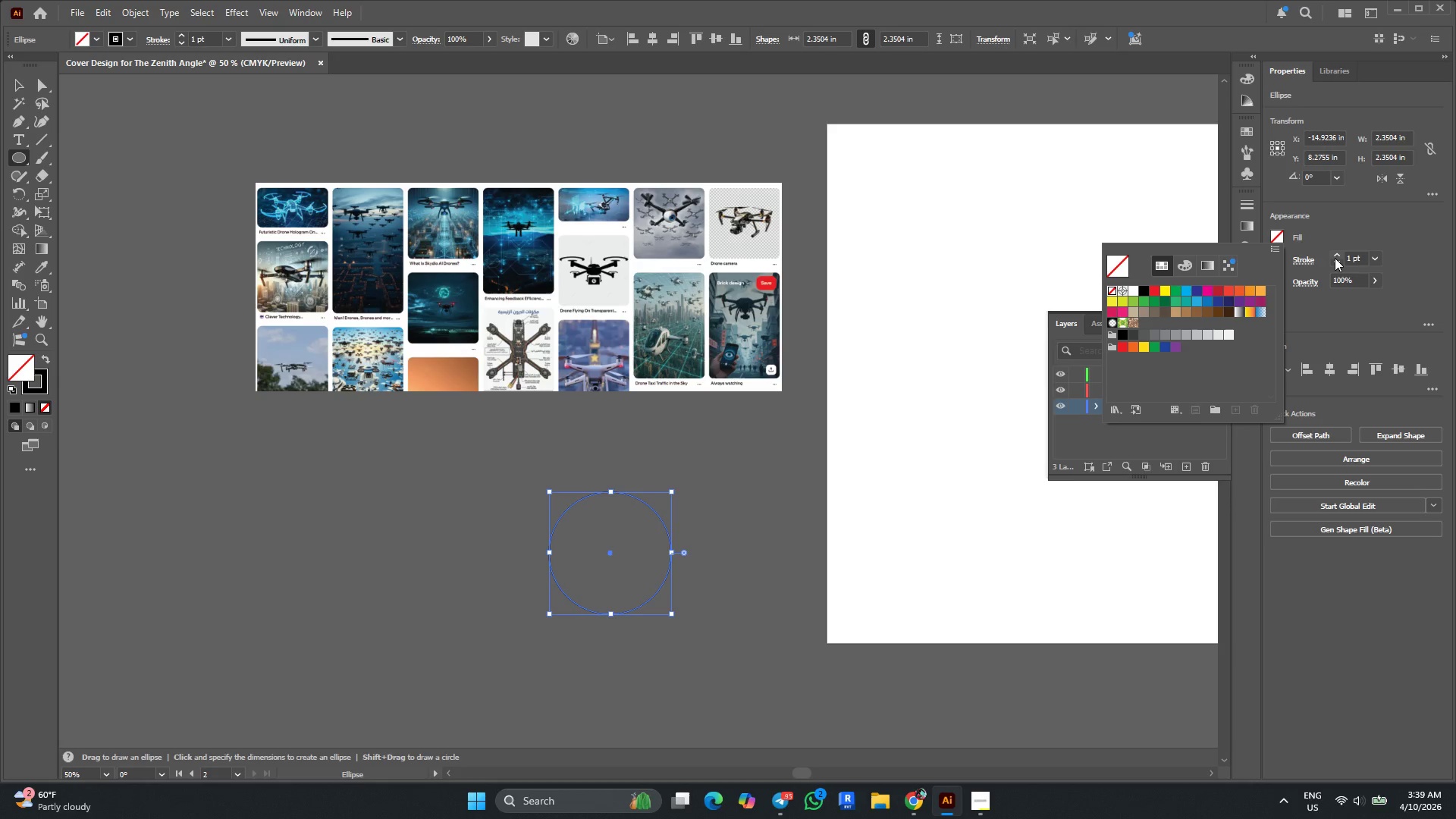 
double_click([1335, 256])
 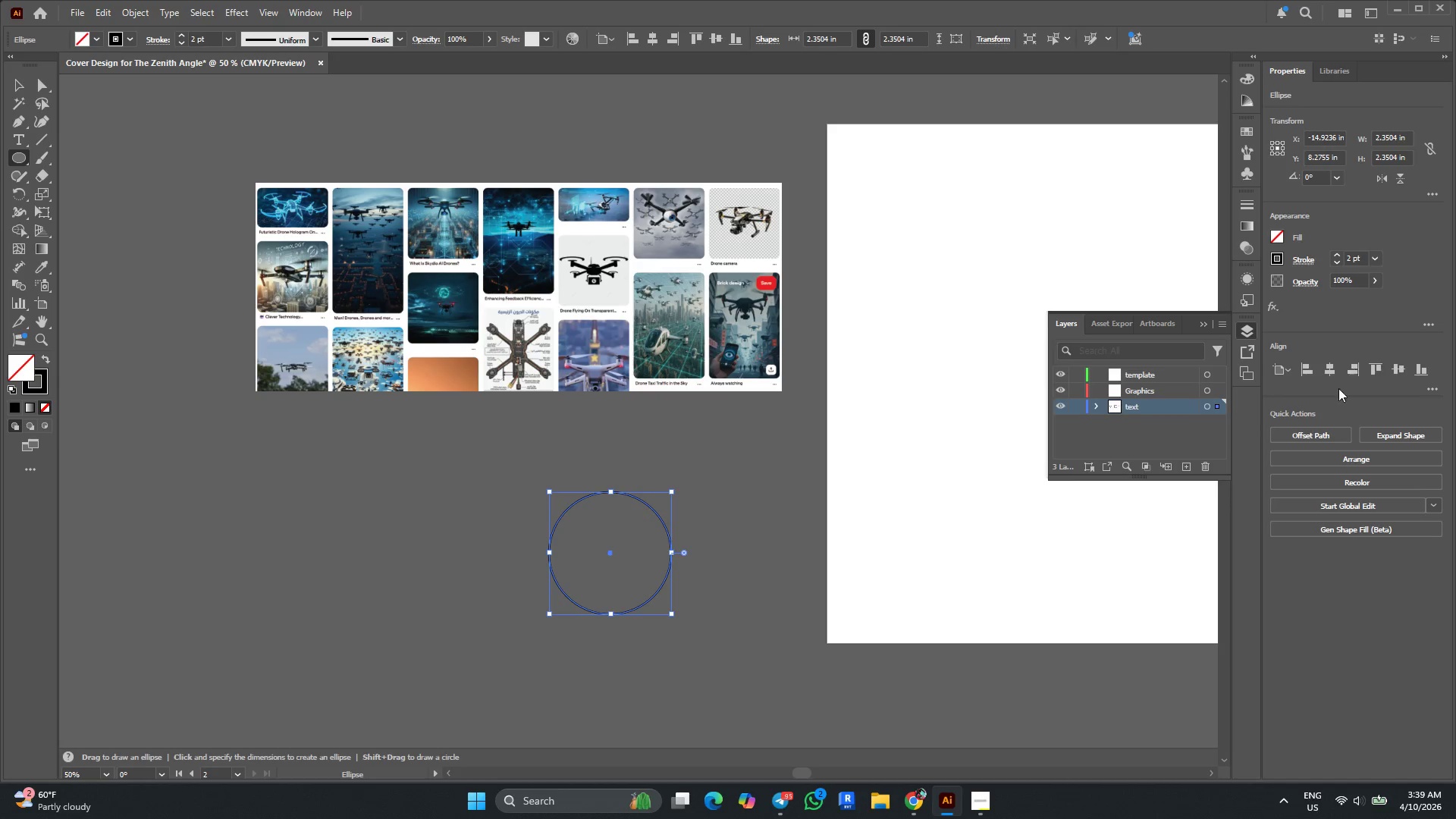 
left_click([1304, 434])
 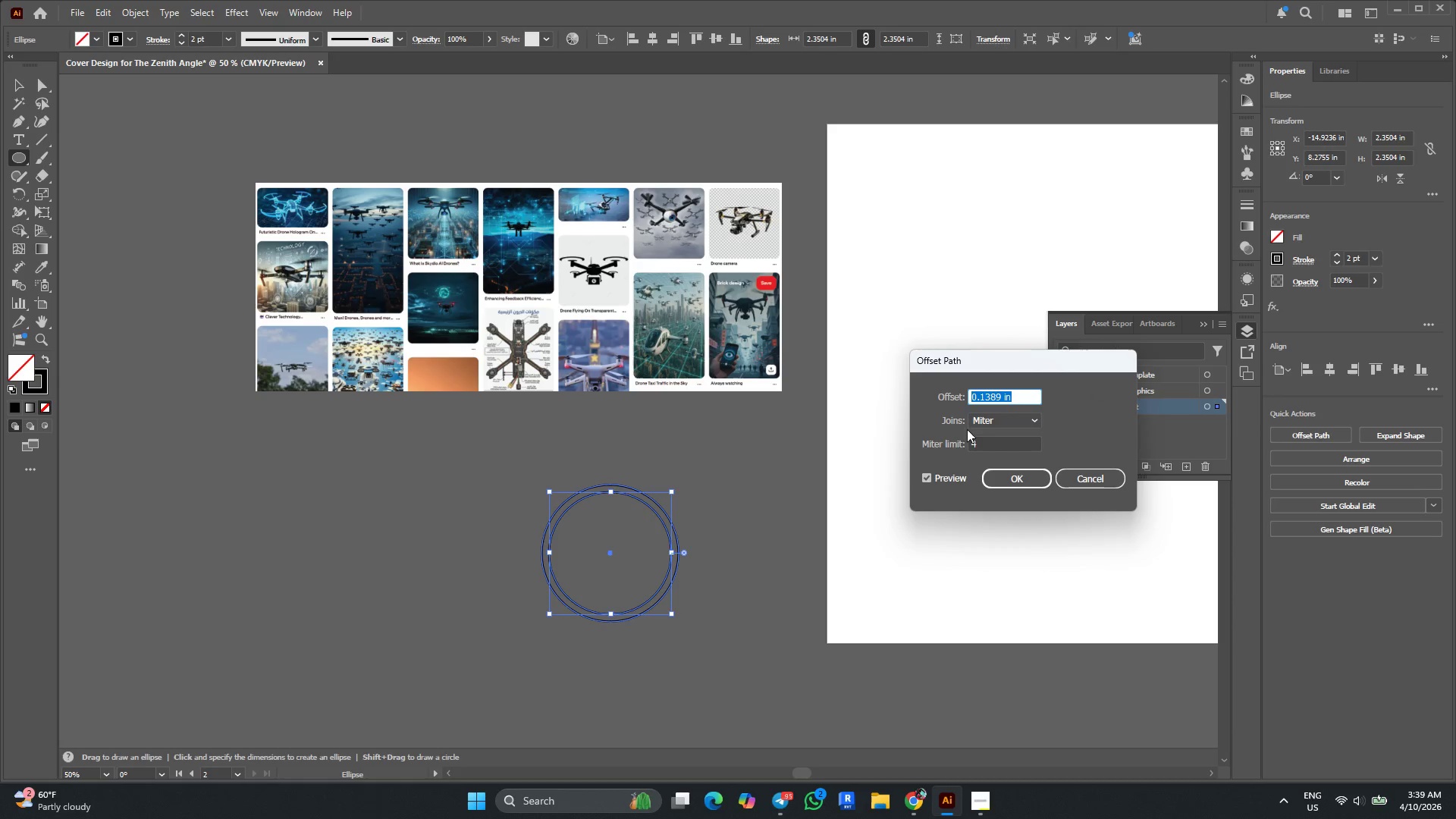 
scroll: coordinate [1025, 402], scroll_direction: up, amount: 3.0
 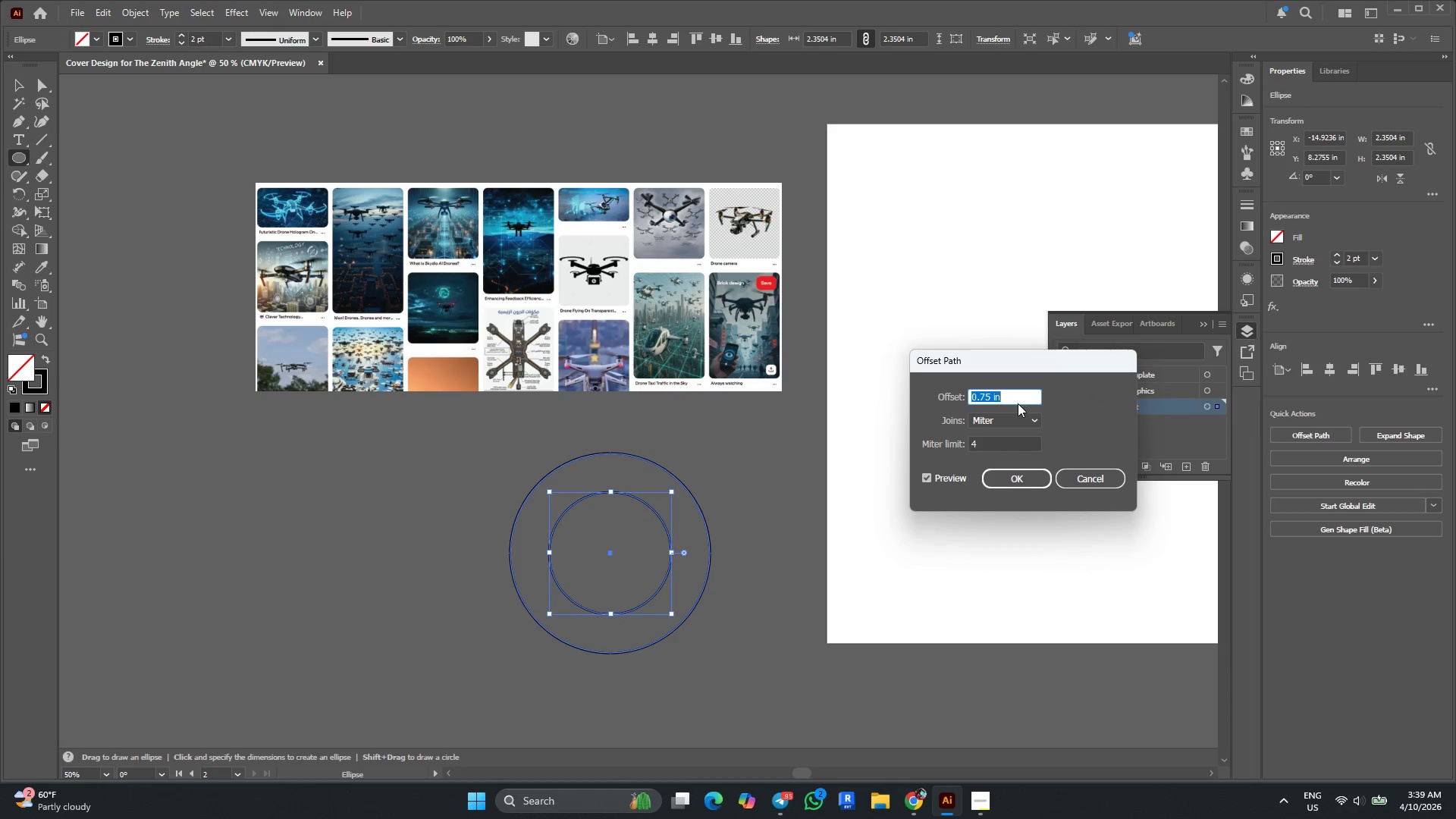 
scroll: coordinate [1017, 403], scroll_direction: down, amount: 1.0
 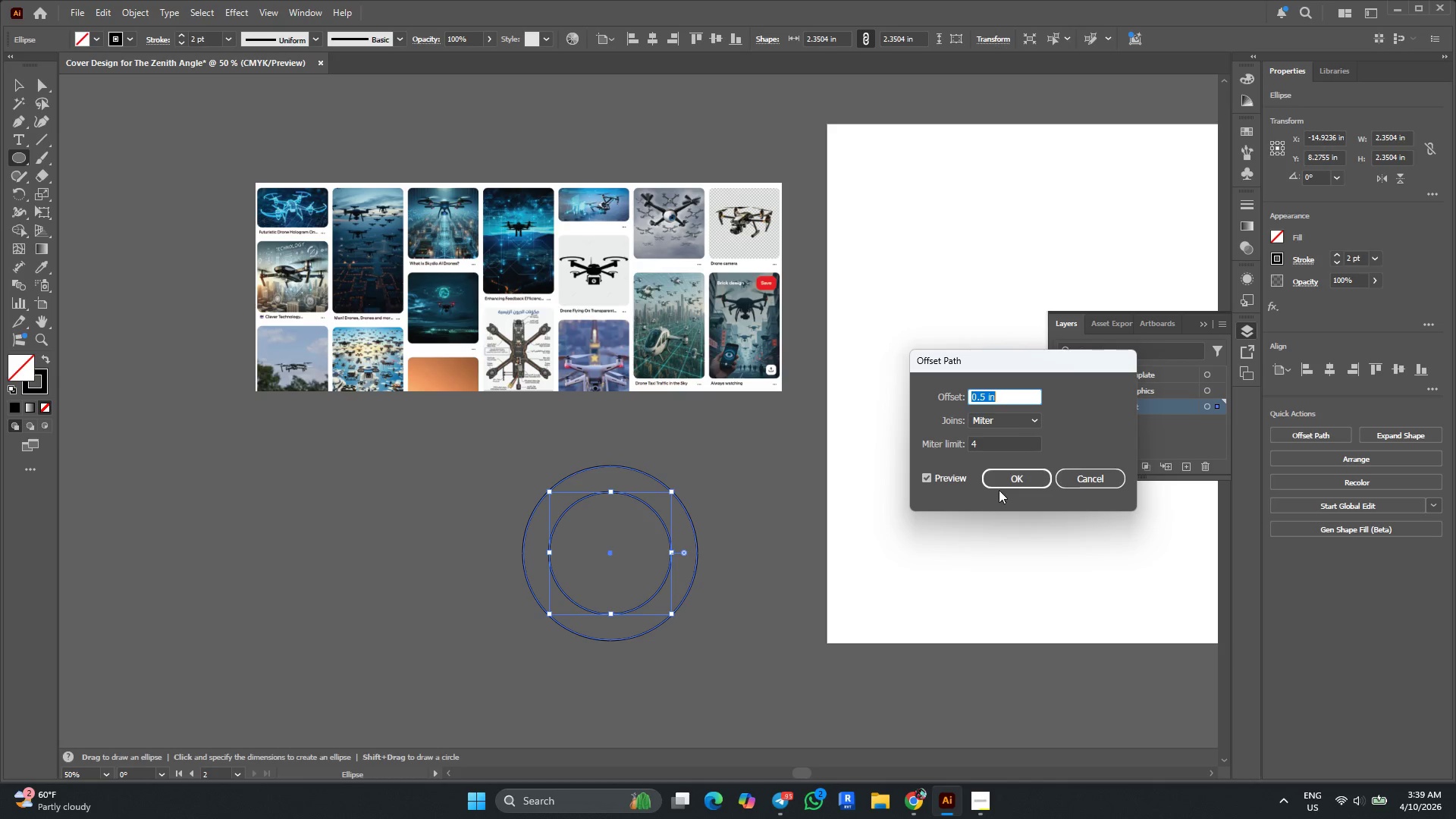 
left_click([999, 482])
 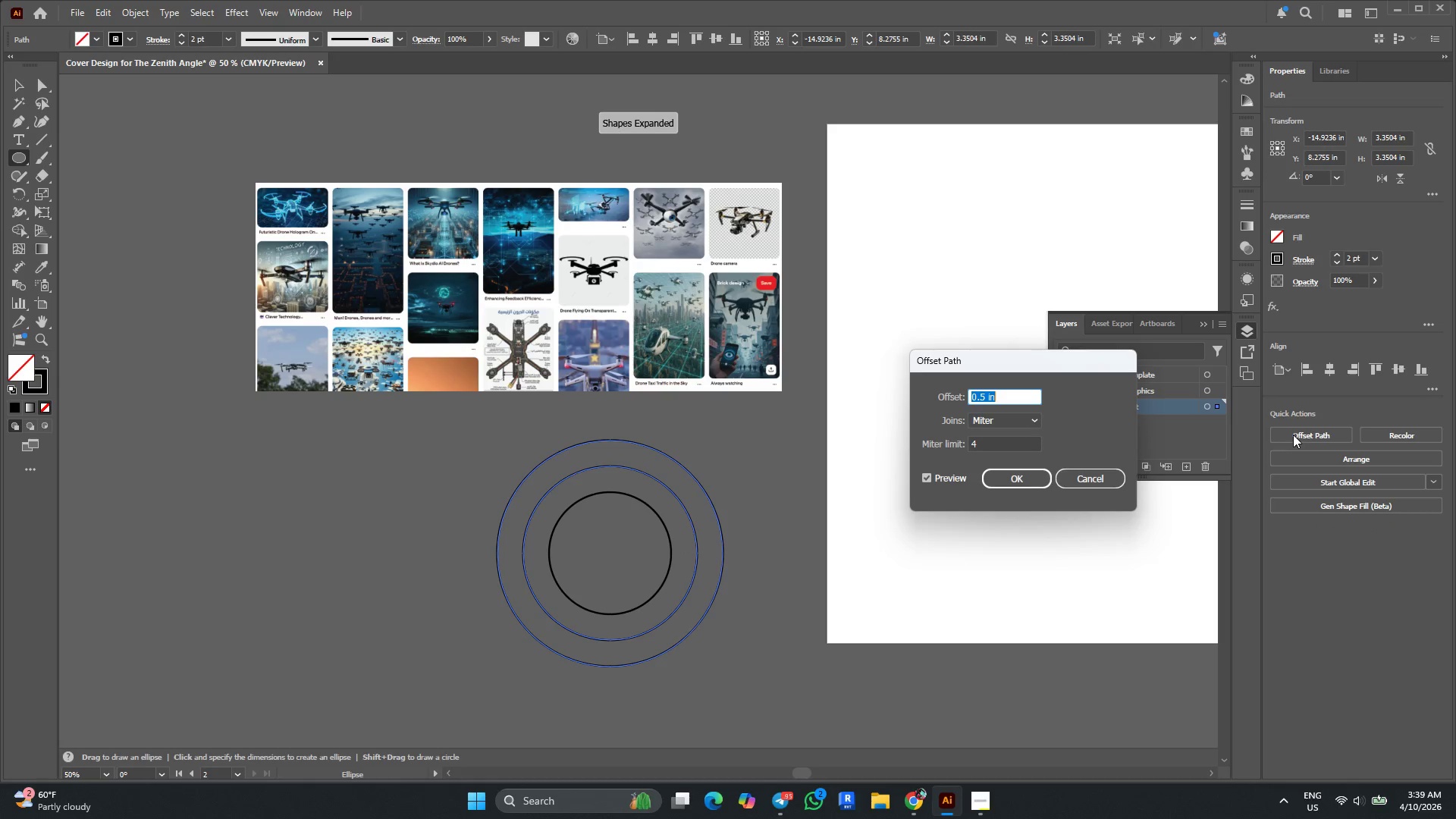 
left_click([999, 474])
 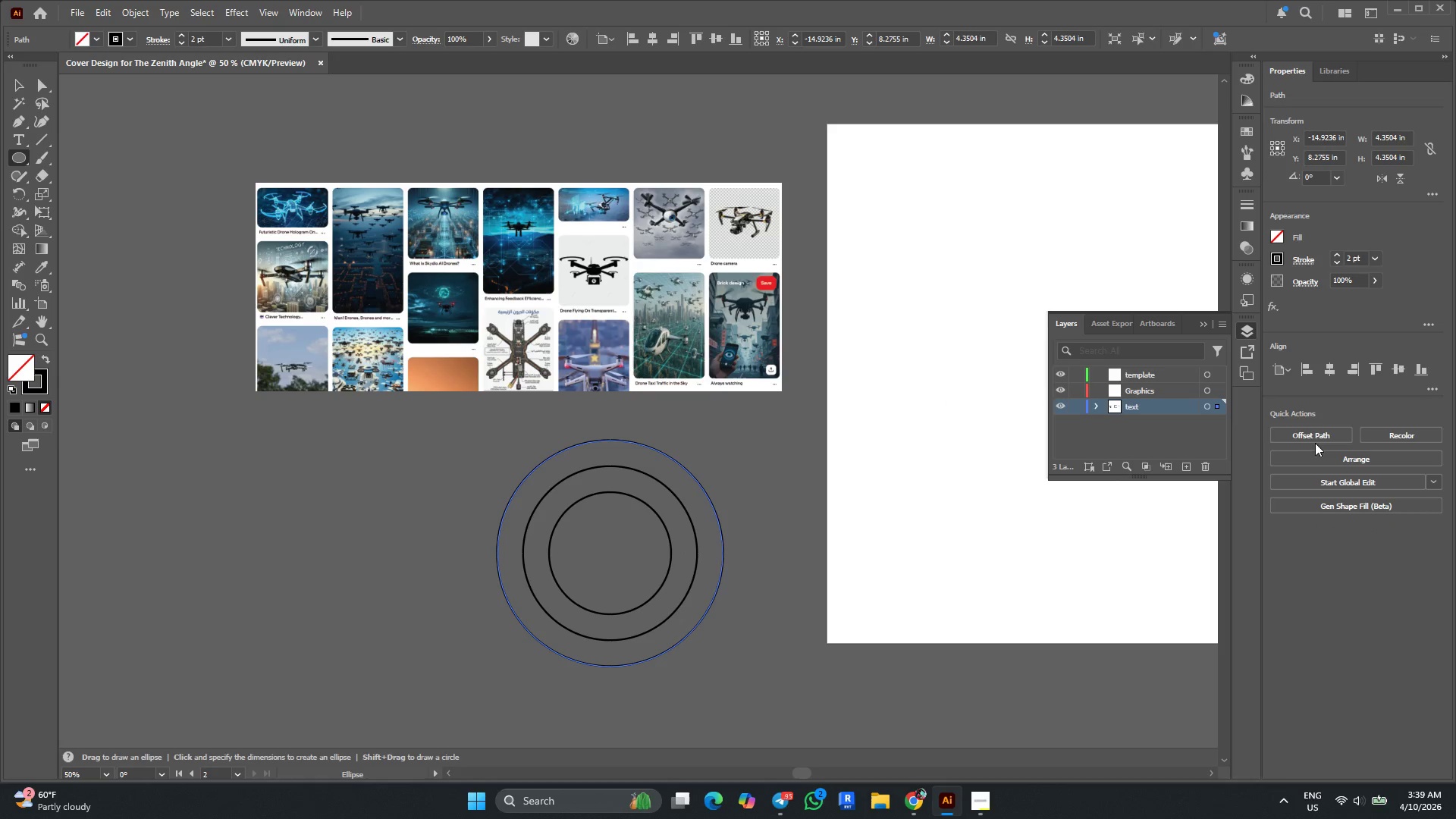 
left_click([1318, 438])
 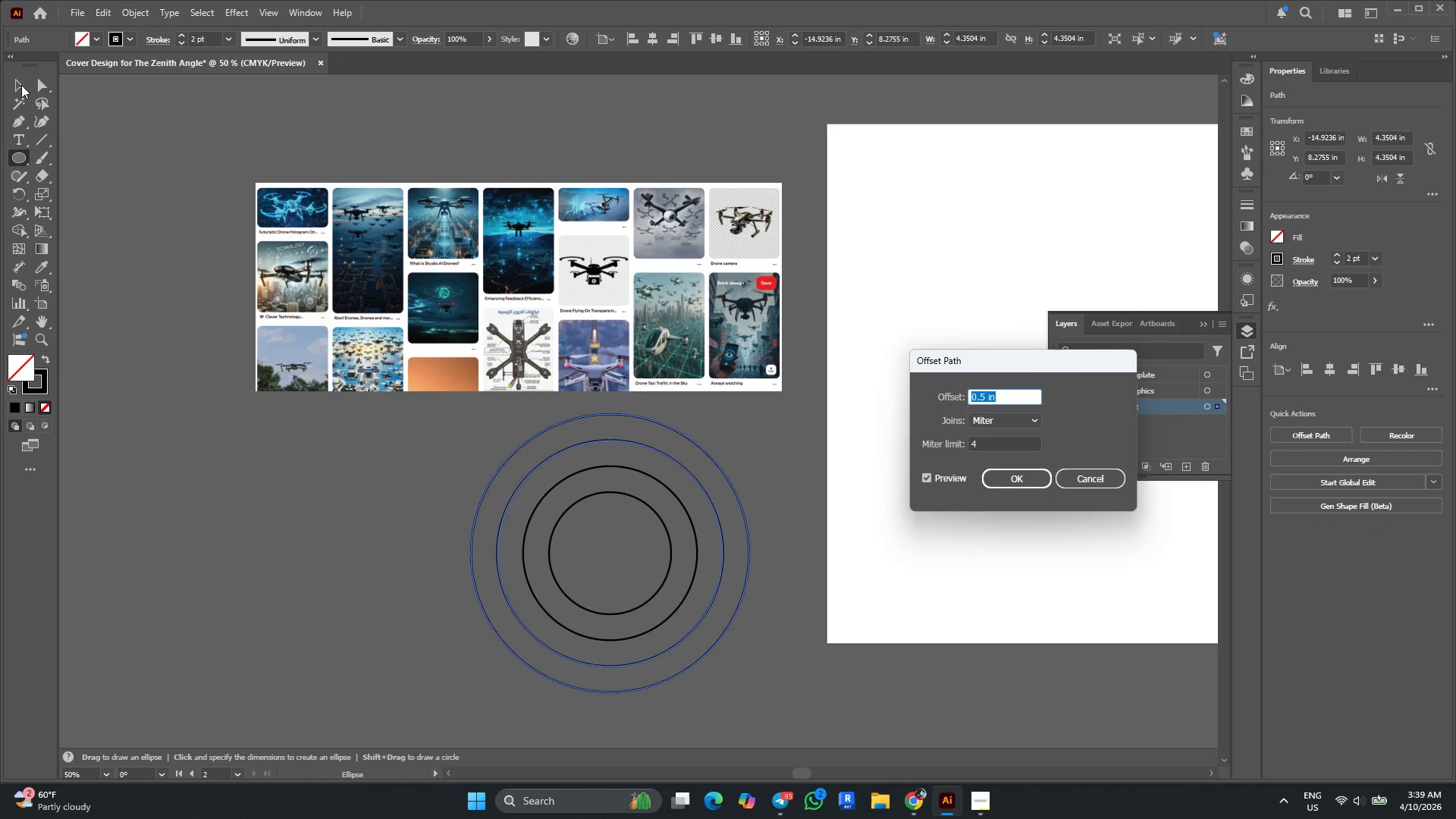 
left_click([1013, 488])
 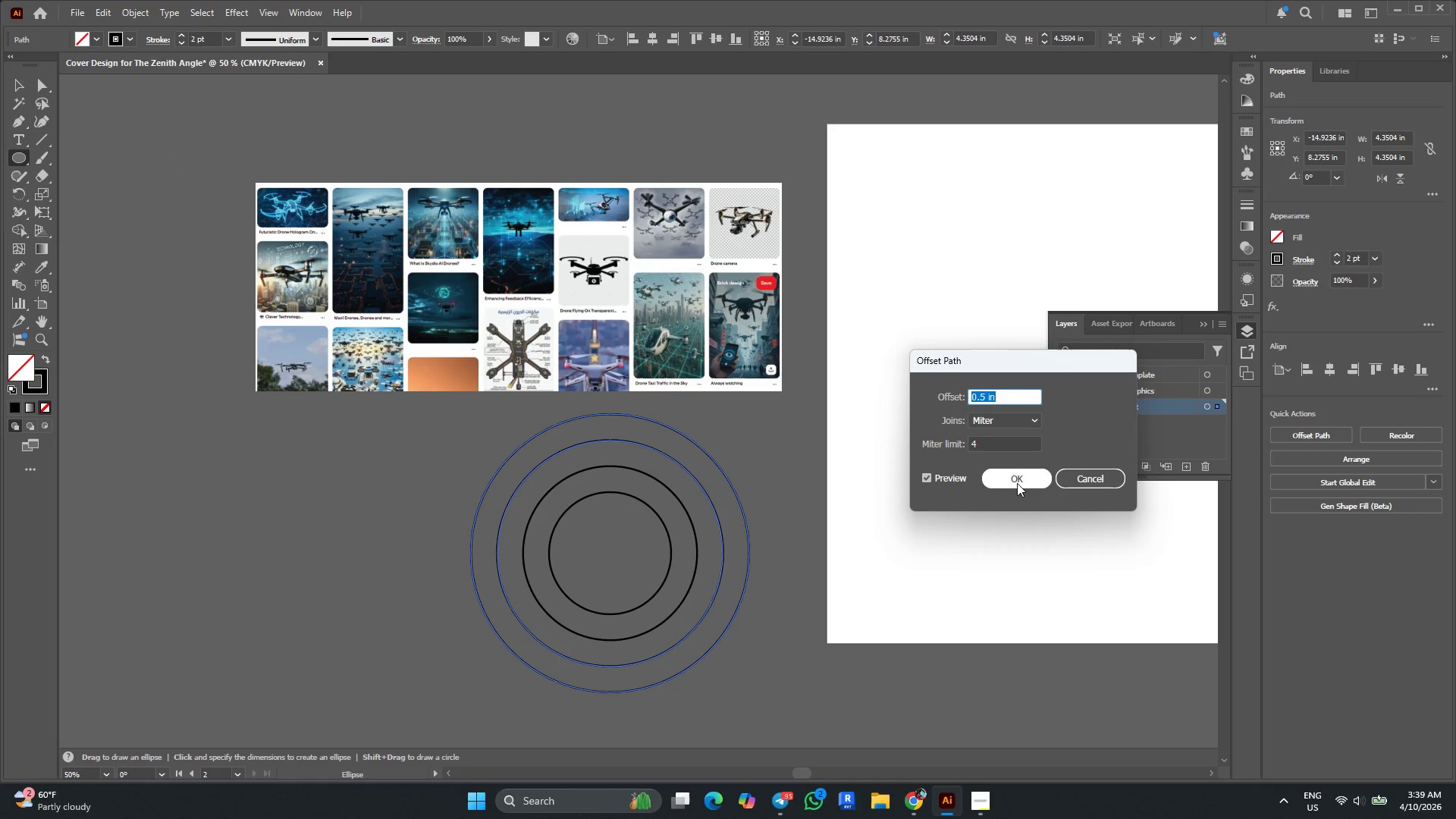 
left_click([1017, 482])
 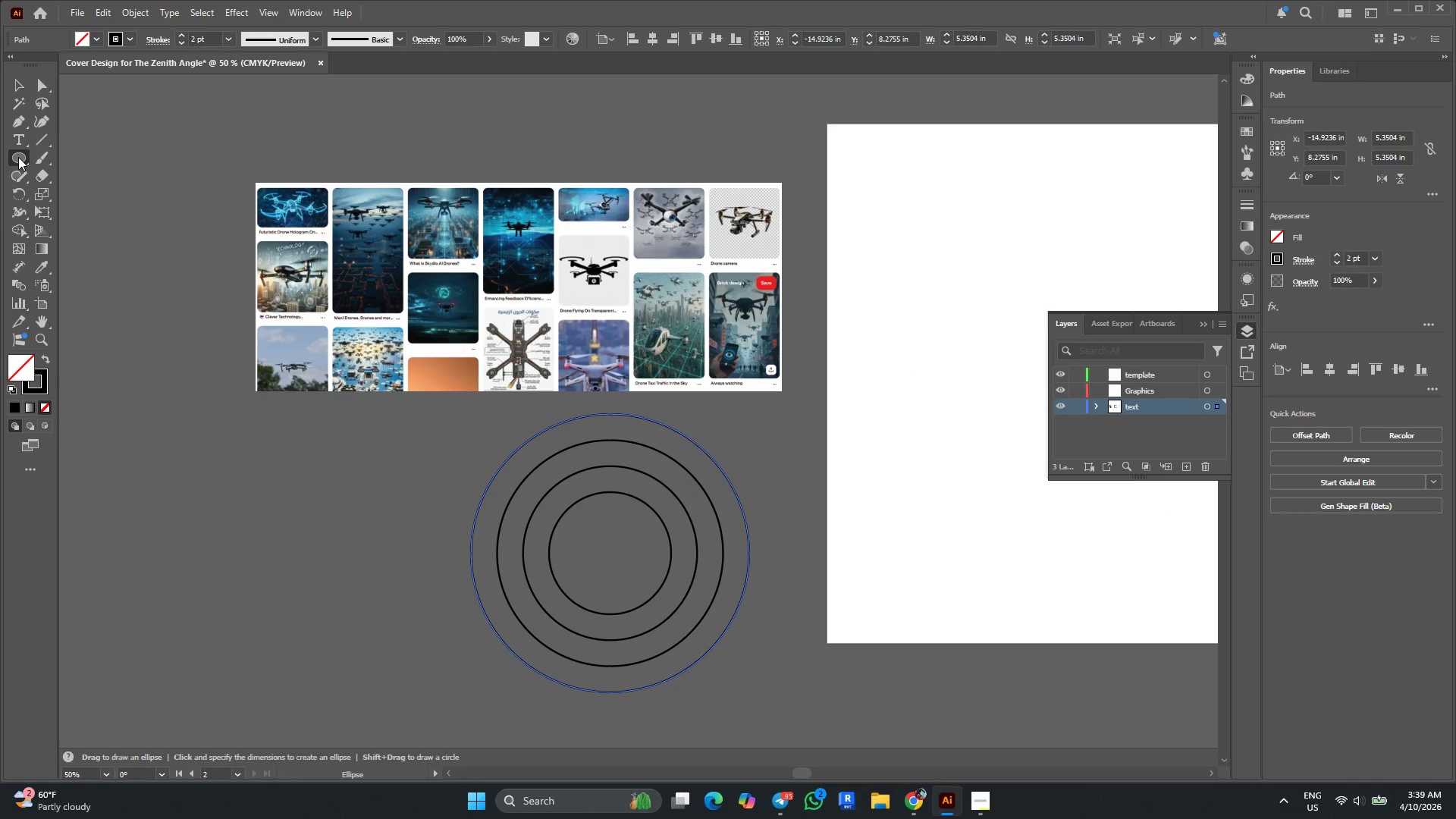 
right_click([17, 158])
 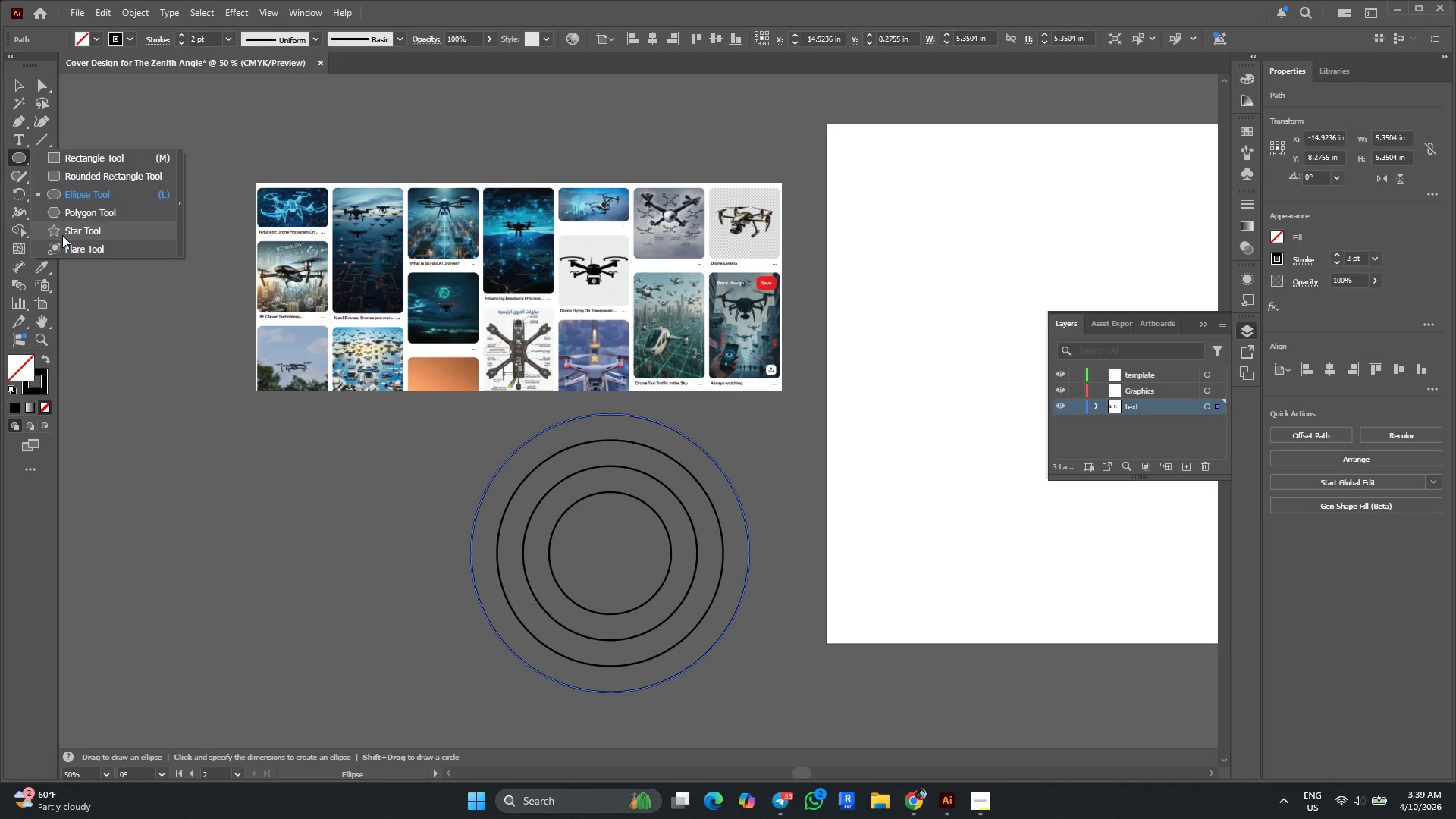 
left_click([75, 248])
 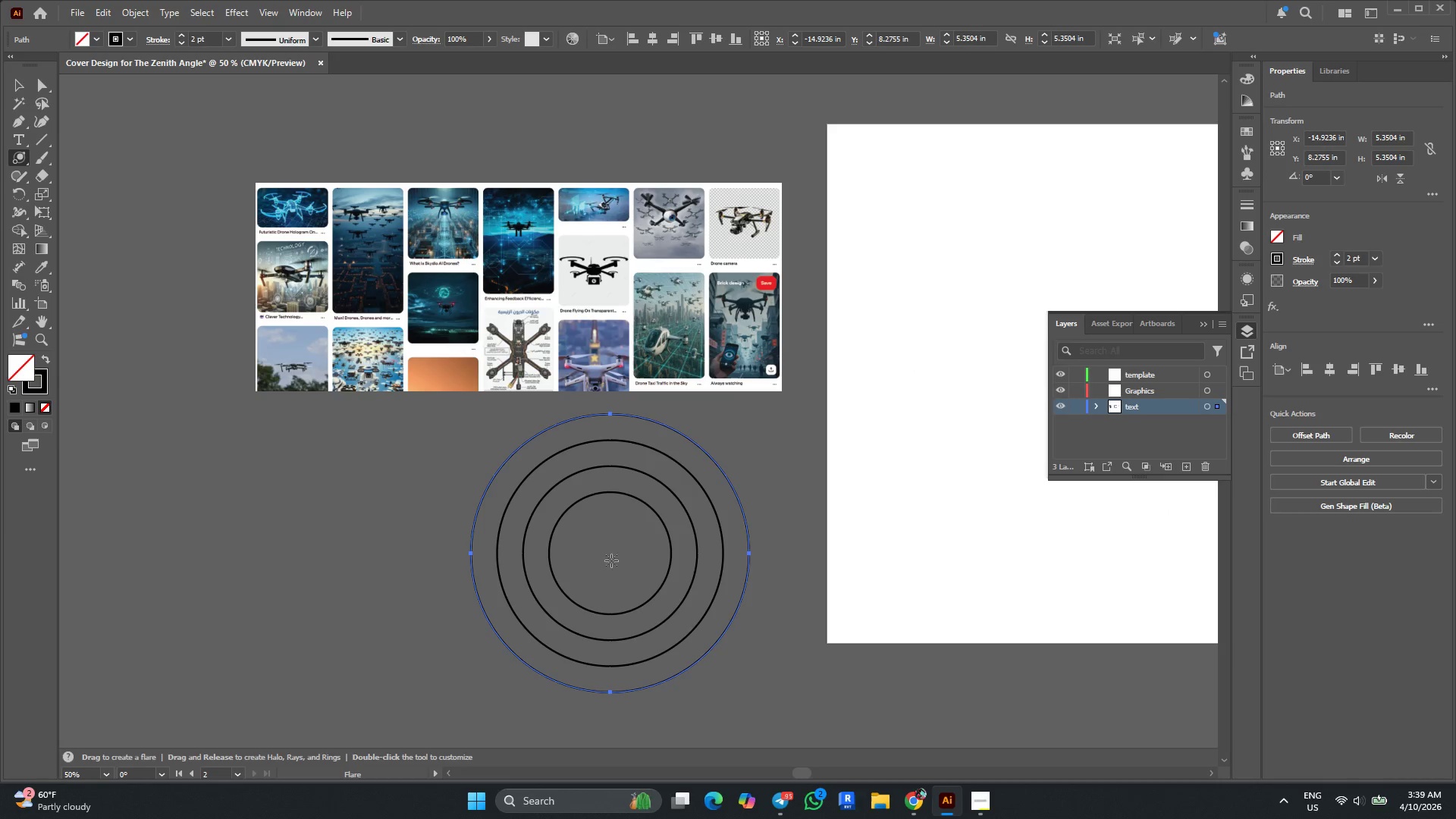 
left_click_drag(start_coordinate=[607, 551], to_coordinate=[646, 595])
 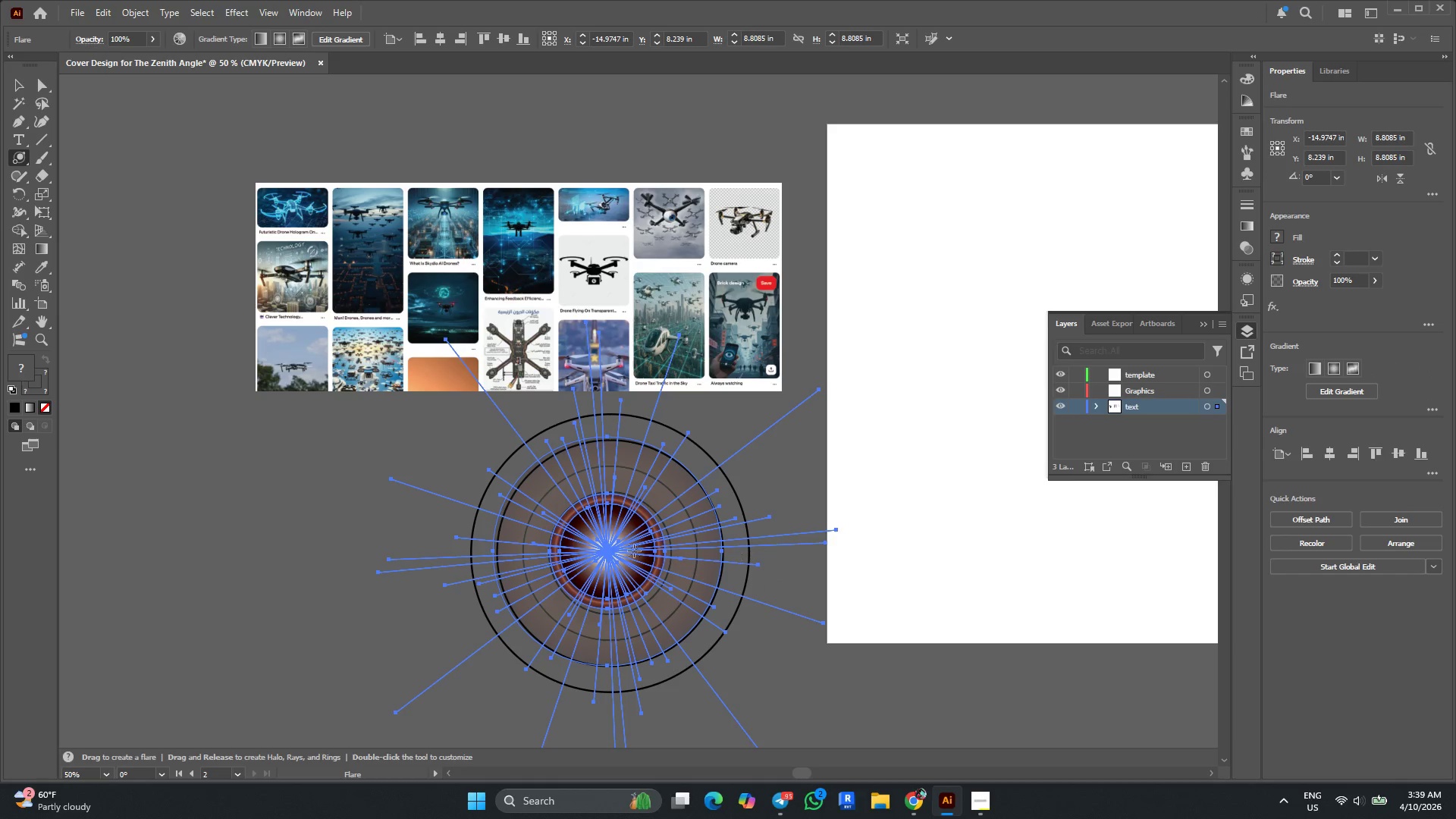 
left_click([16, 89])
 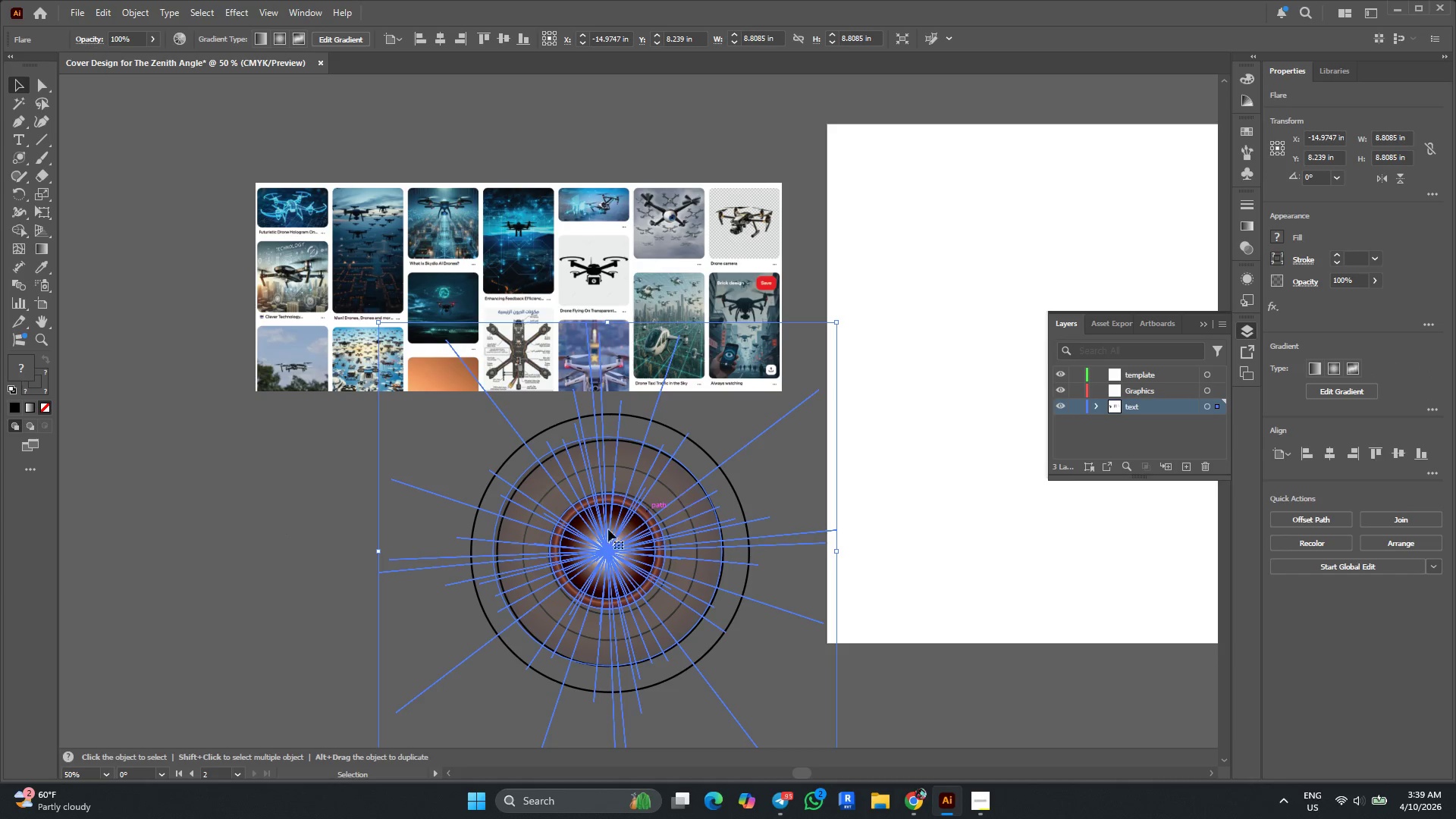 
left_click([245, 484])
 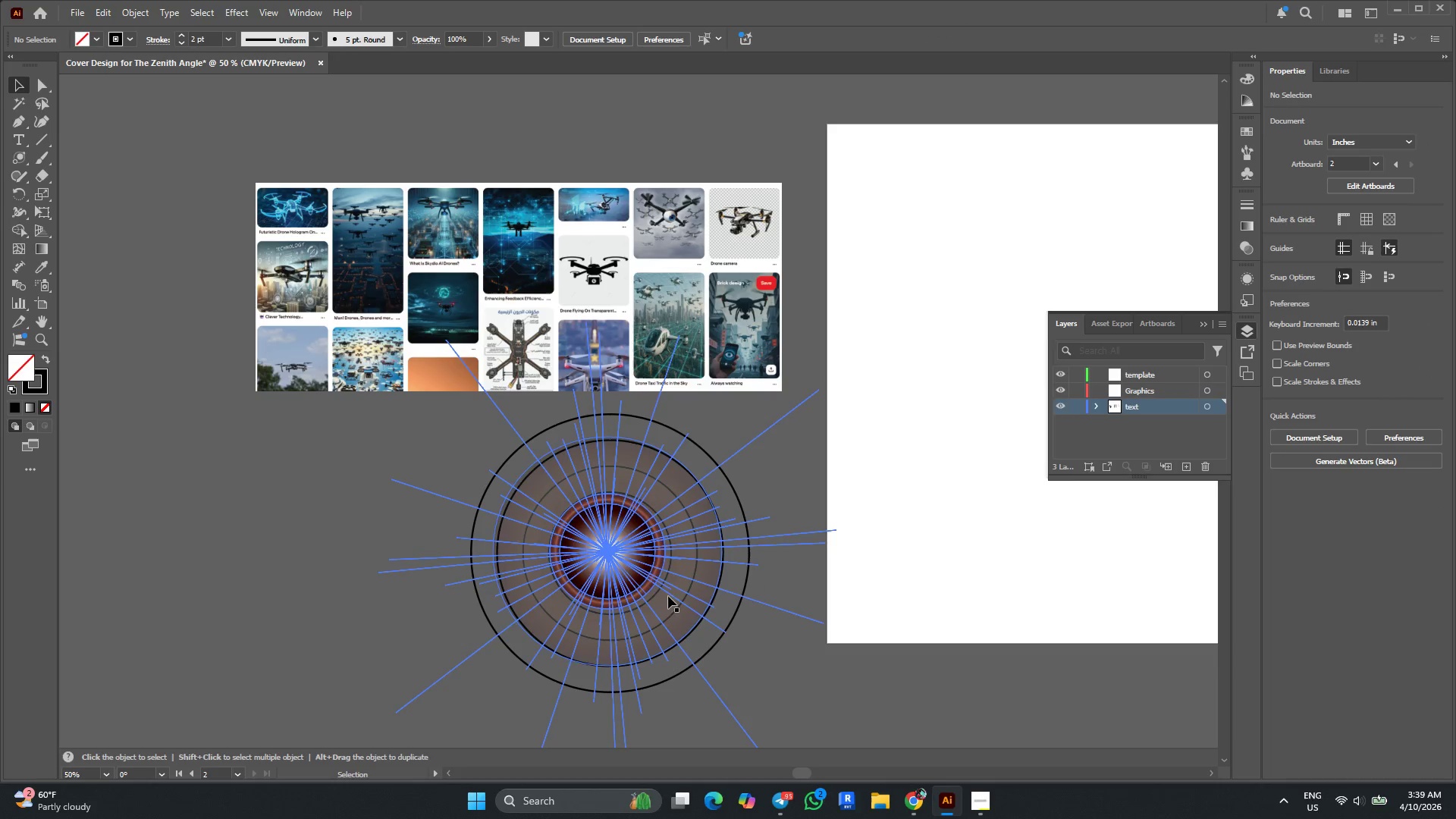 
hold_key(key=AltLeft, duration=0.31)
scroll: coordinate [616, 556], scroll_direction: up, amount: 1.0
 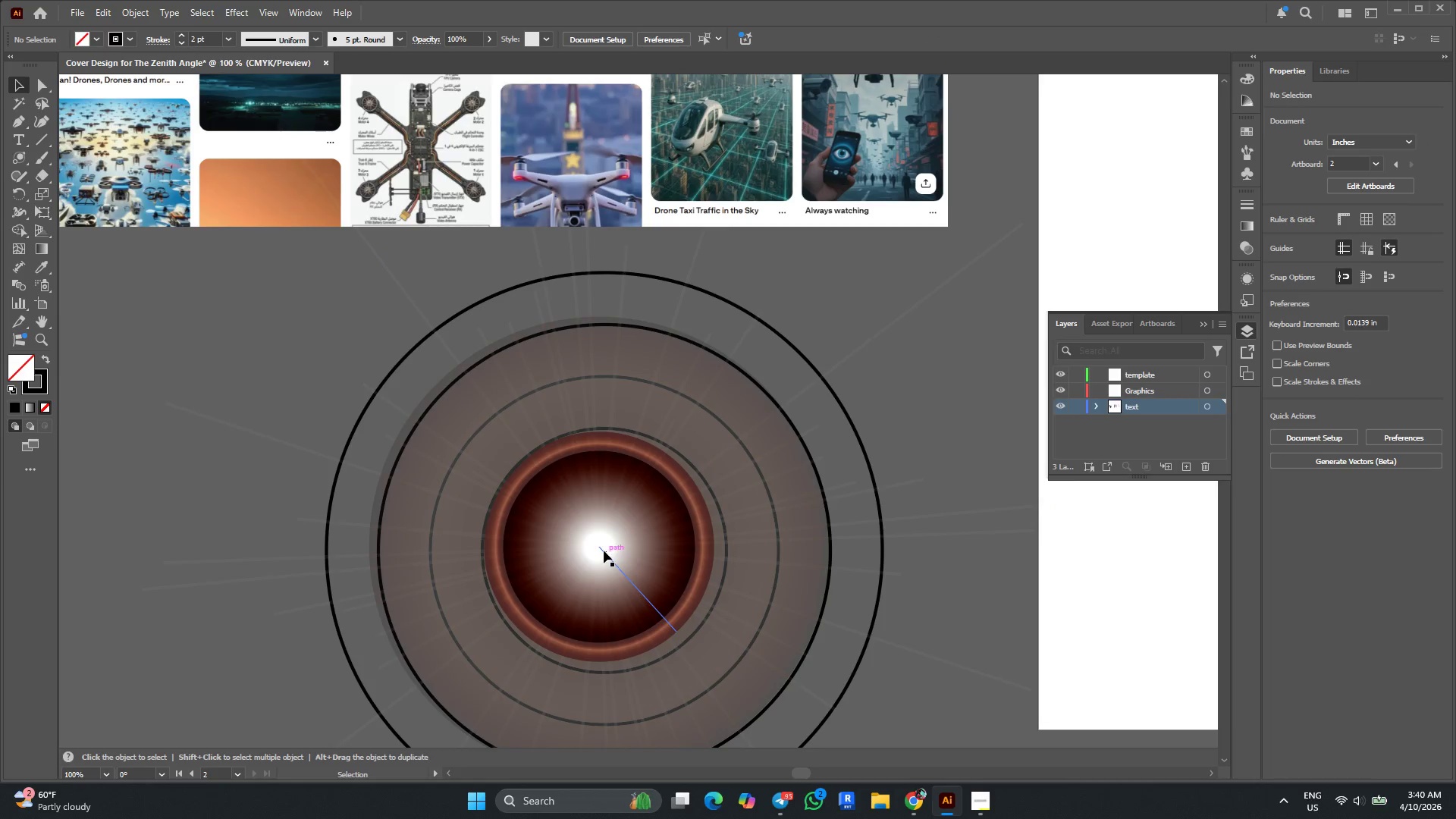 
left_click_drag(start_coordinate=[601, 546], to_coordinate=[602, 551])
 